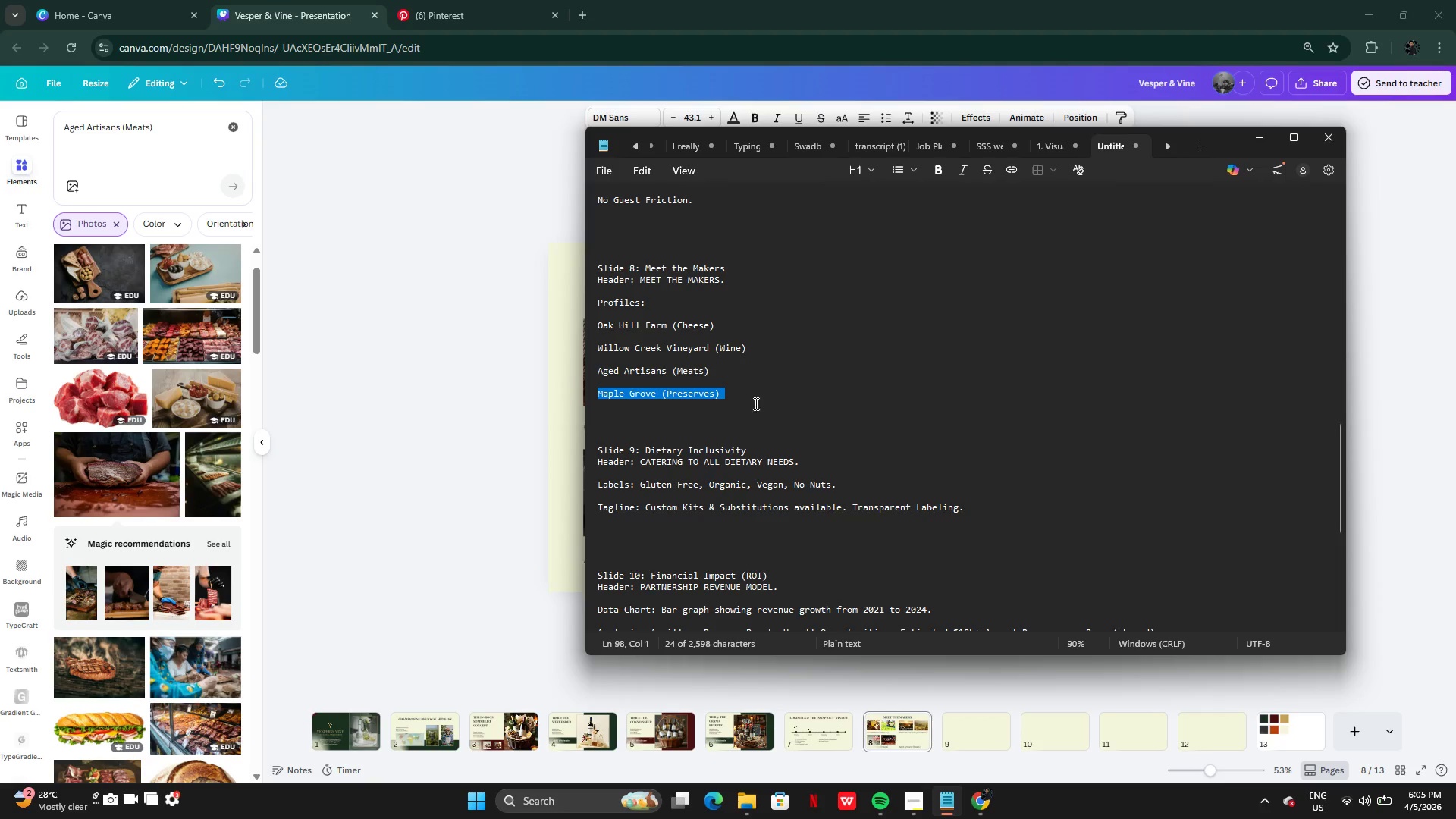 
left_click_drag(start_coordinate=[656, 478], to_coordinate=[484, 570])
 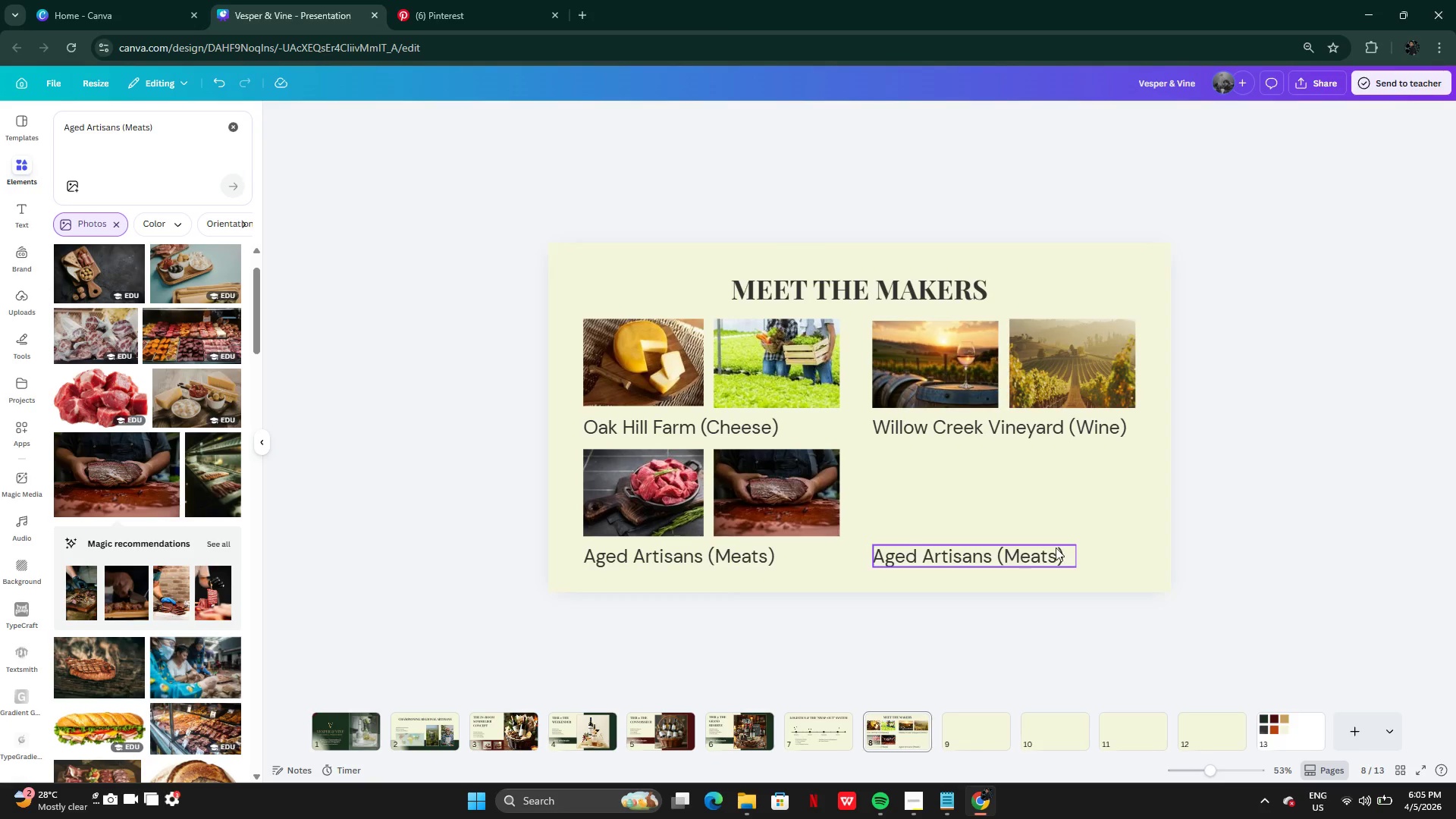 
left_click([929, 498])
 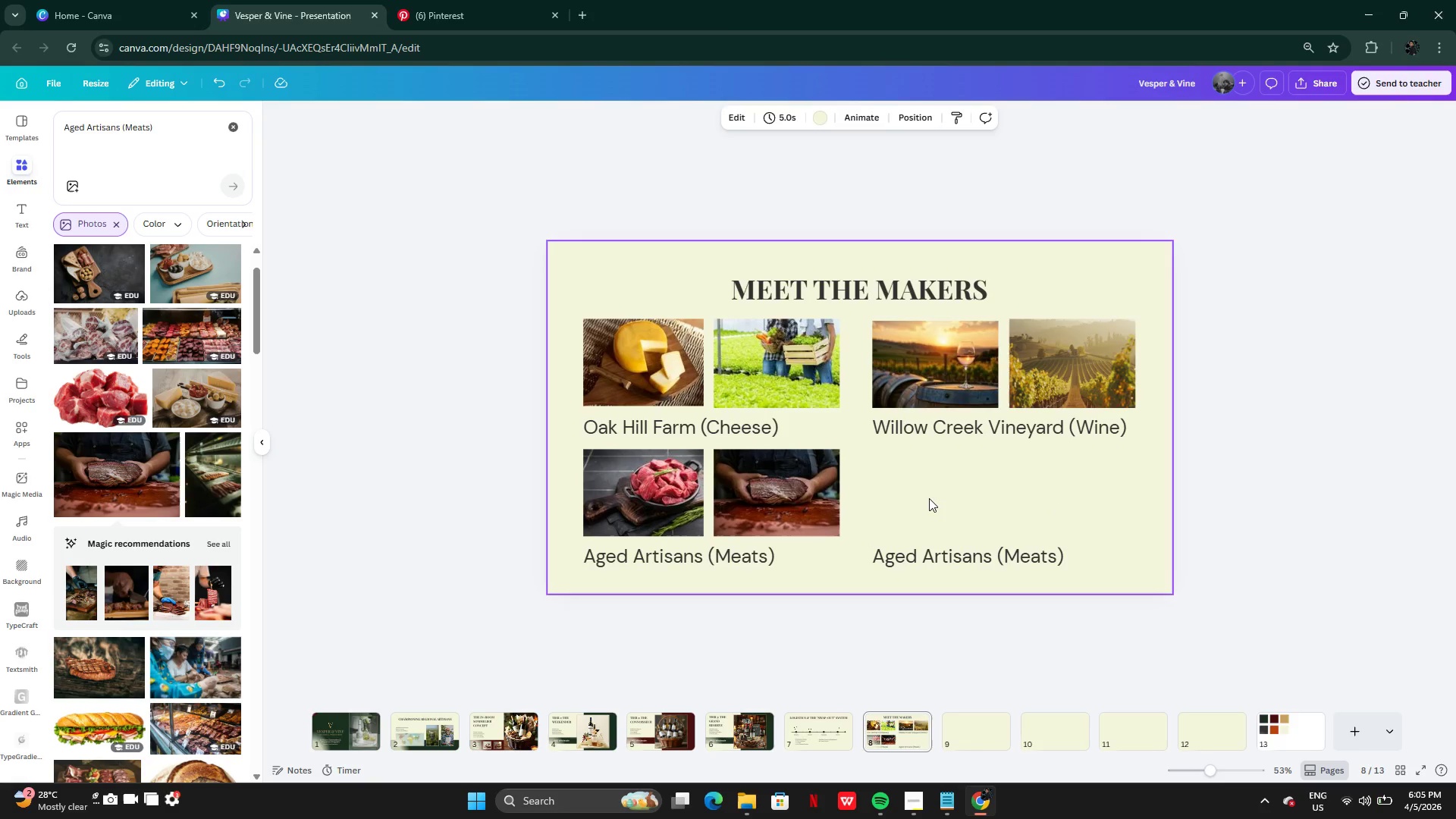 
key(Control+V)
 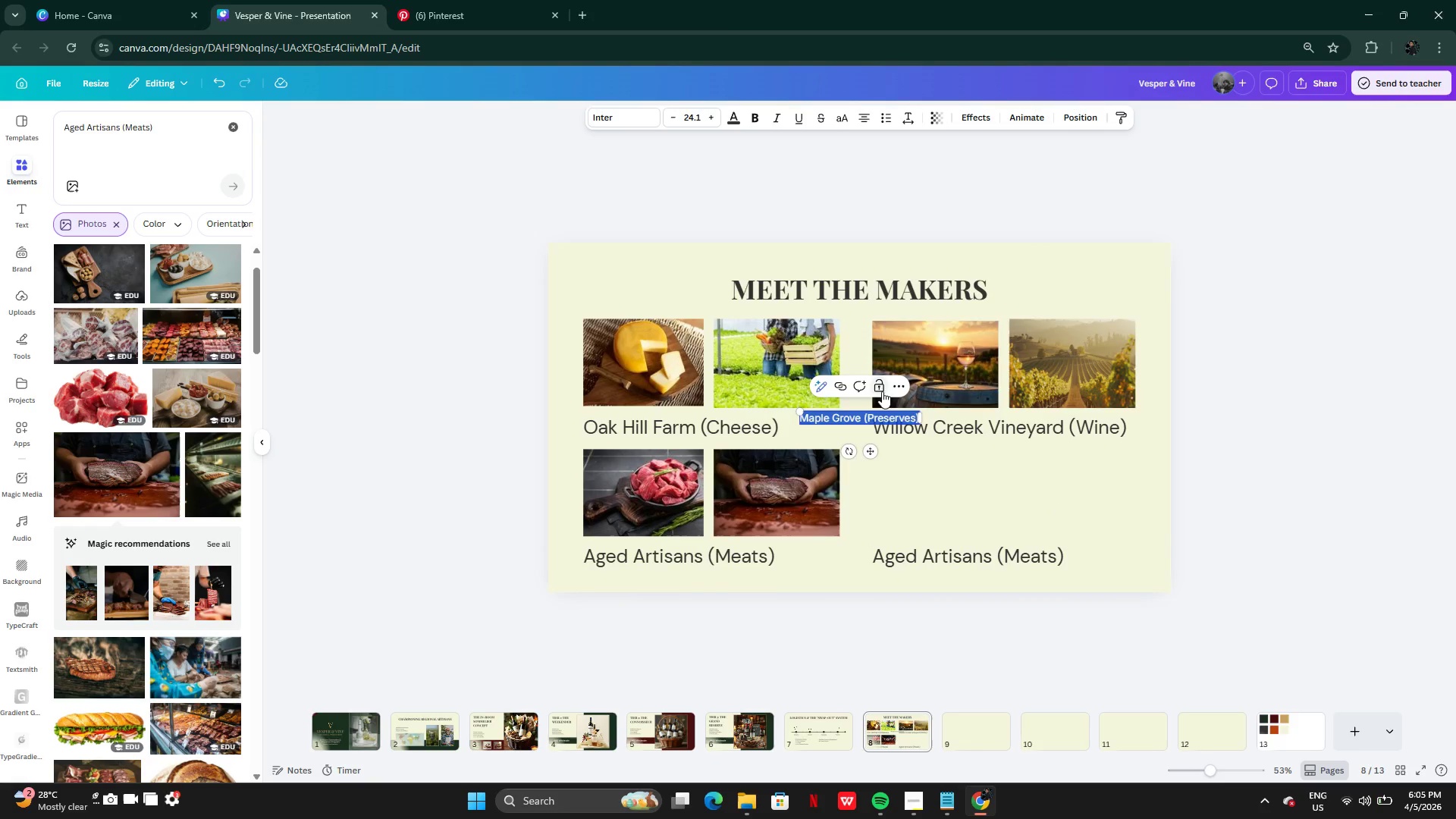 
key(Control+Z)
 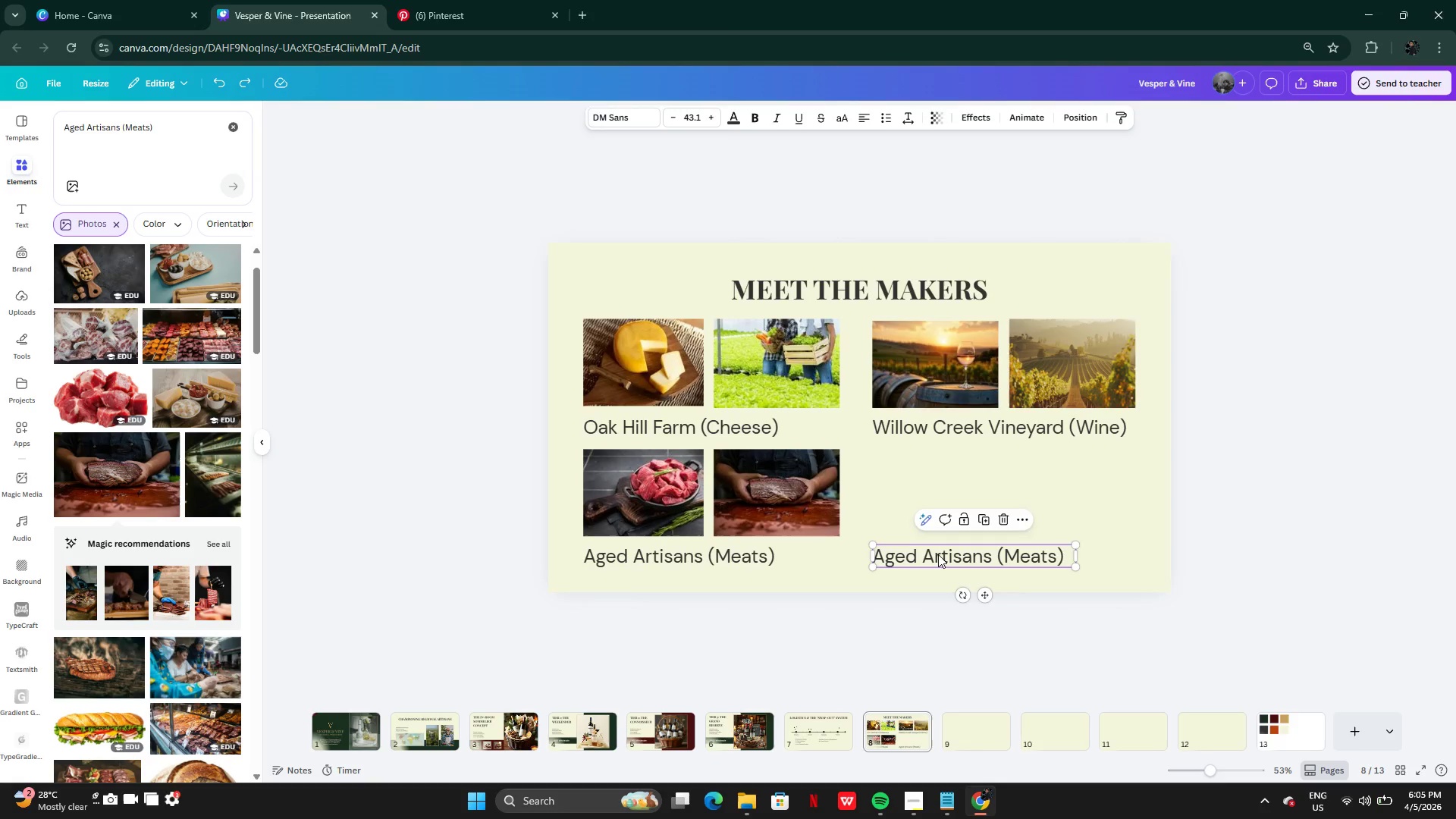 
double_click([938, 554])
 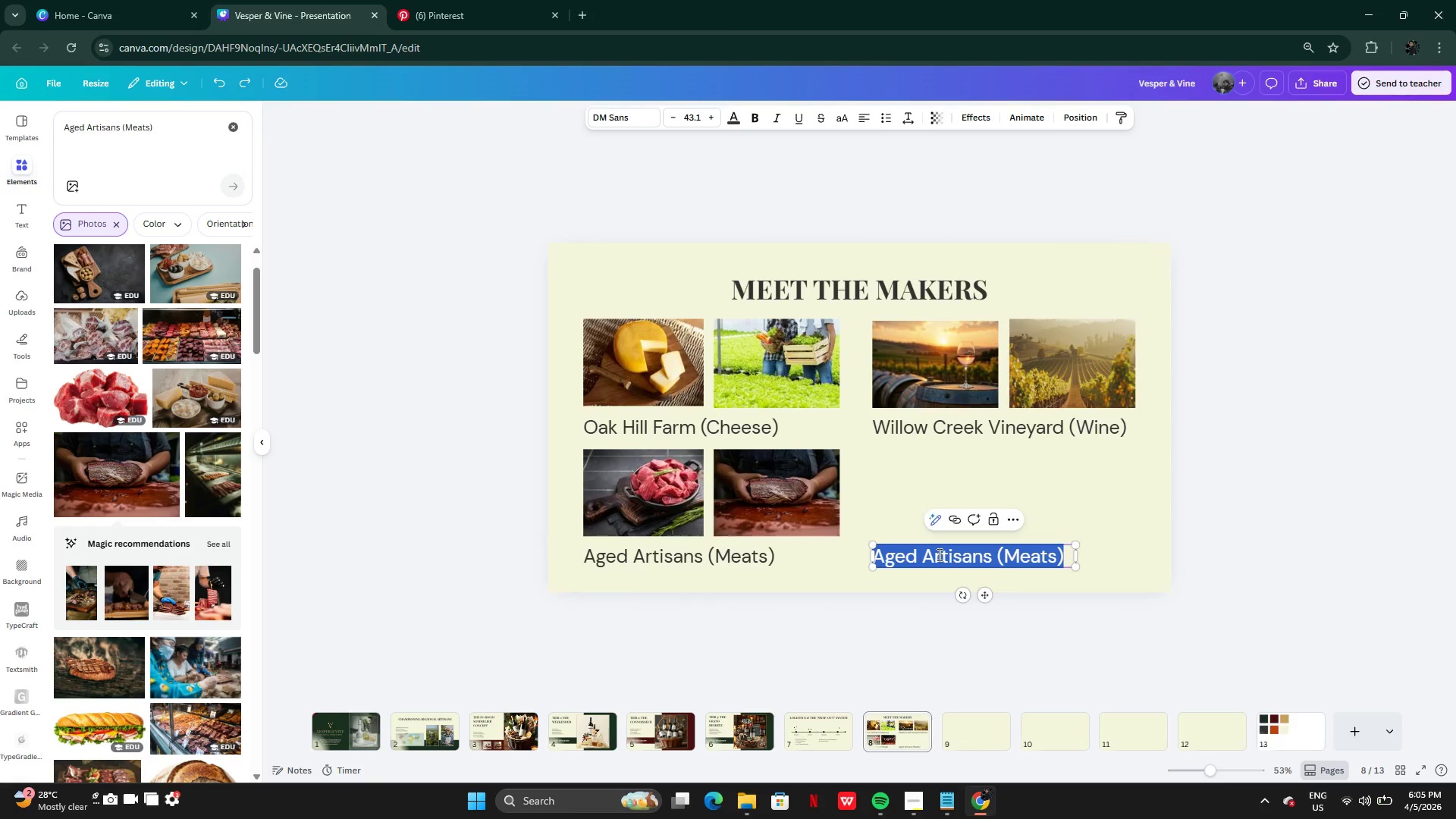 
key(Control+A)
 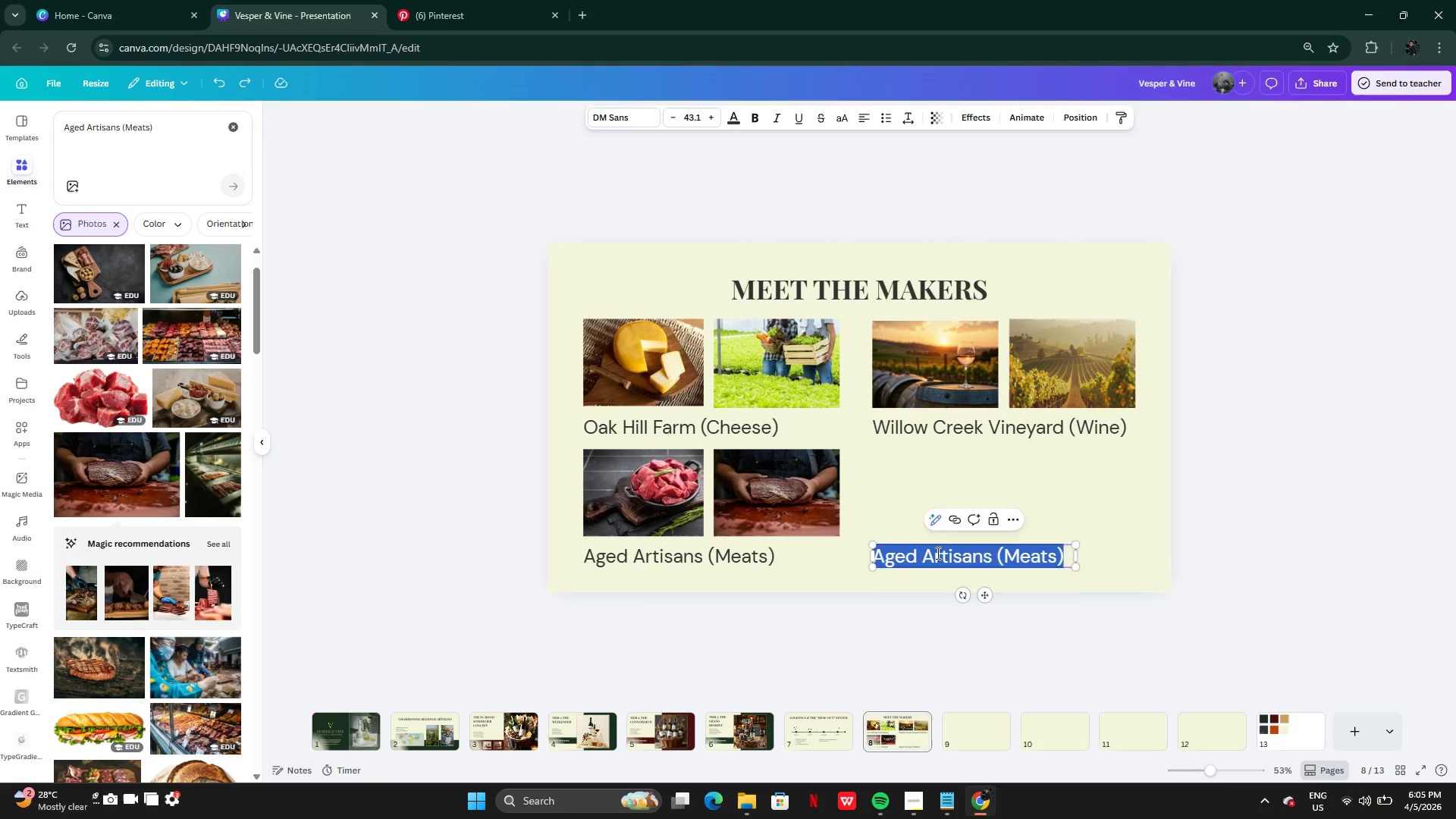 
key(Control+V)
 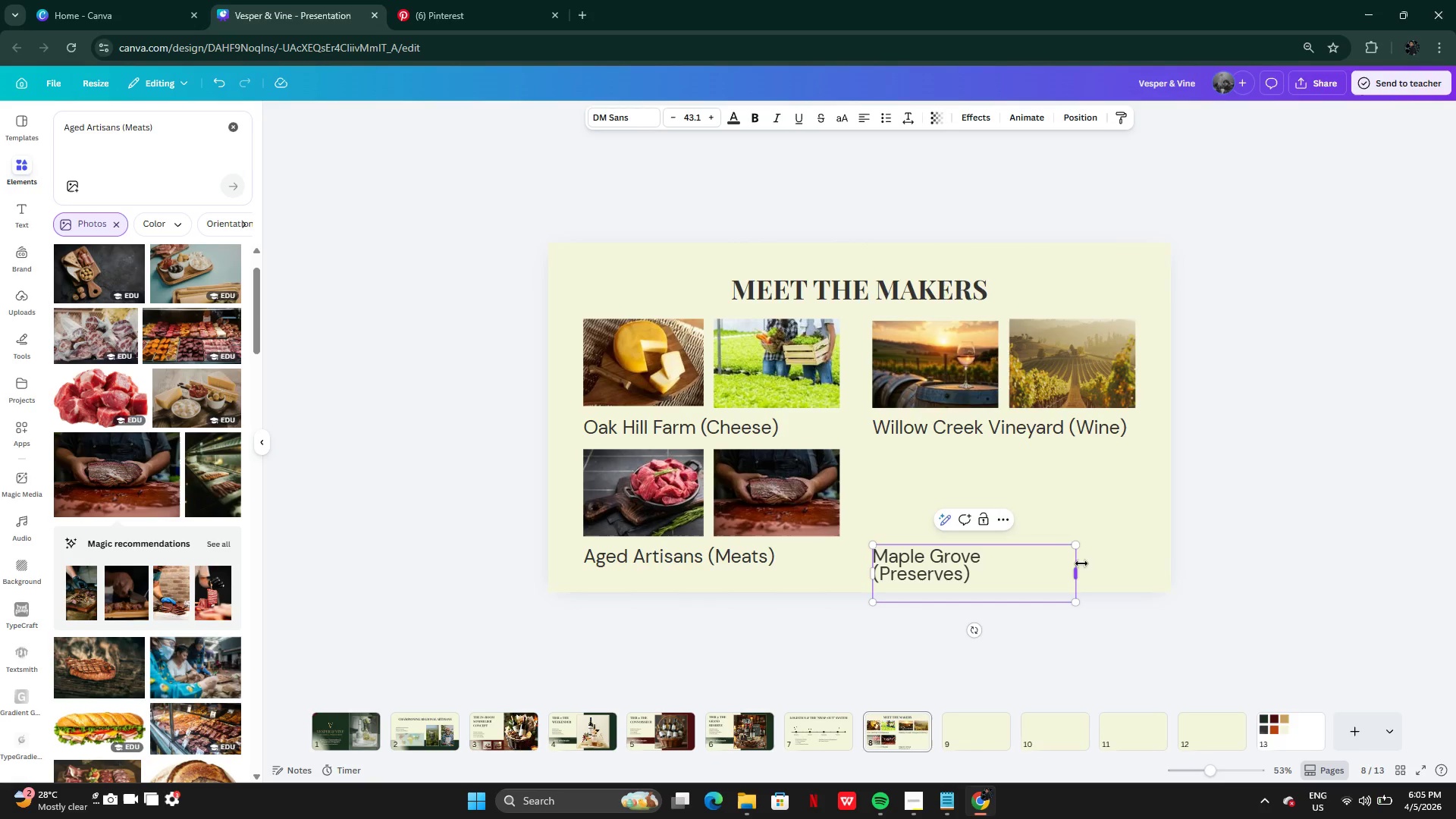 
left_click_drag(start_coordinate=[1081, 573], to_coordinate=[1097, 554])
 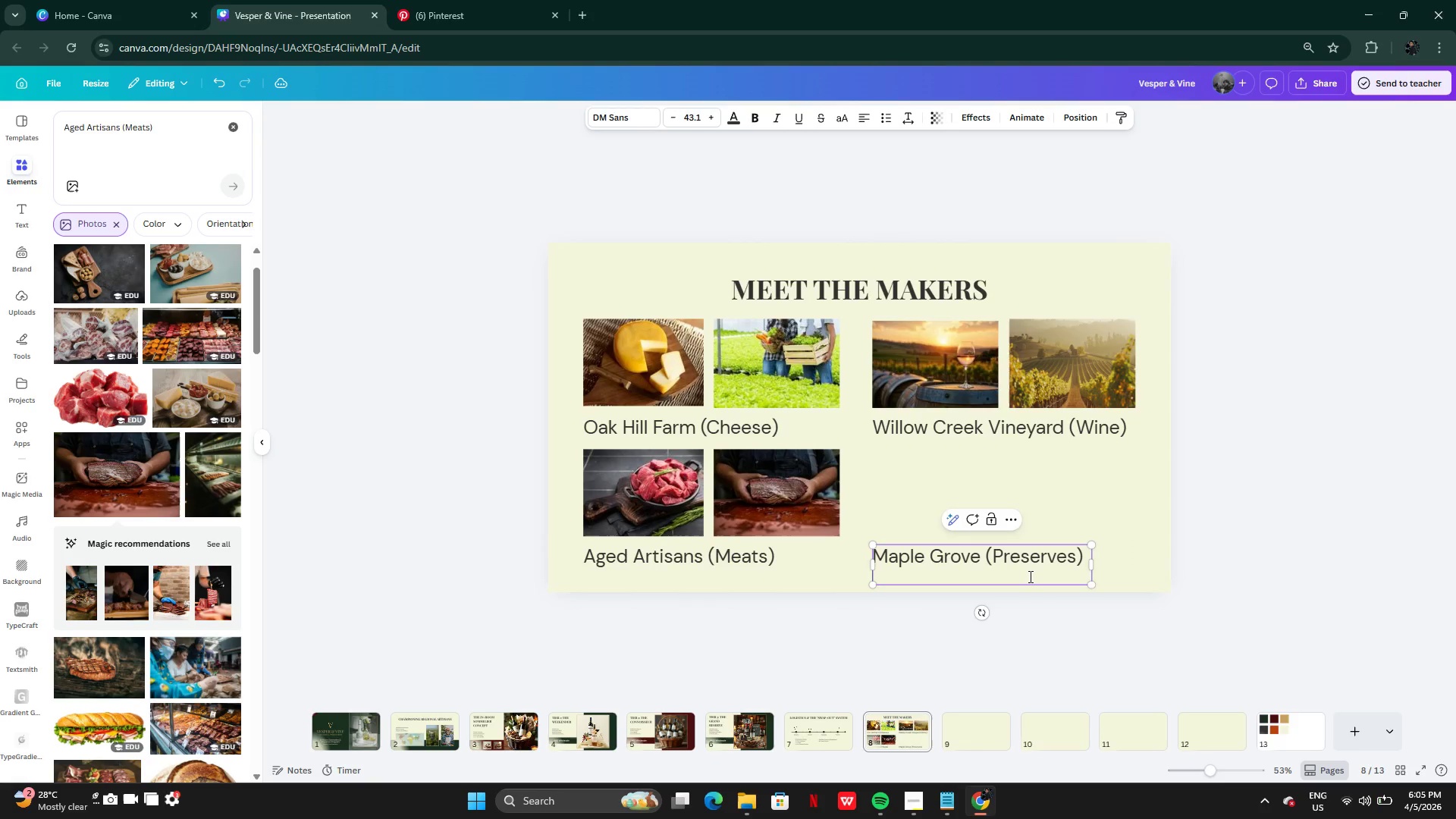 
left_click([1029, 576])
 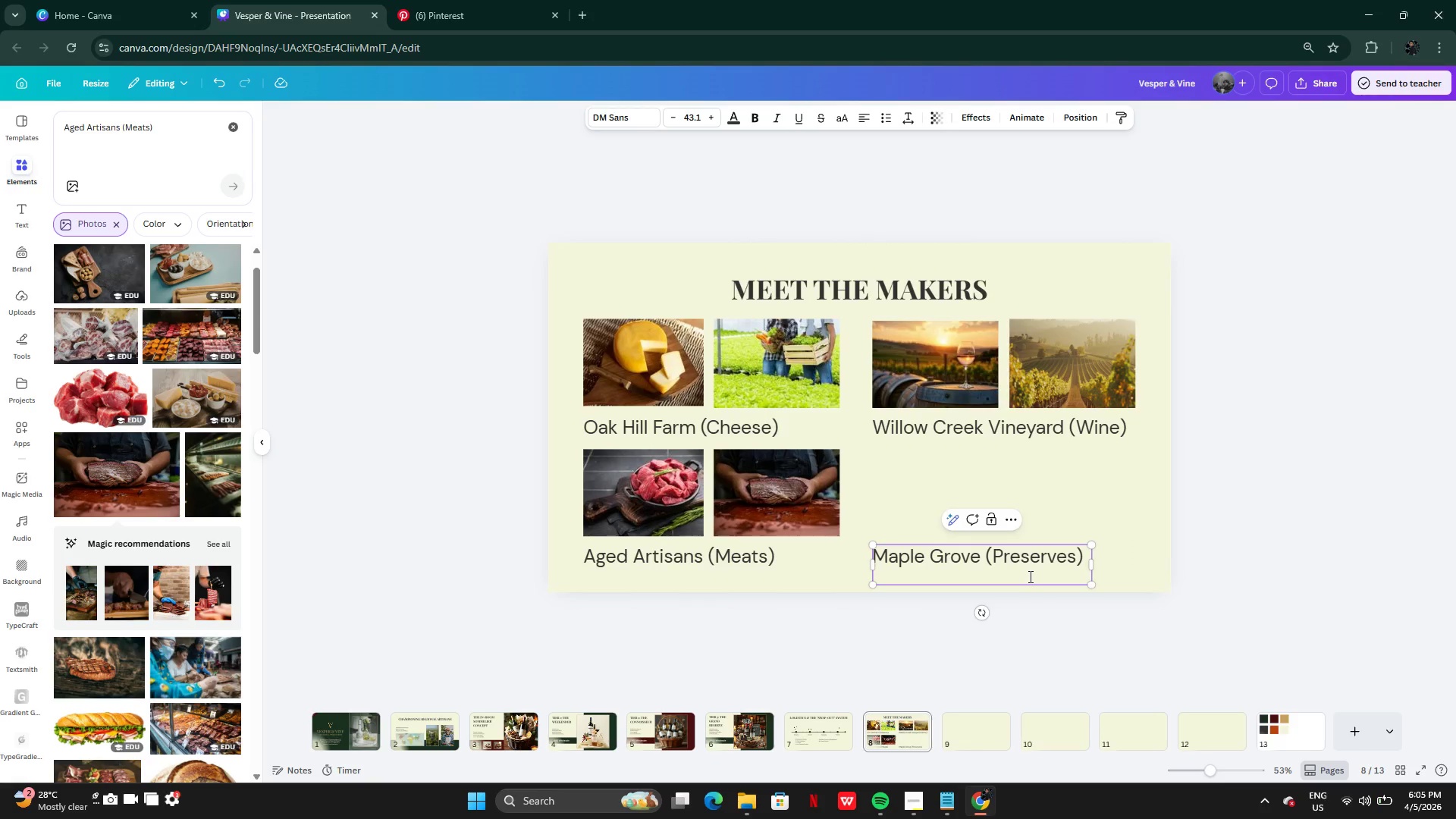 
key(Backspace)
 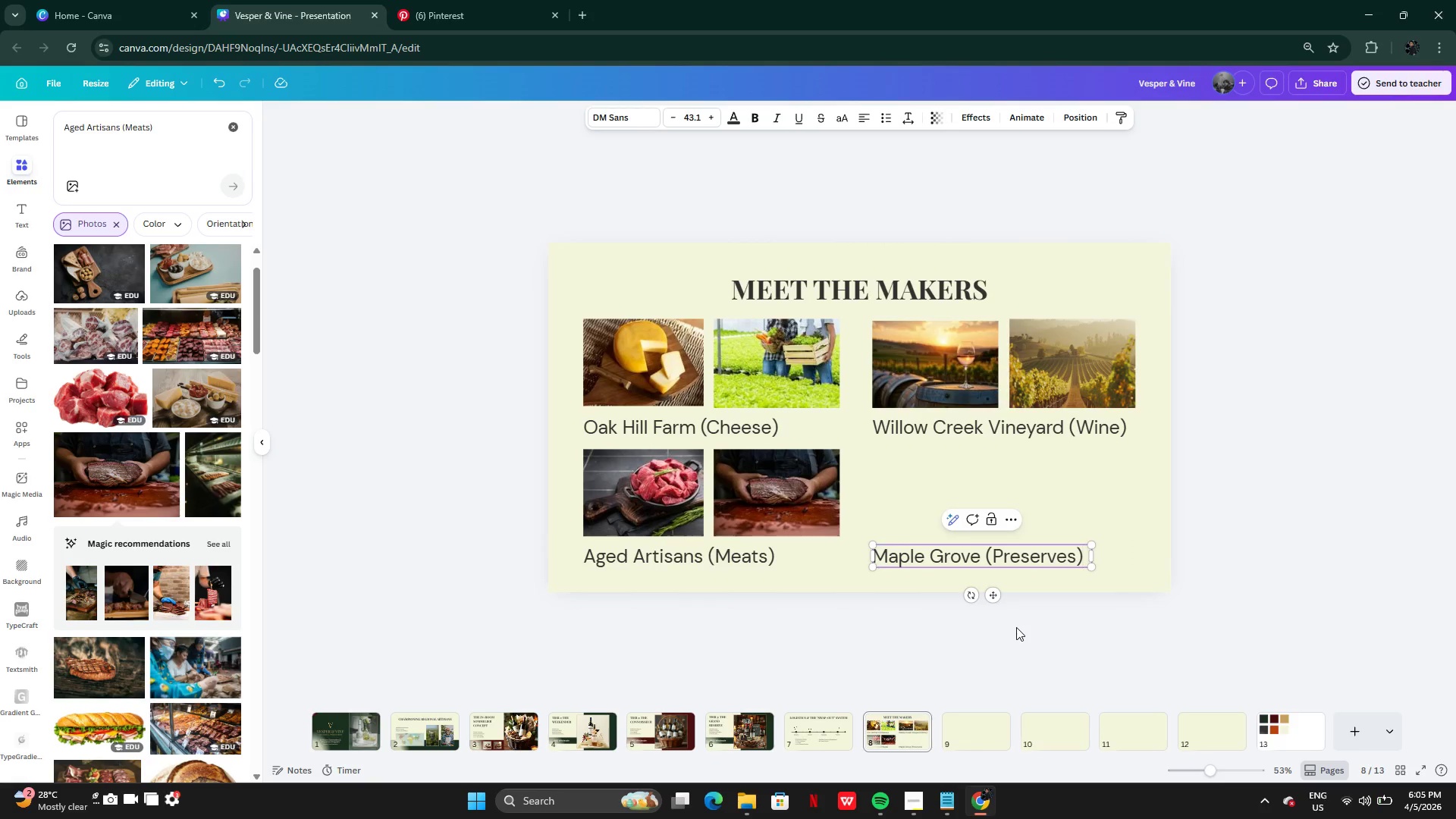 
left_click([1018, 627])
 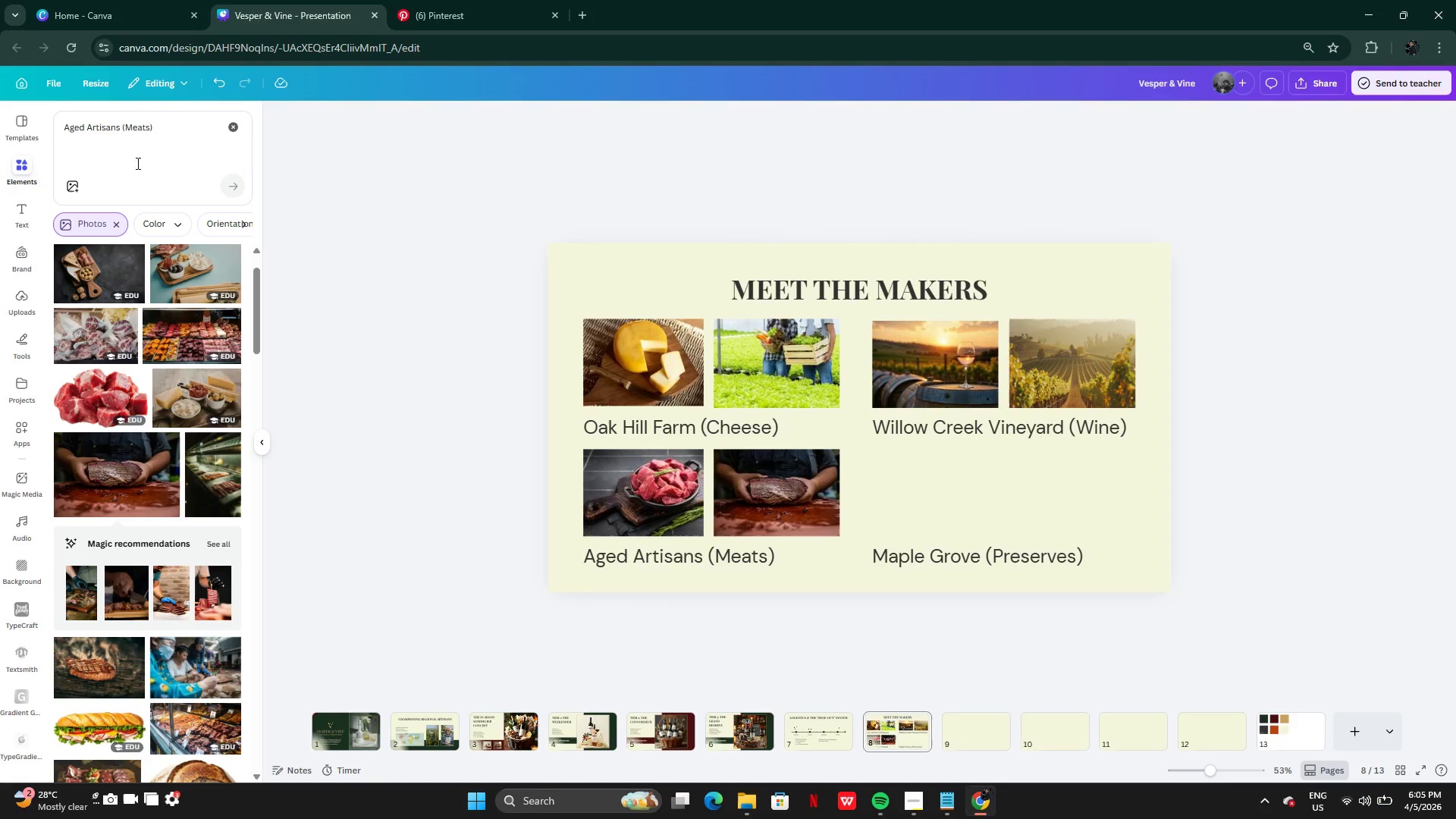 
left_click_drag(start_coordinate=[176, 133], to_coordinate=[51, 132])
 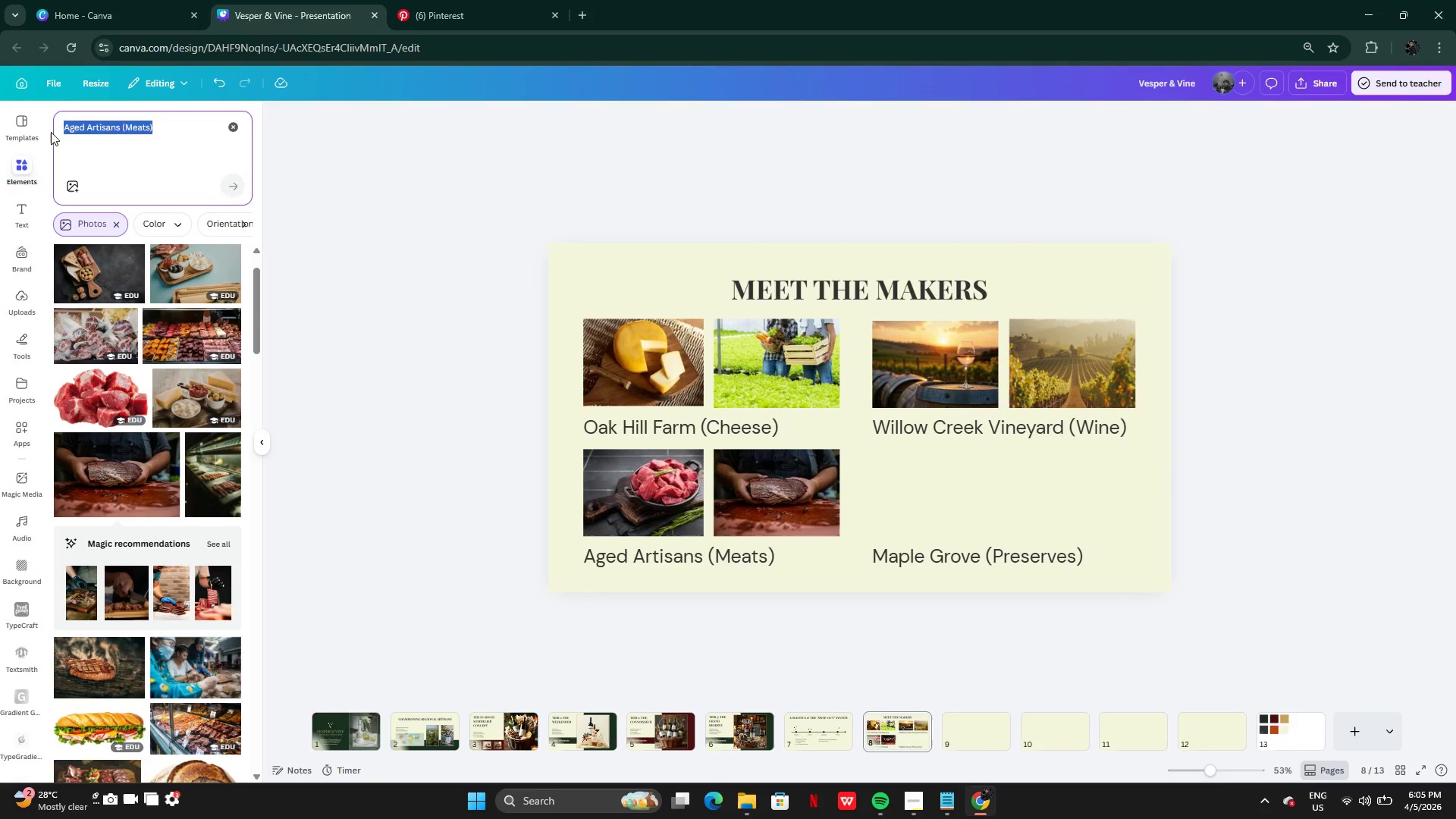 
key(Control+V)
 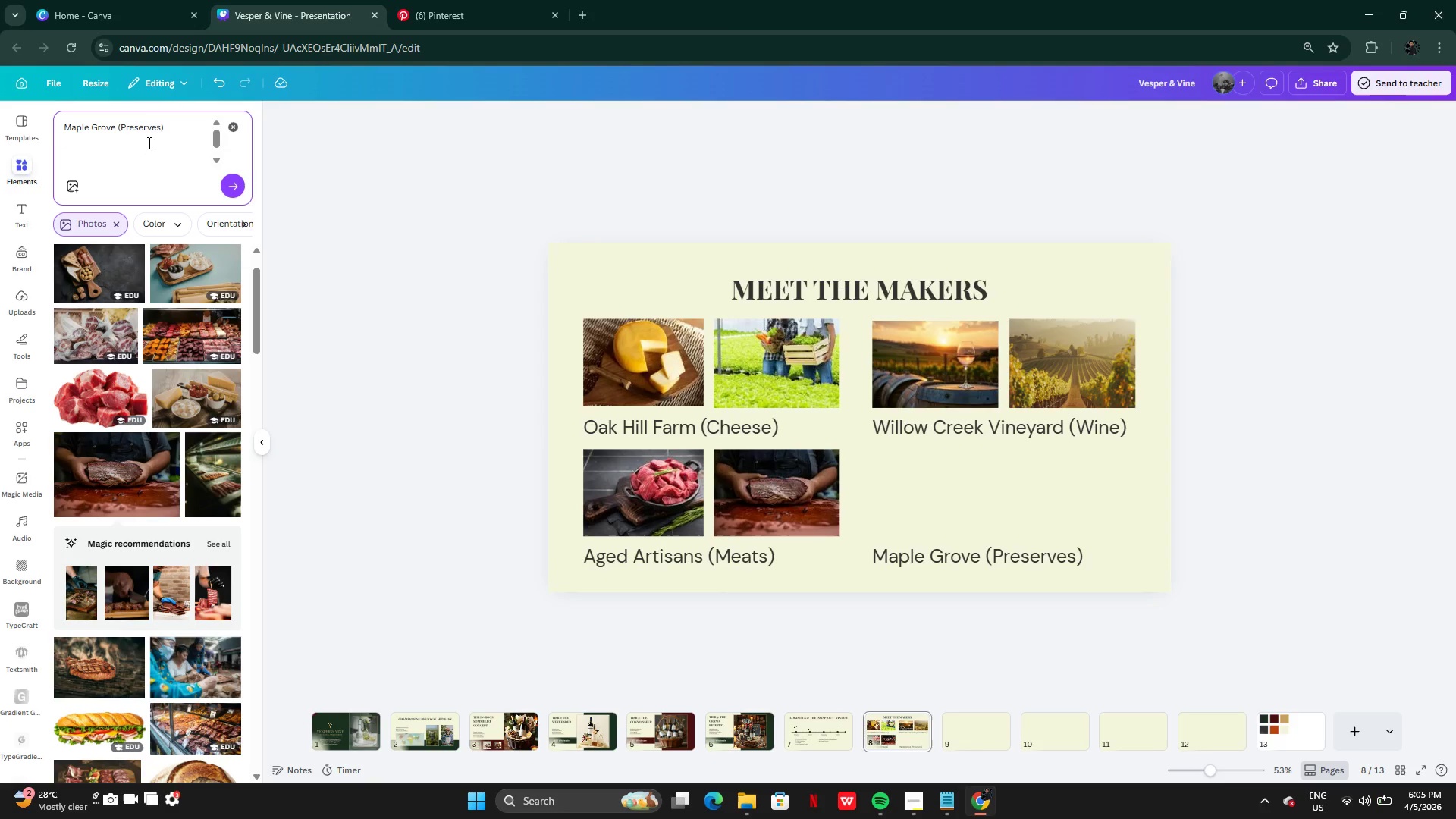 
key(Enter)
 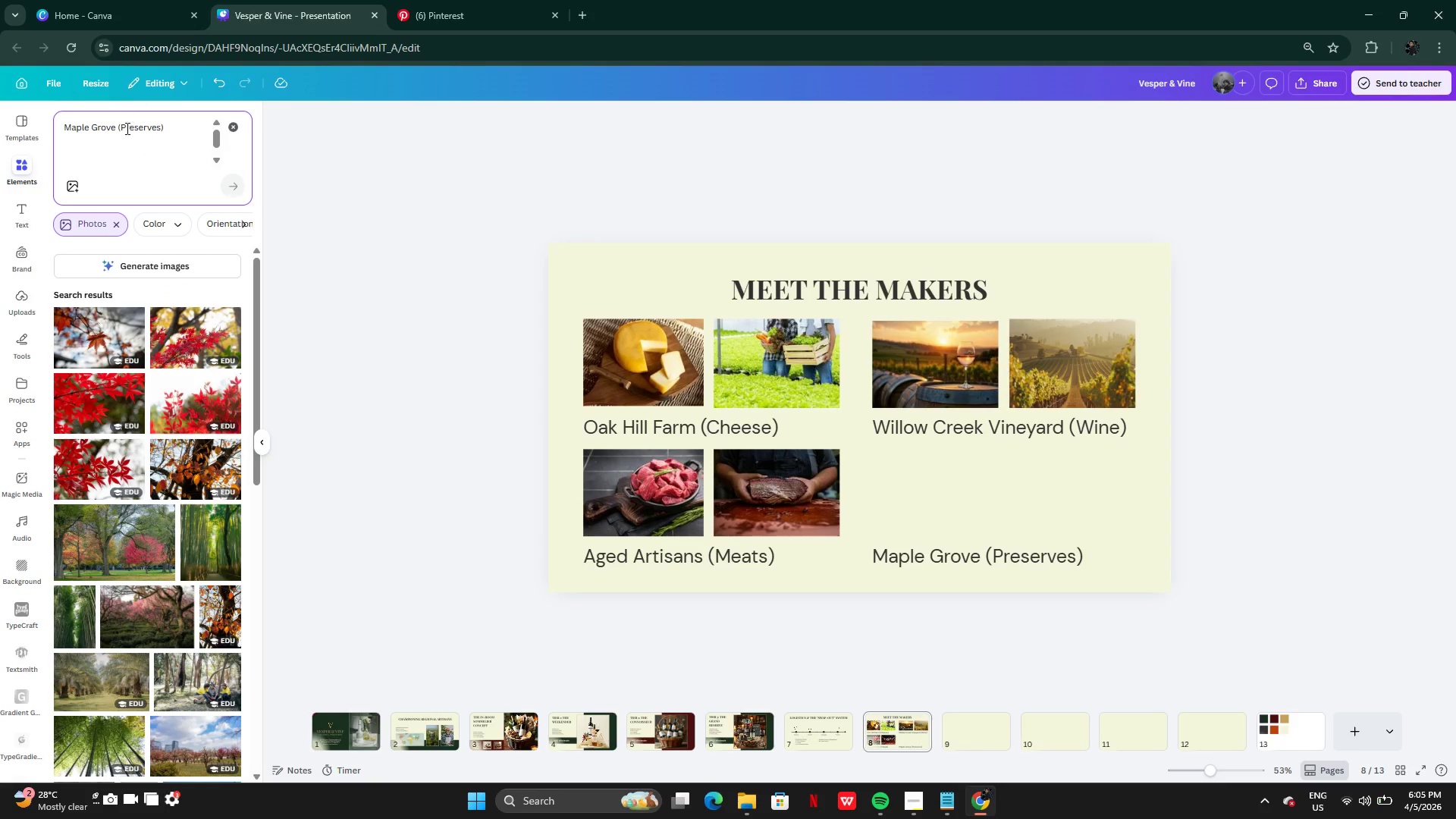 
left_click_drag(start_coordinate=[121, 131], to_coordinate=[162, 131])
 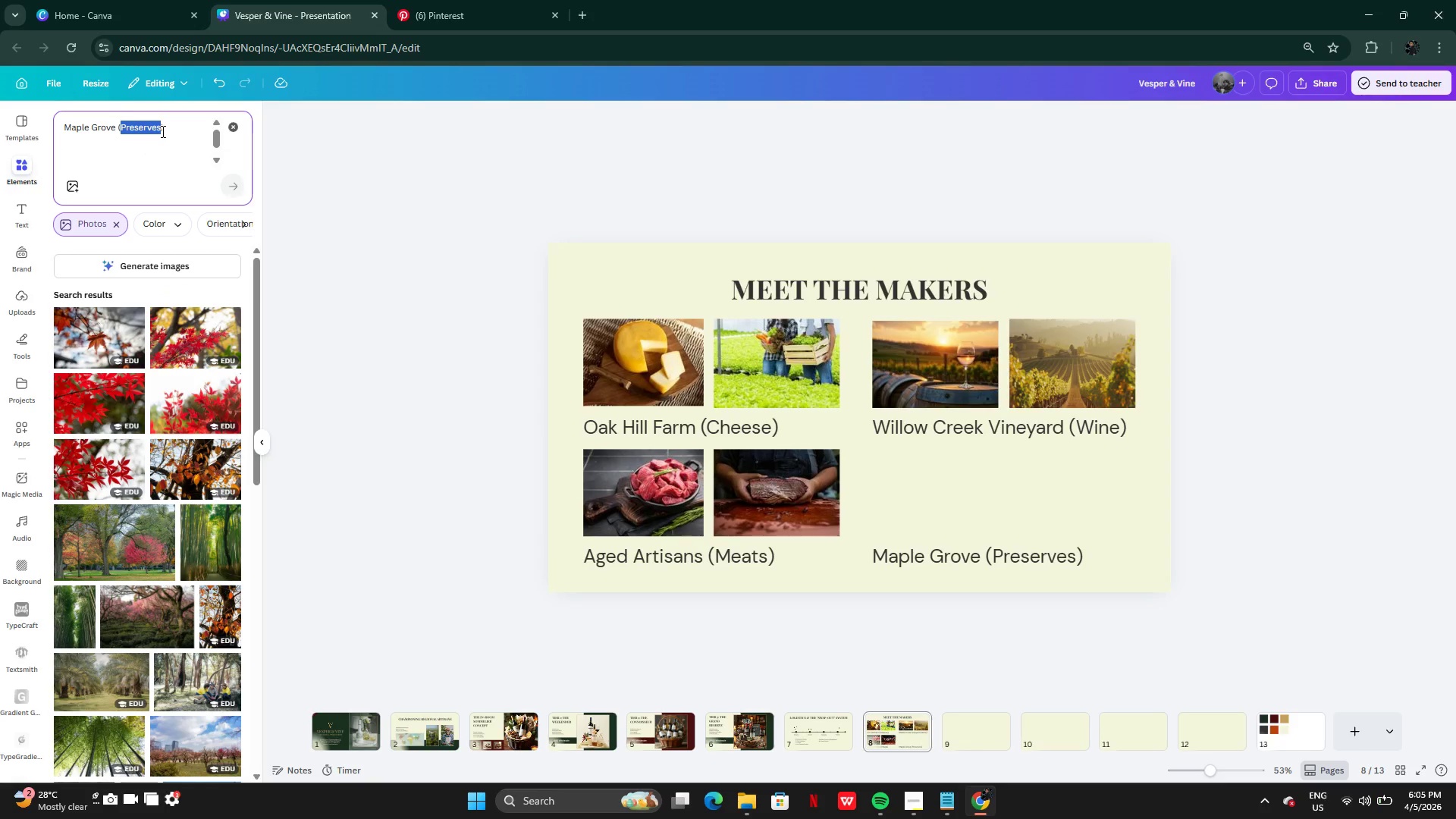 
key(Backspace)
 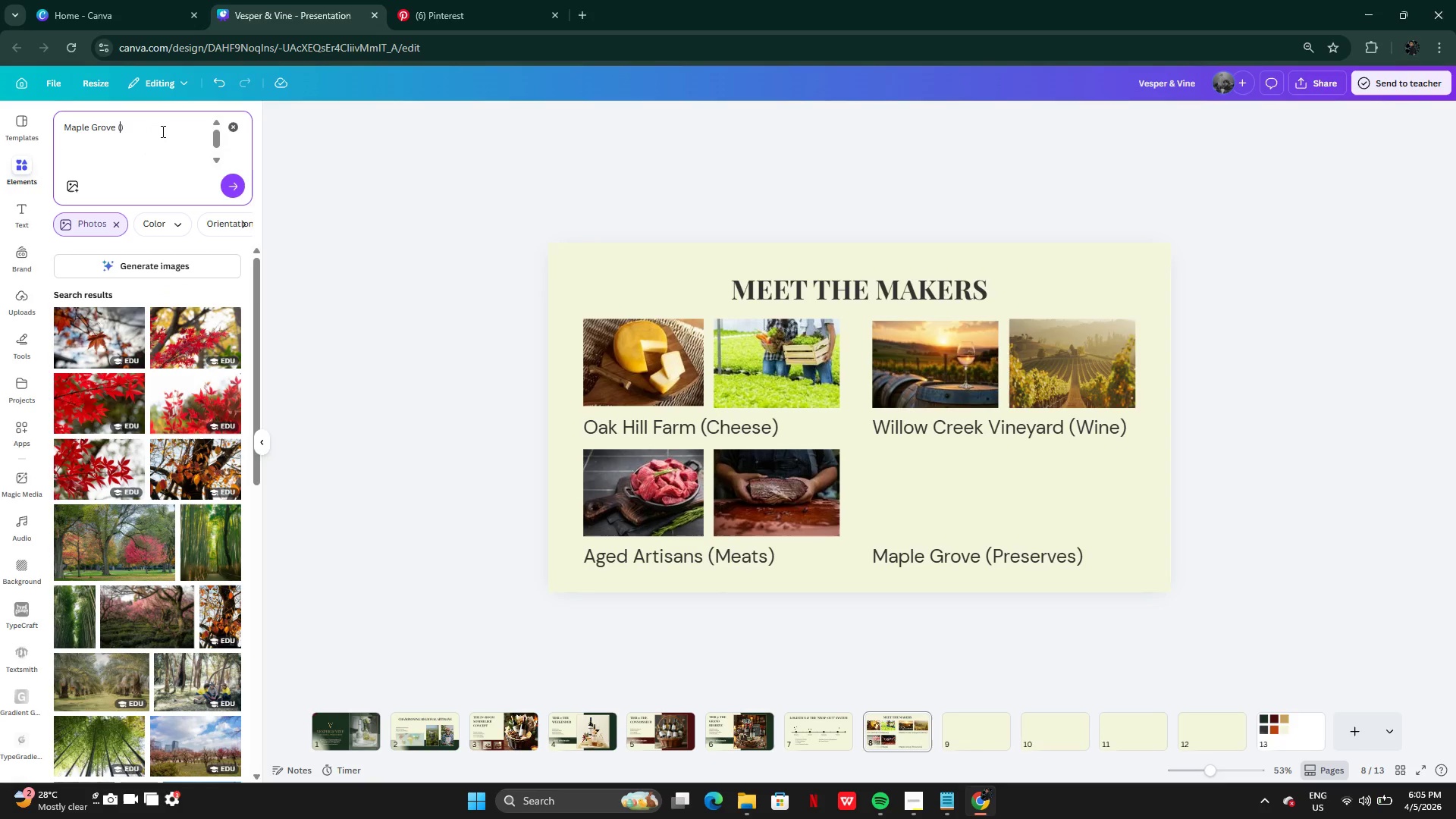 
key(Backspace)
 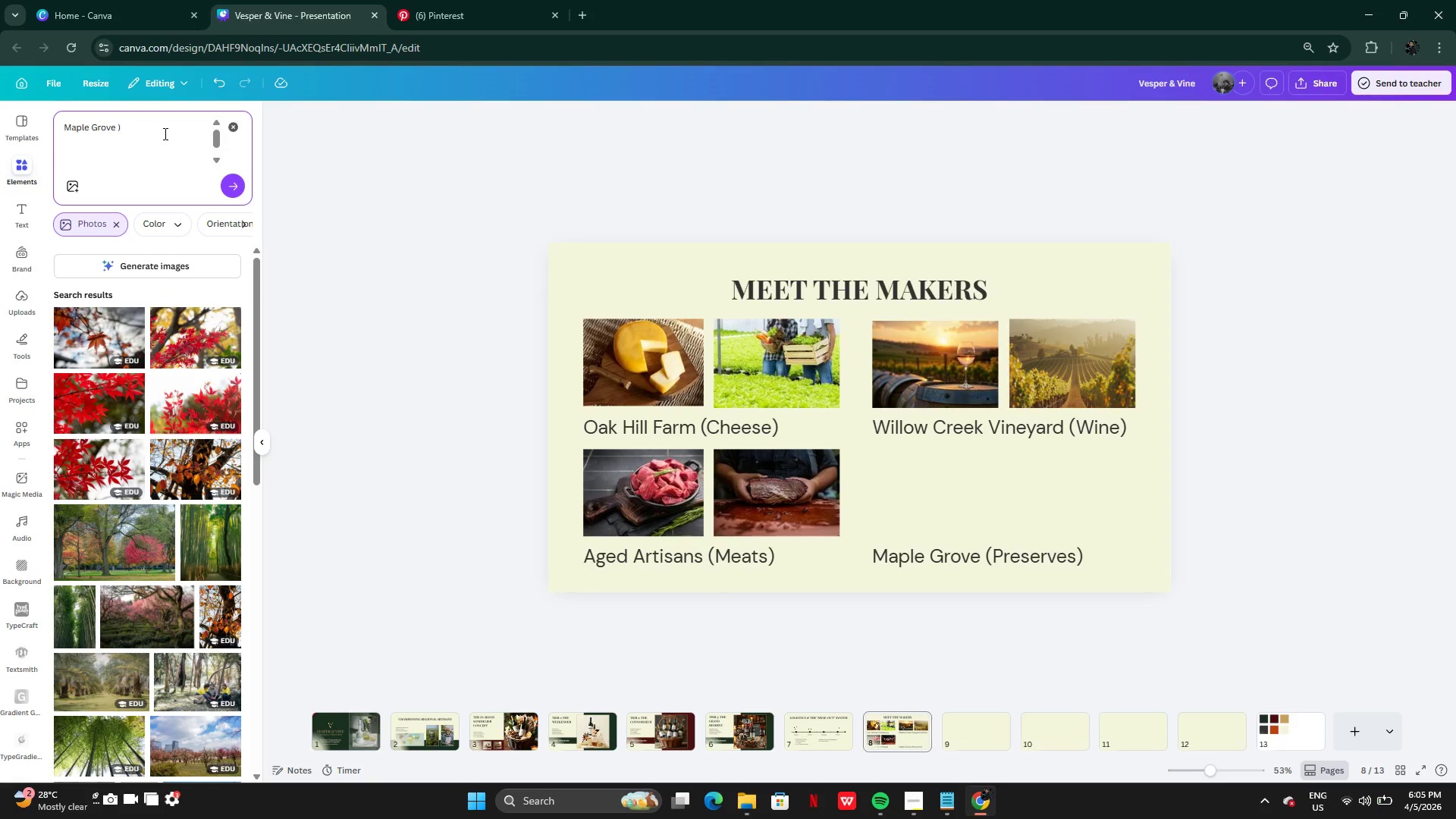 
key(ArrowRight)
 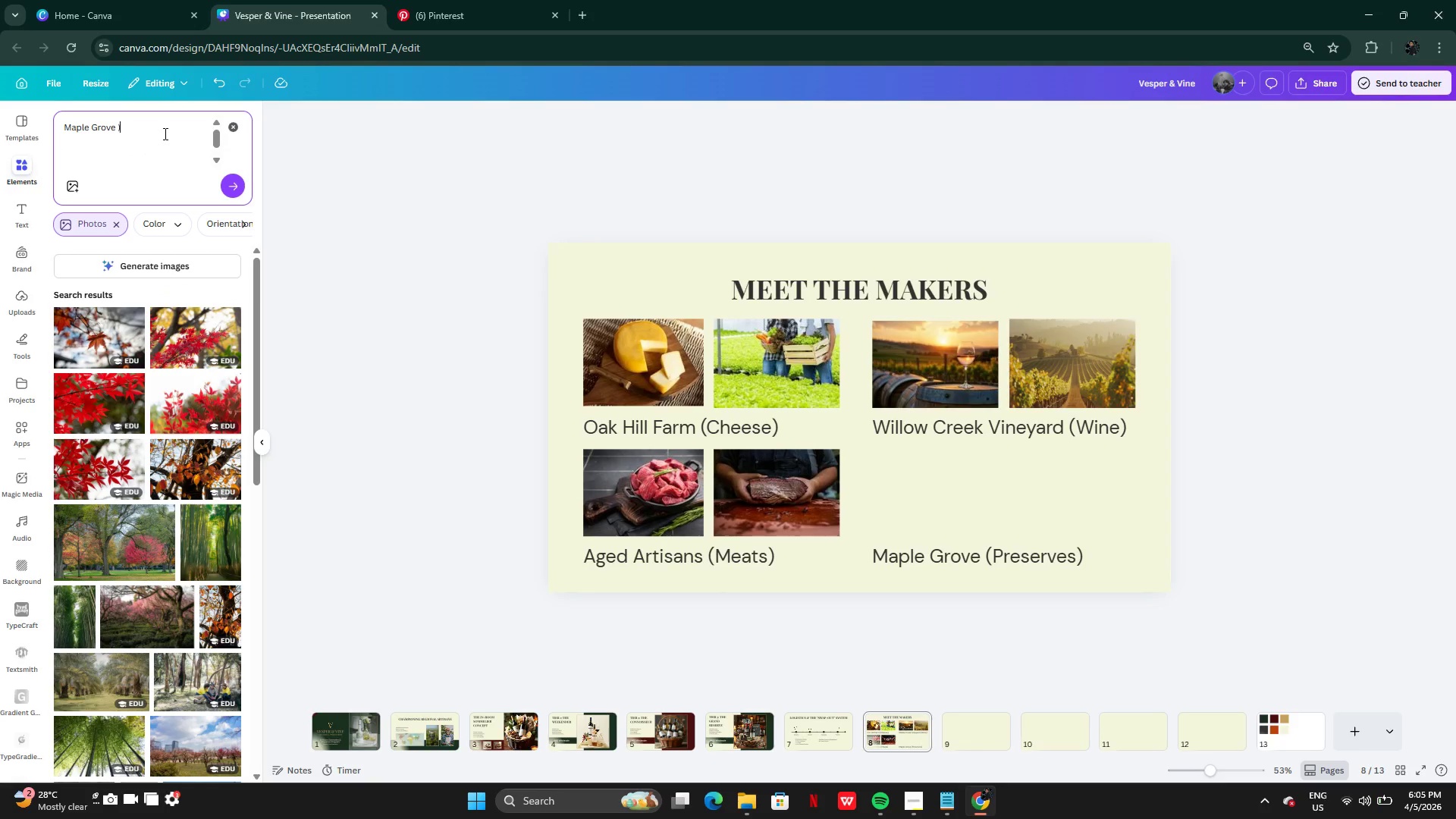 
key(Backspace)
 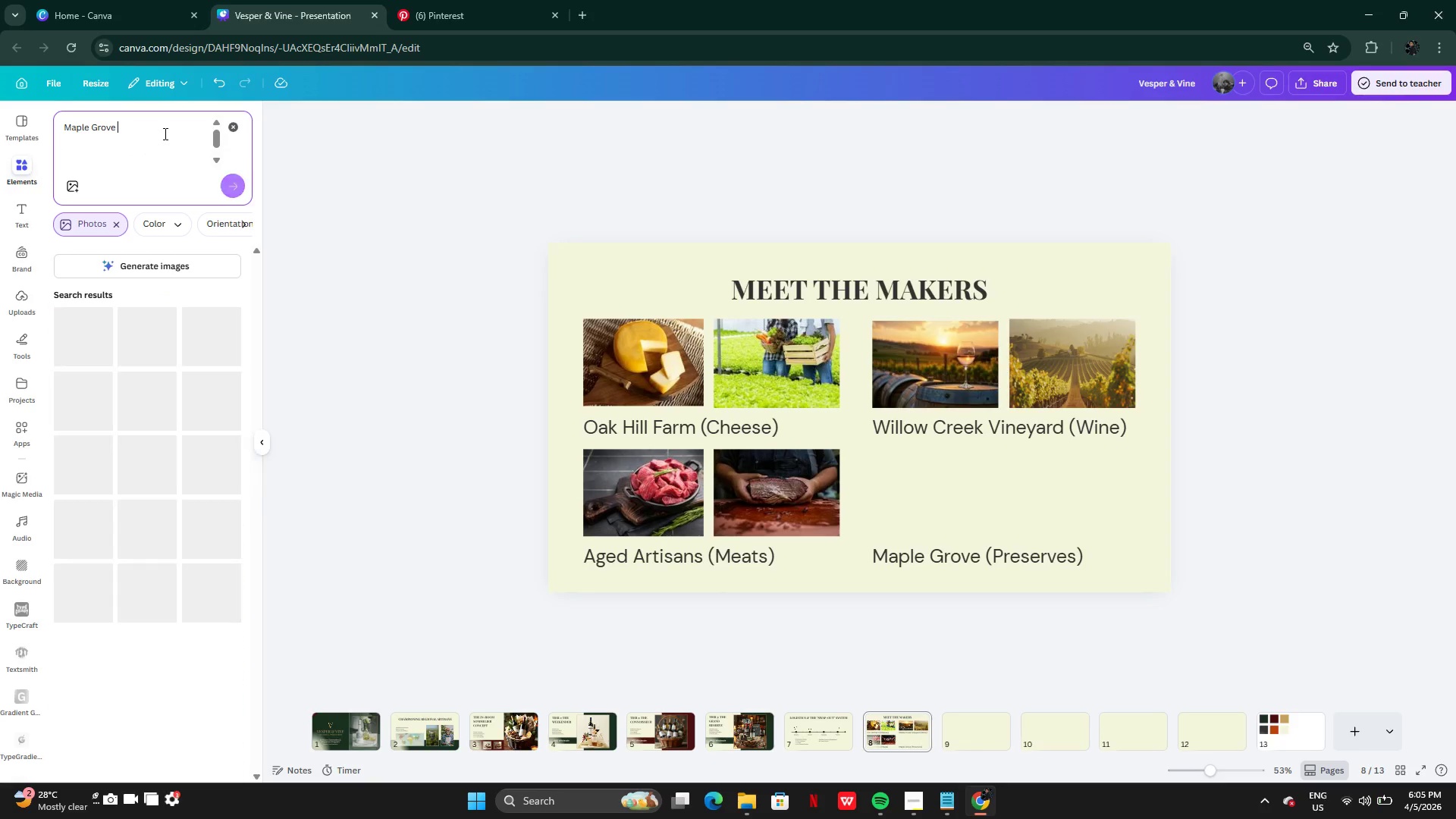 
key(Enter)
 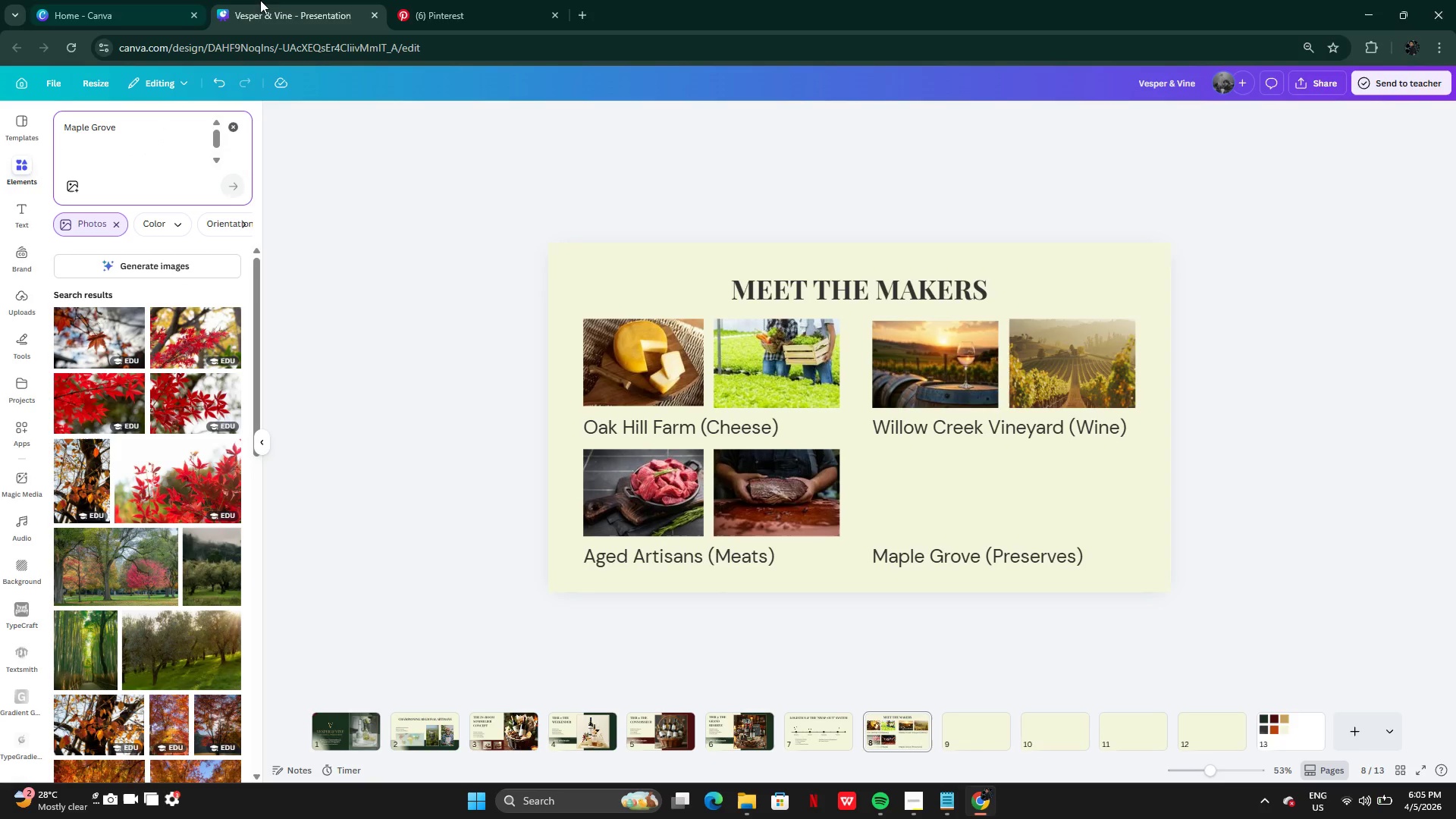 
left_click([500, 21])
 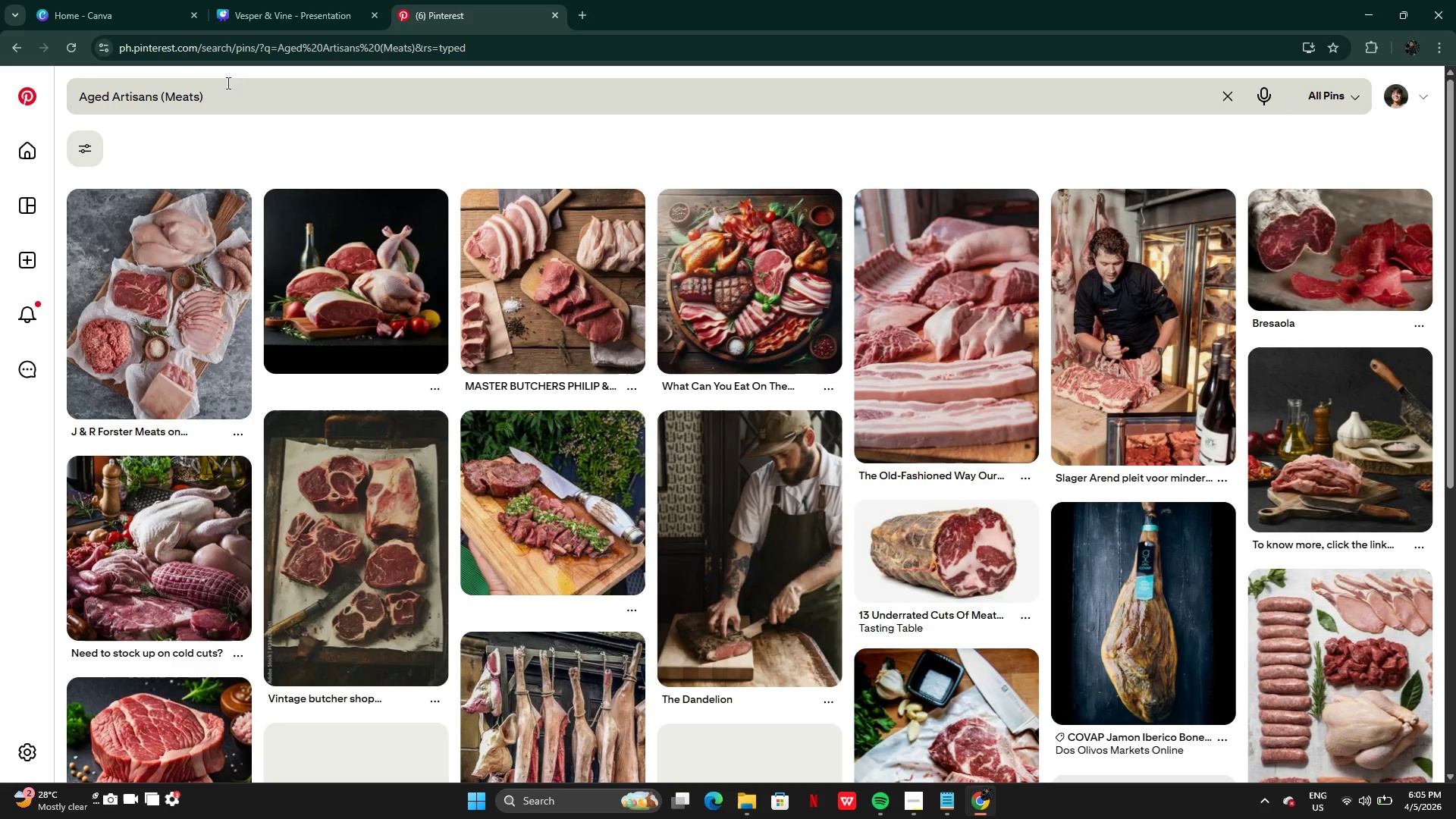 
left_click_drag(start_coordinate=[240, 82], to_coordinate=[58, 87])
 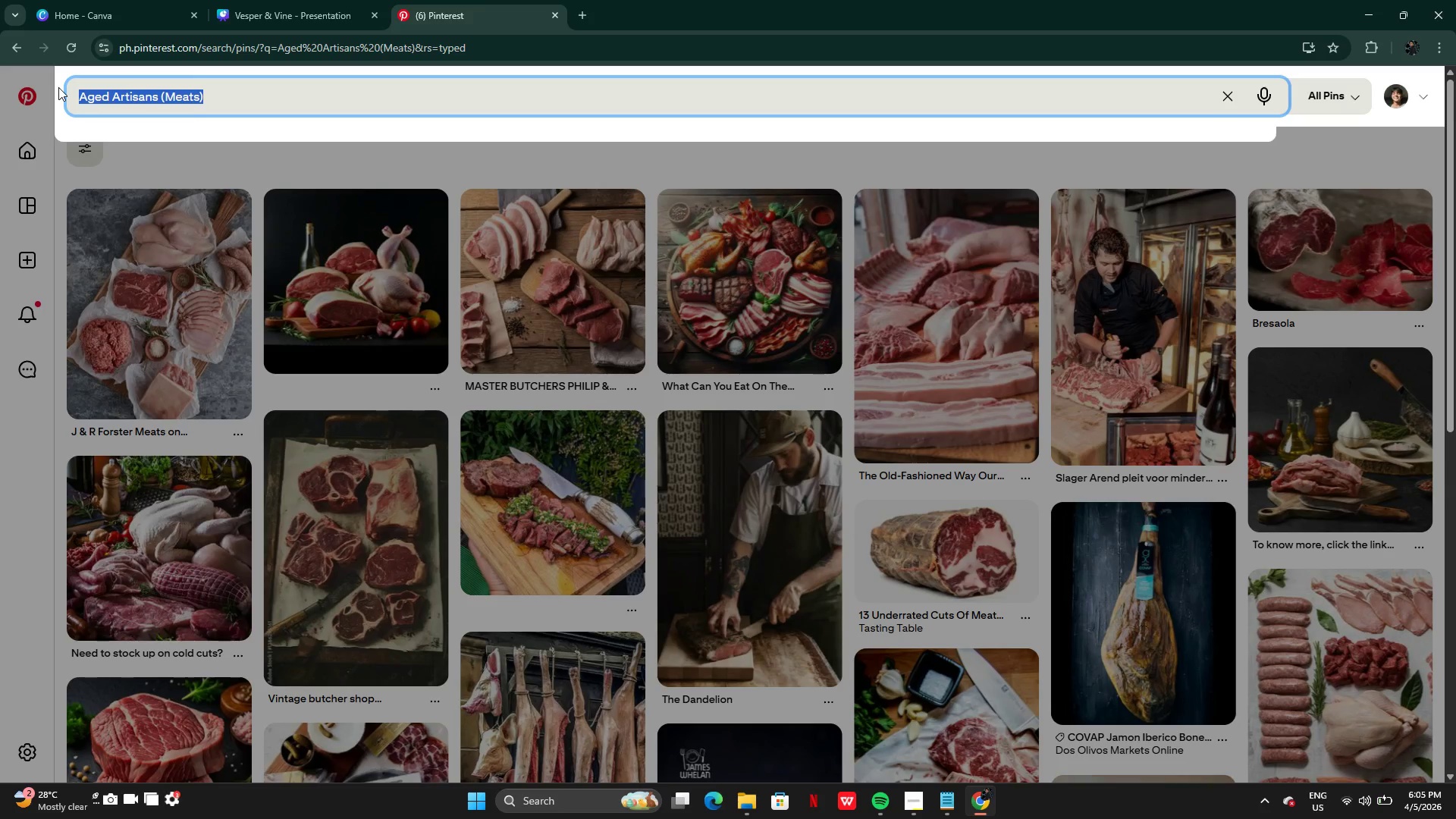 
key(Control+V)
 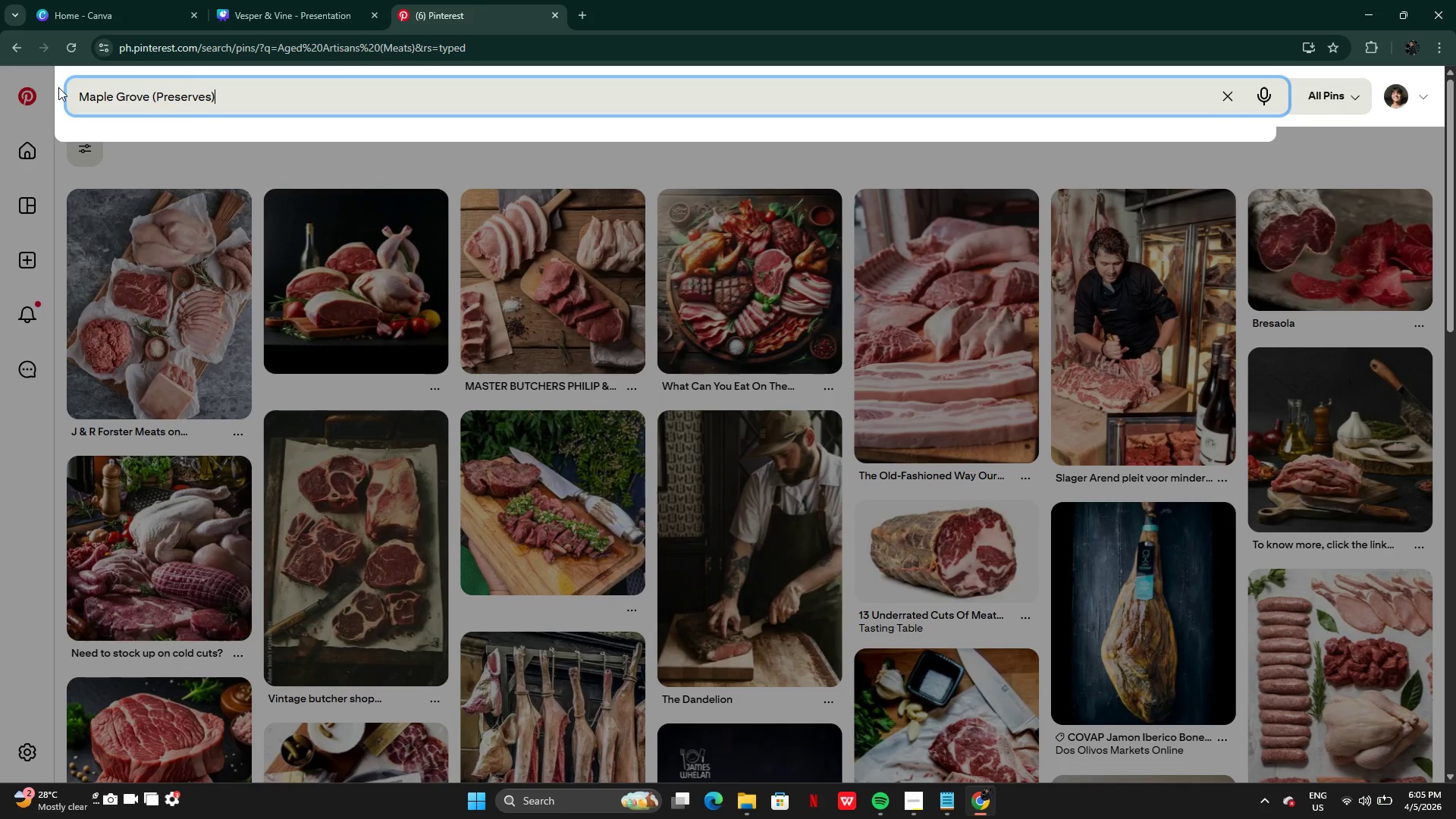 
key(Enter)
 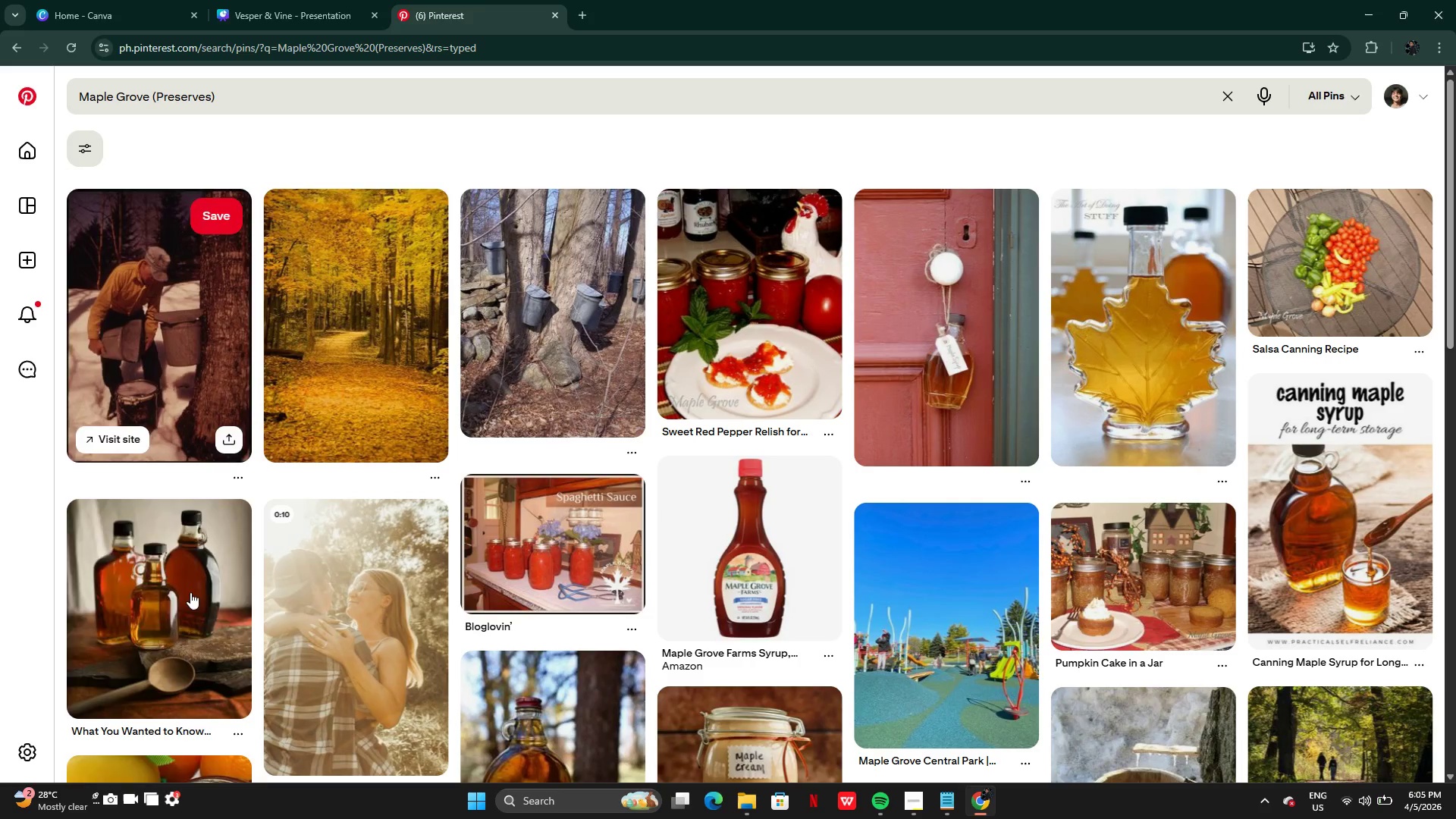 
wait(5.64)
 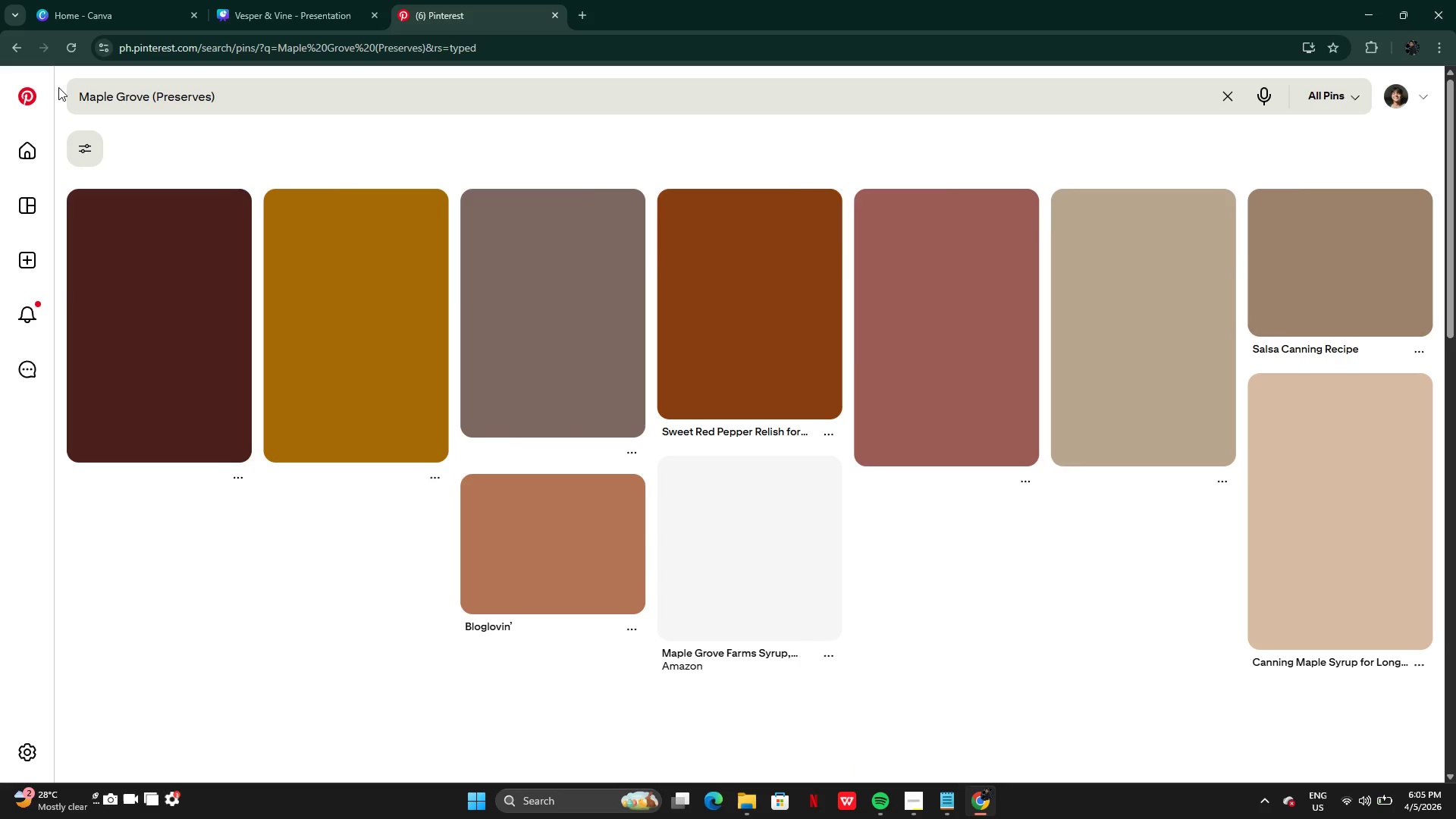 
left_click([181, 609])
 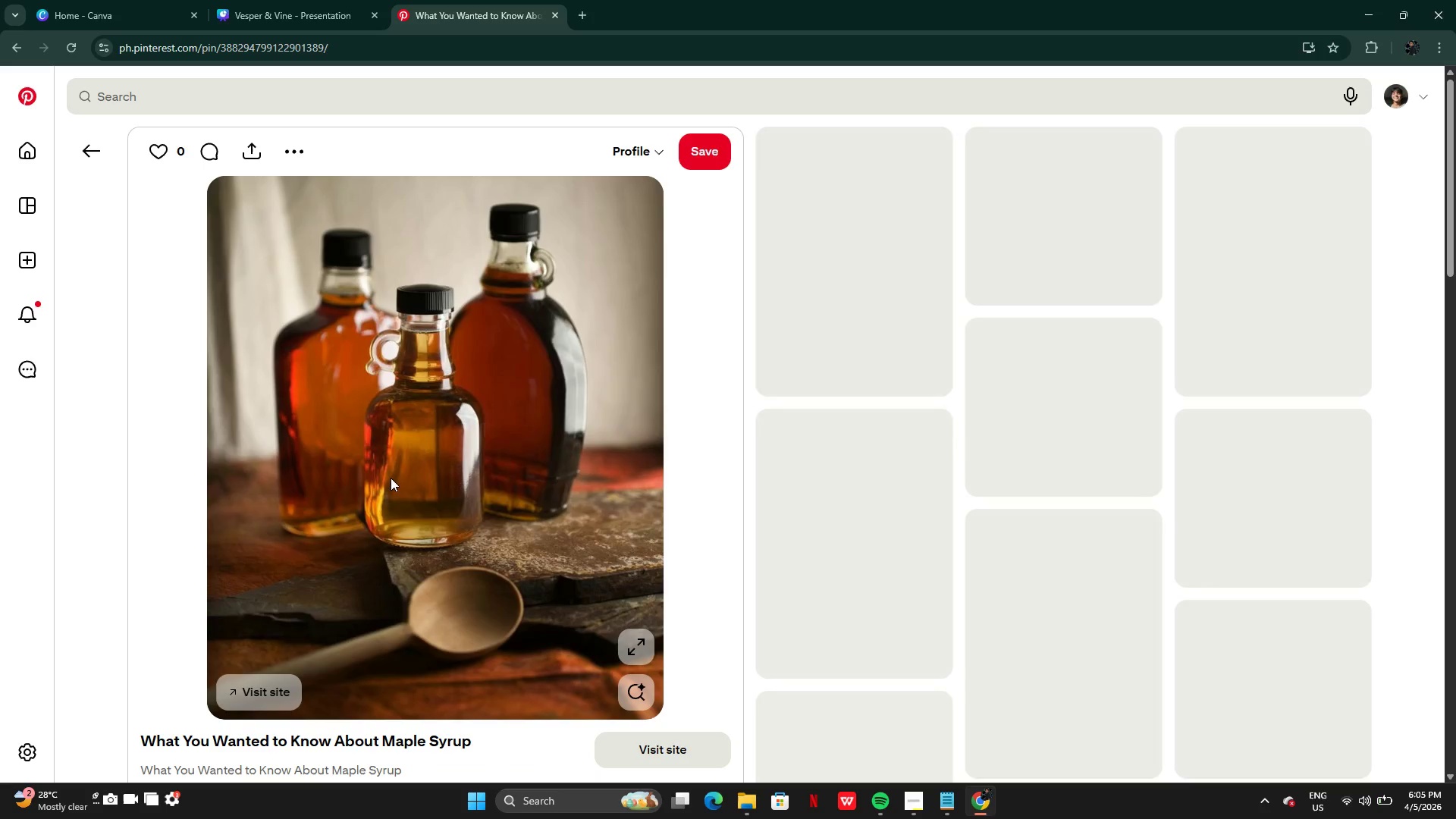 
right_click([427, 419])
 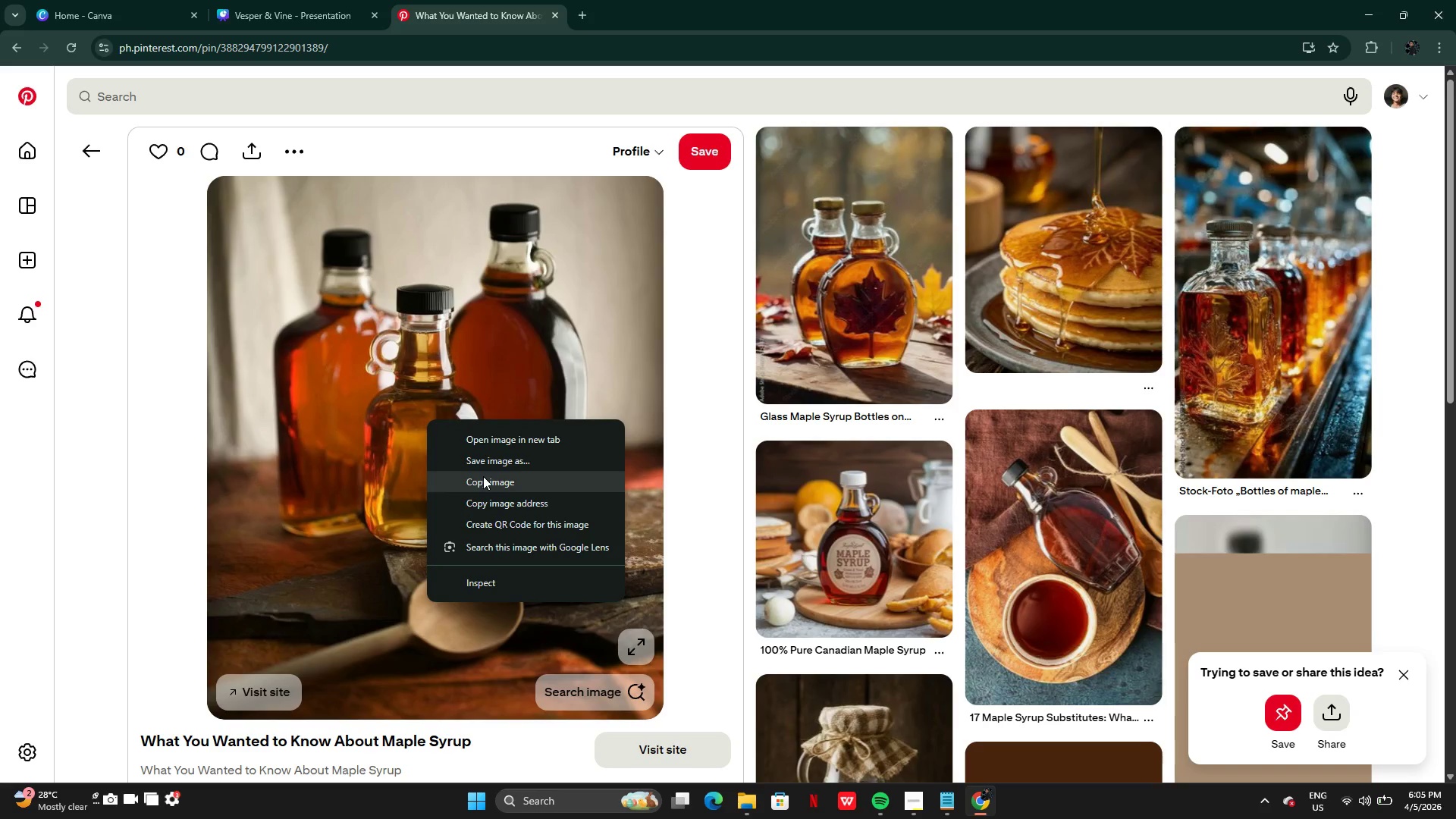 
left_click([483, 476])
 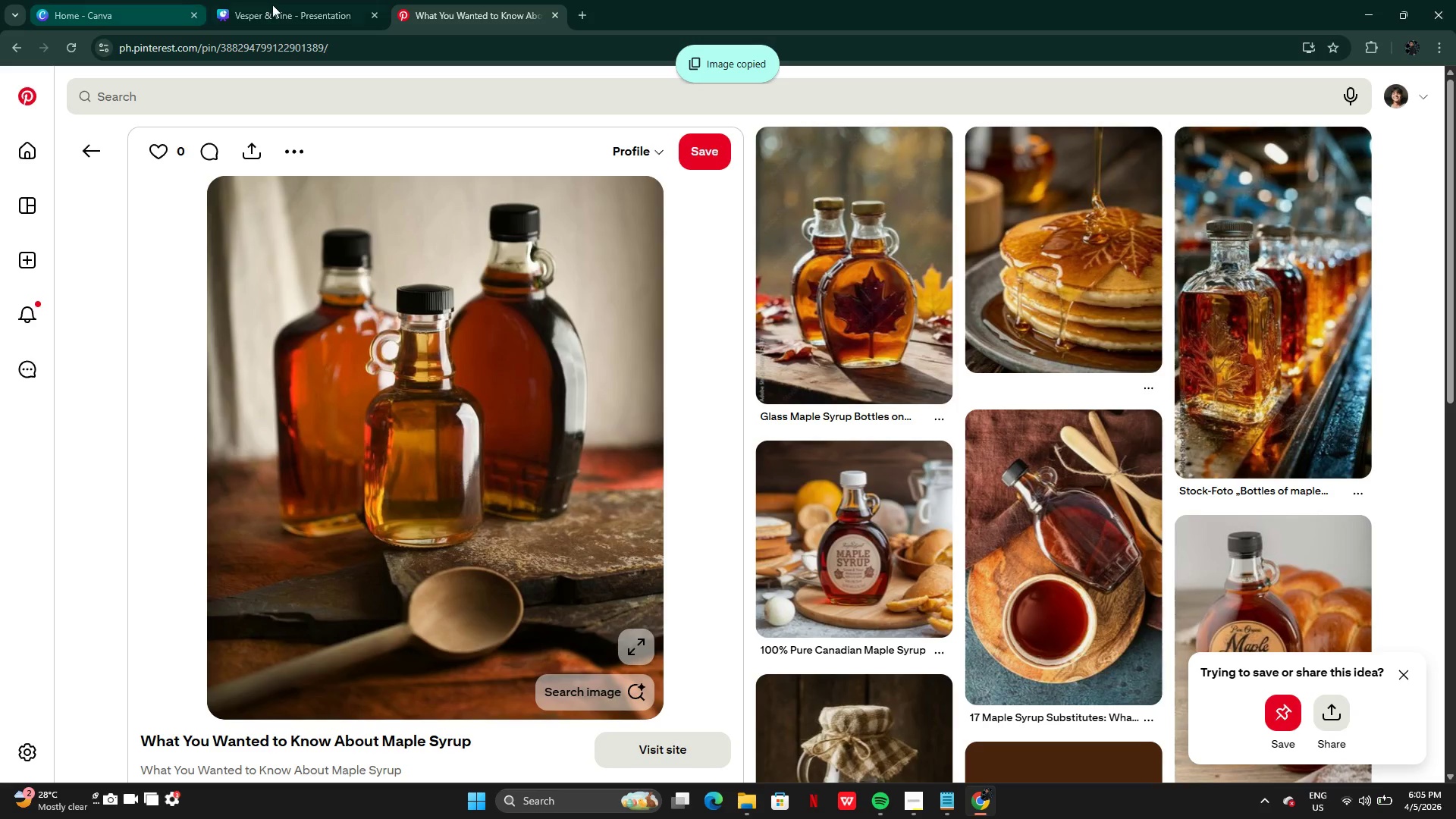 
left_click([279, 5])
 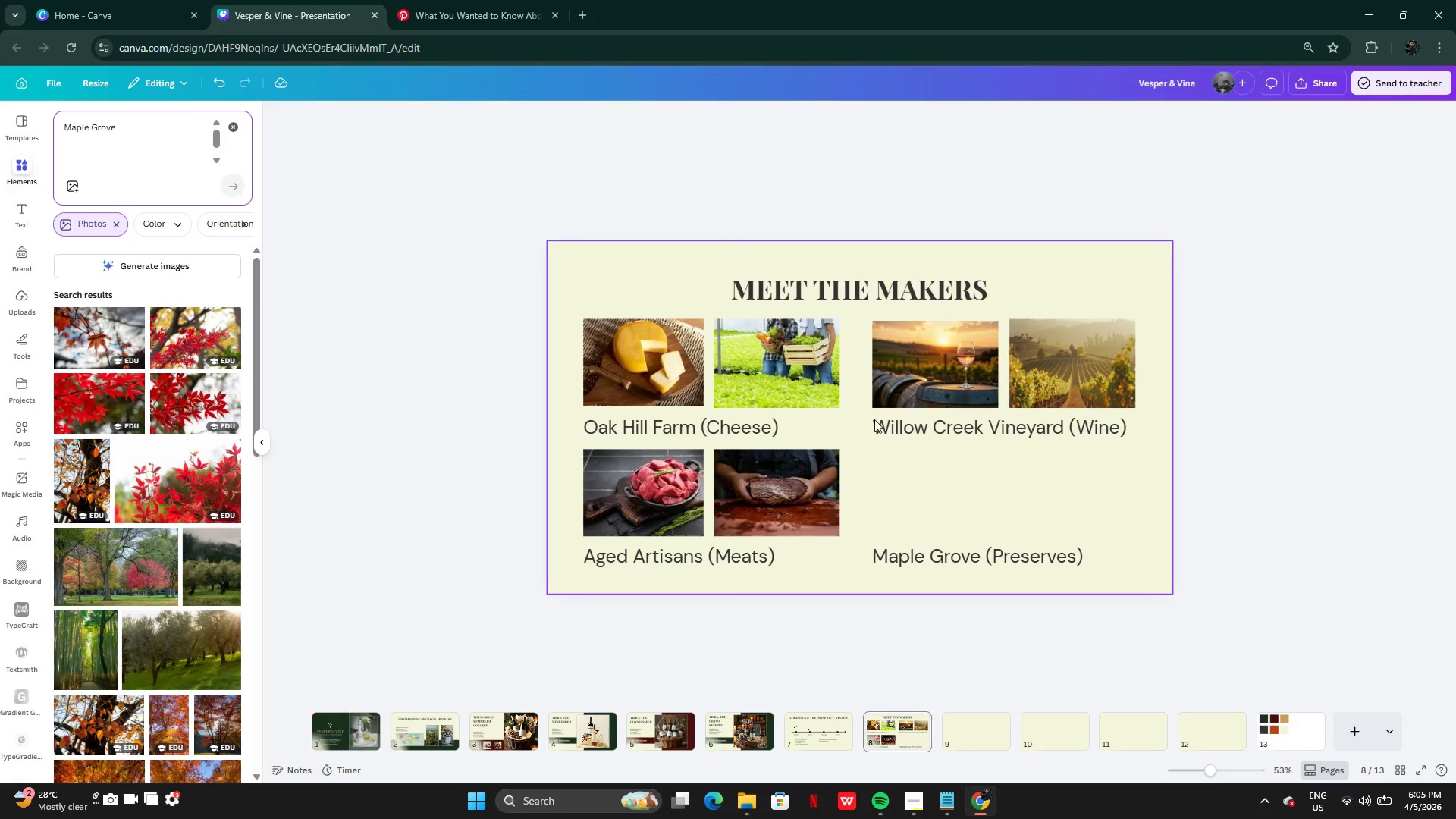 
key(Control+V)
 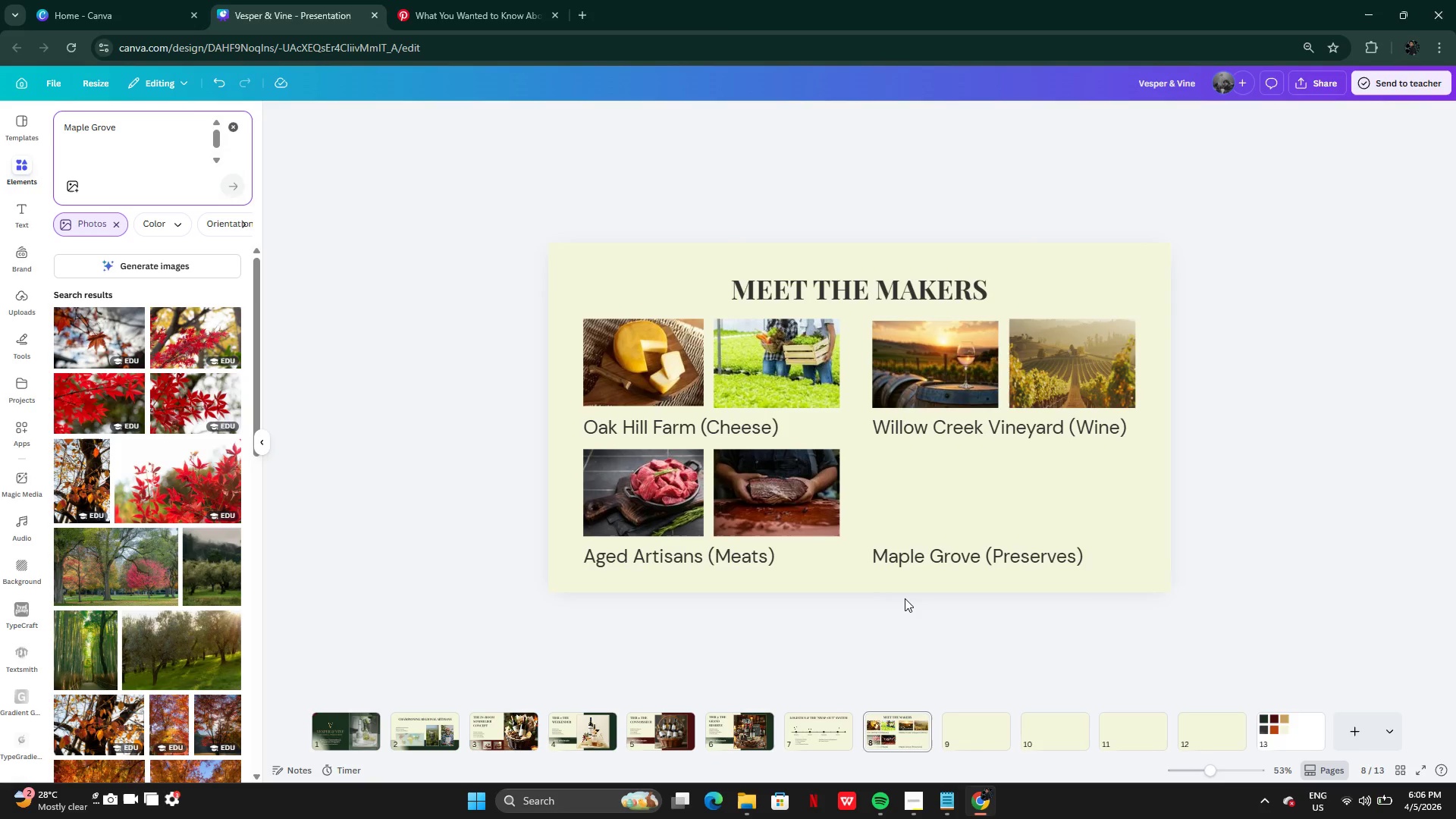 
wait(14.0)
 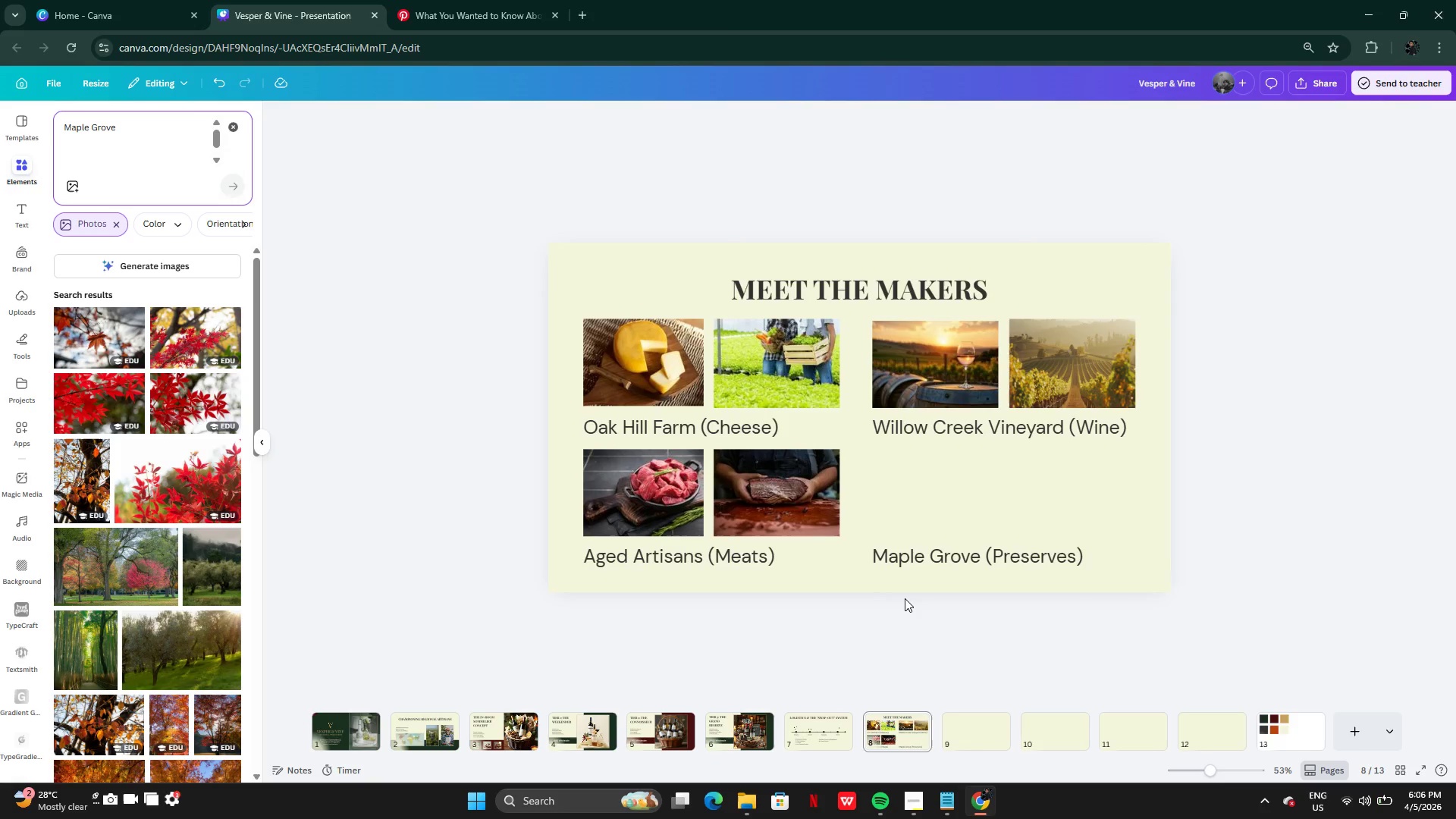 
left_click([457, 0])
 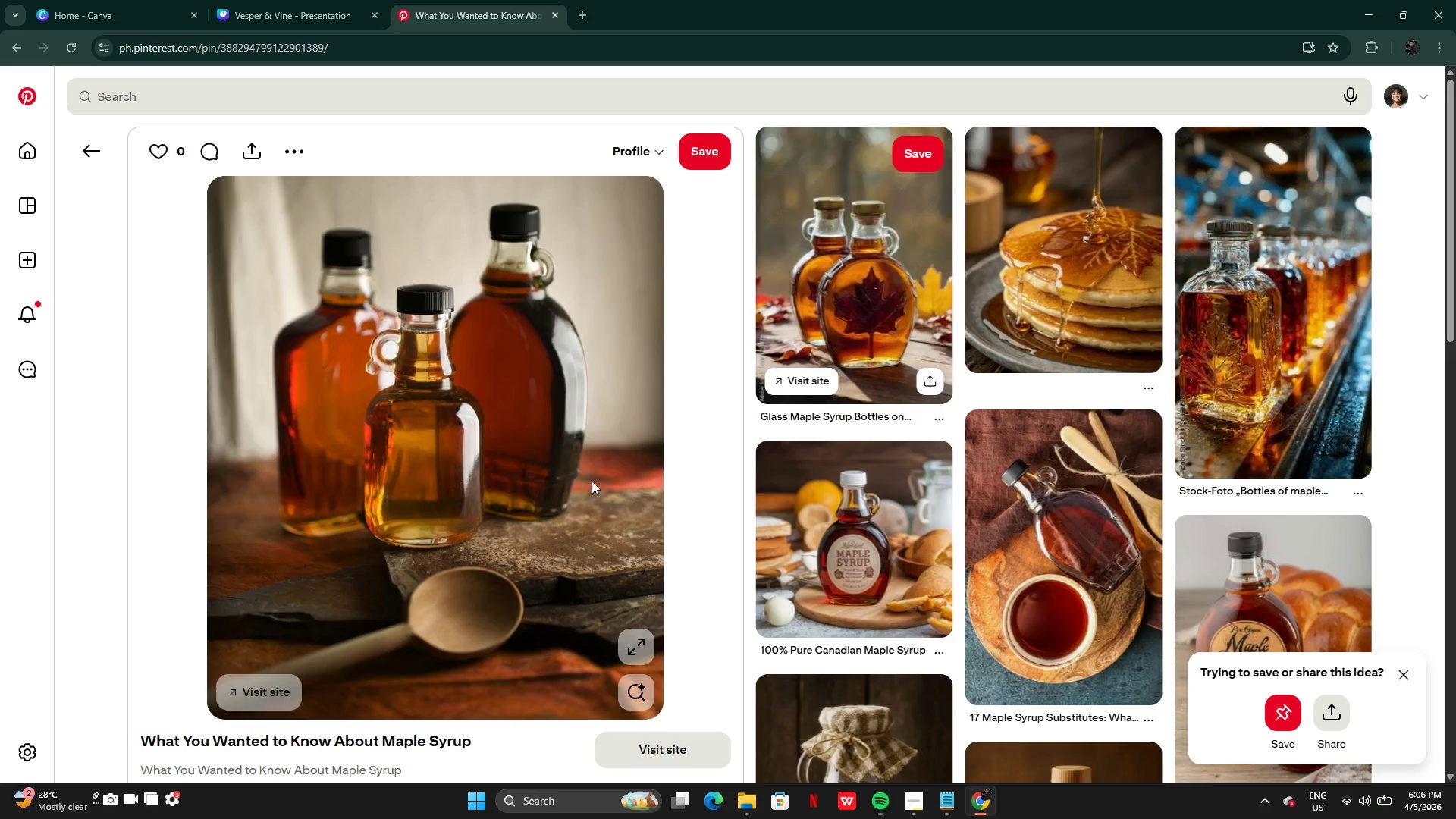 
right_click([551, 481])
 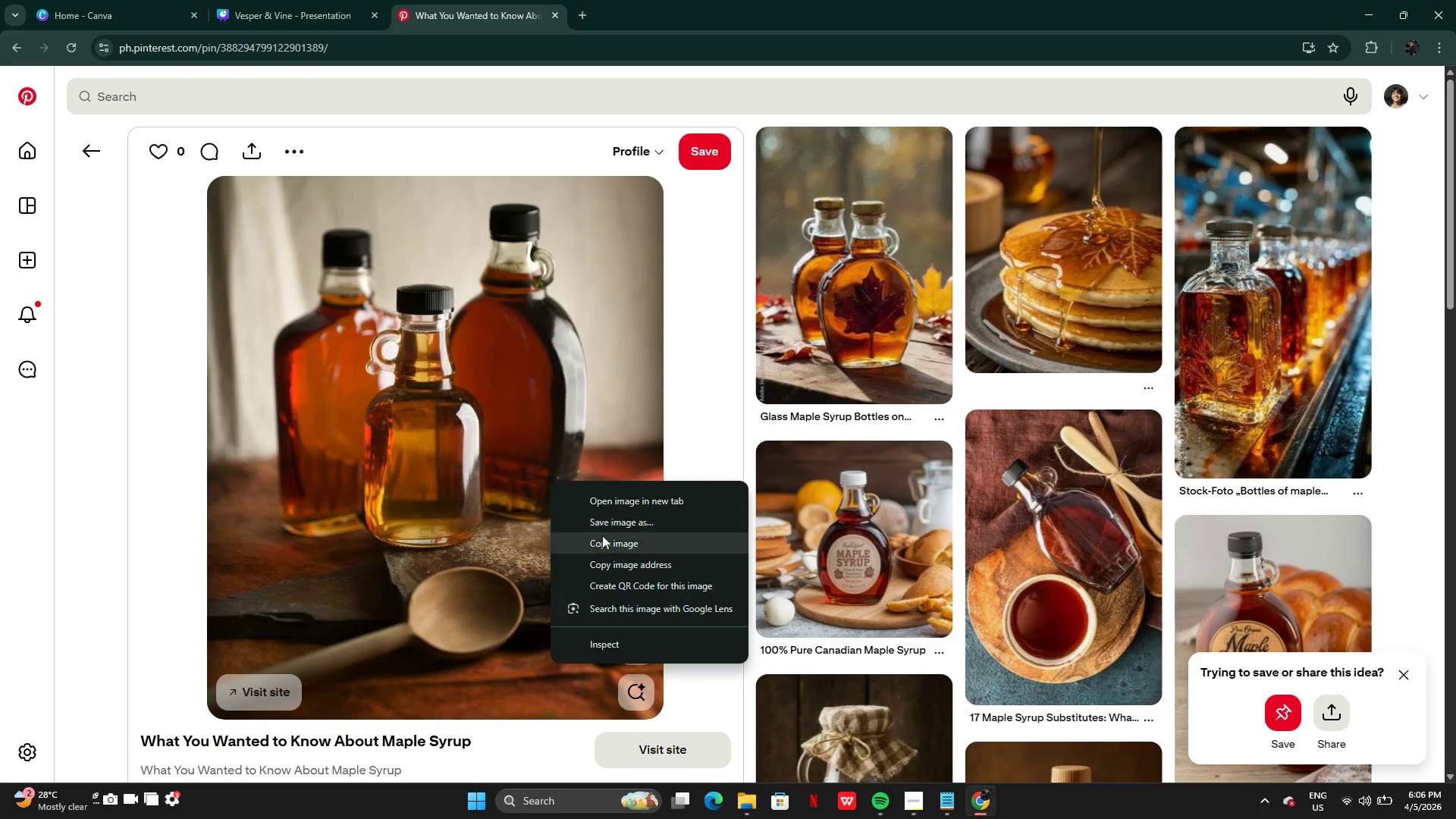 
left_click([604, 539])
 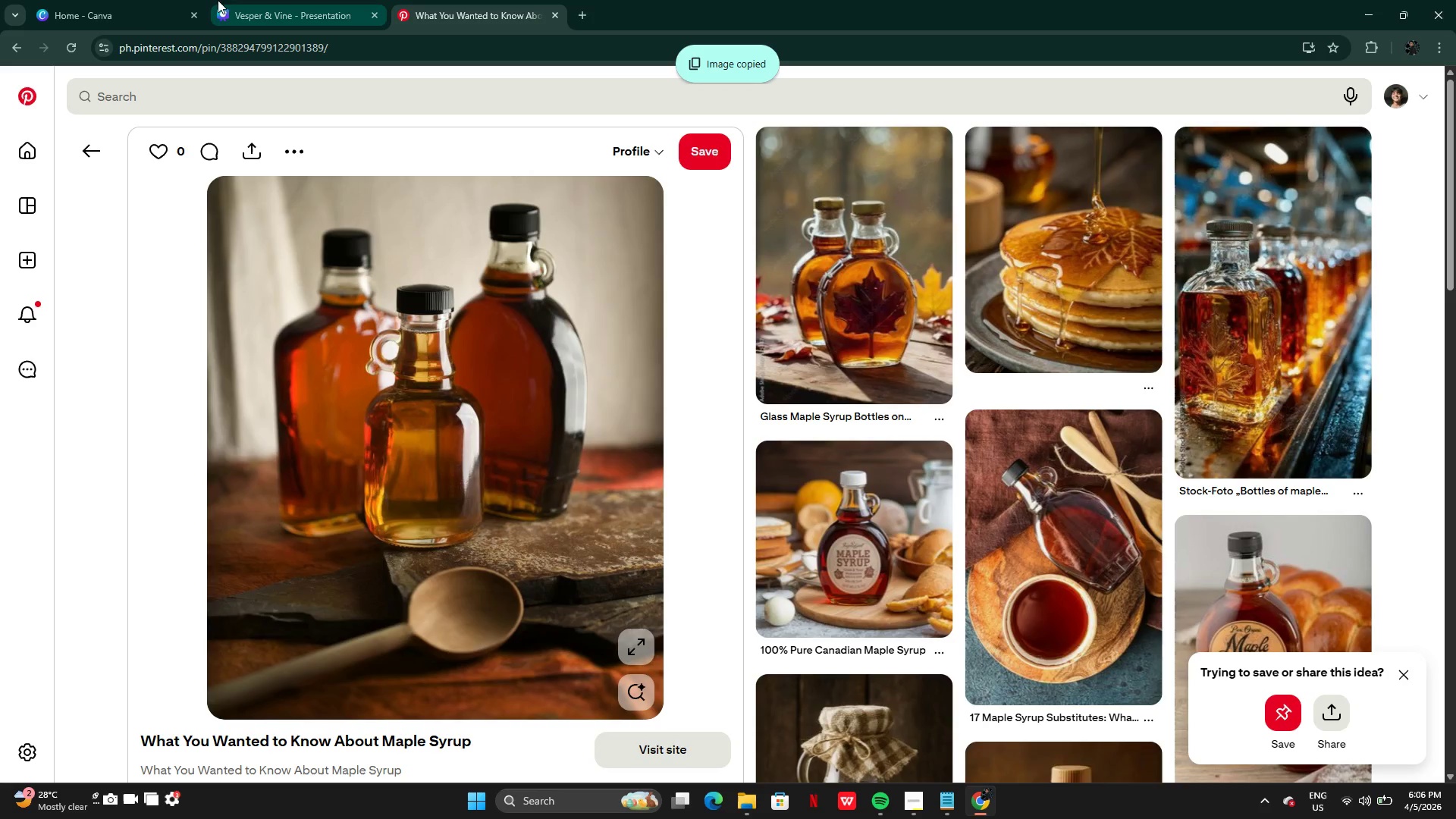 
left_click([261, 0])
 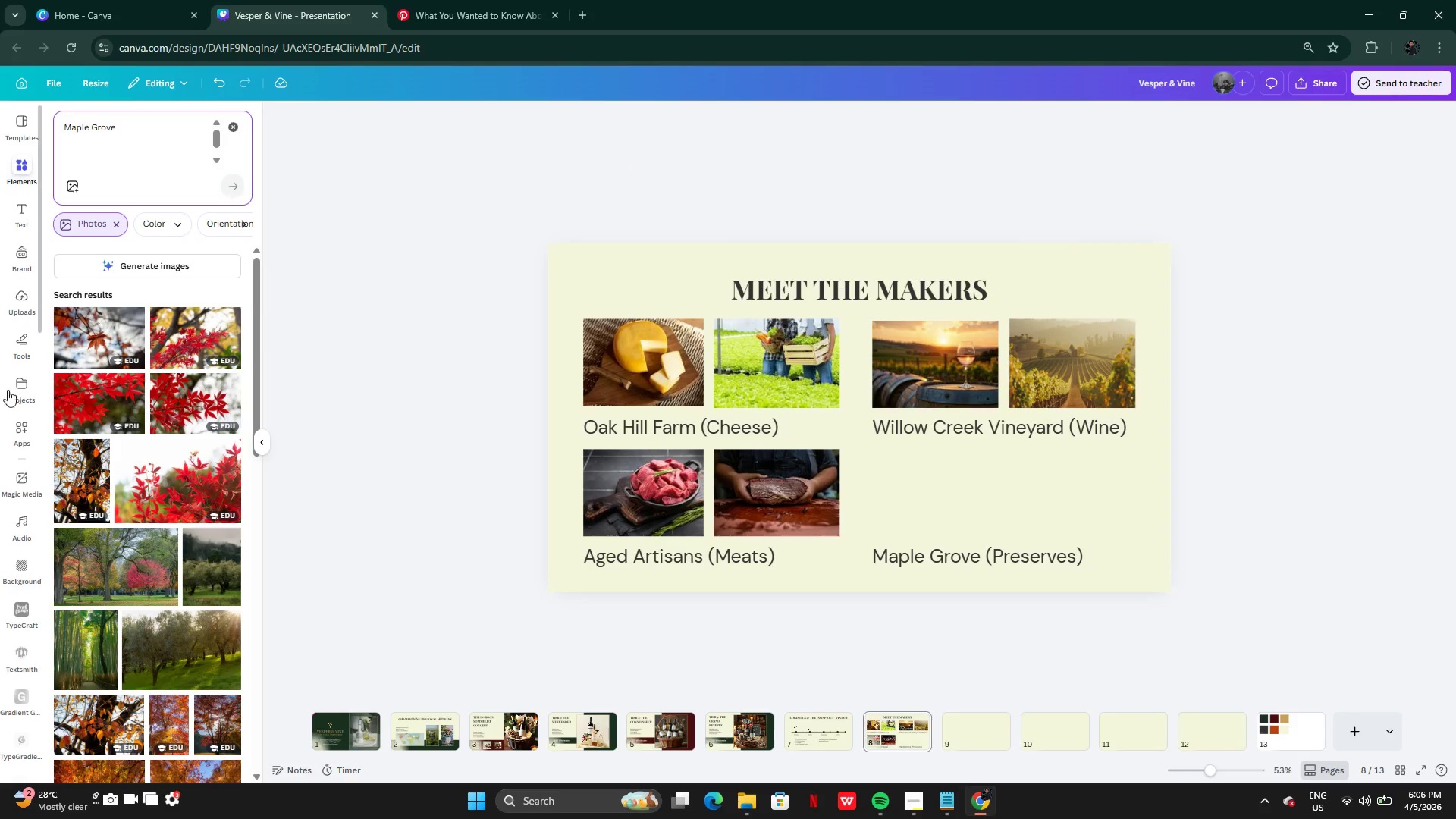 
left_click([10, 301])
 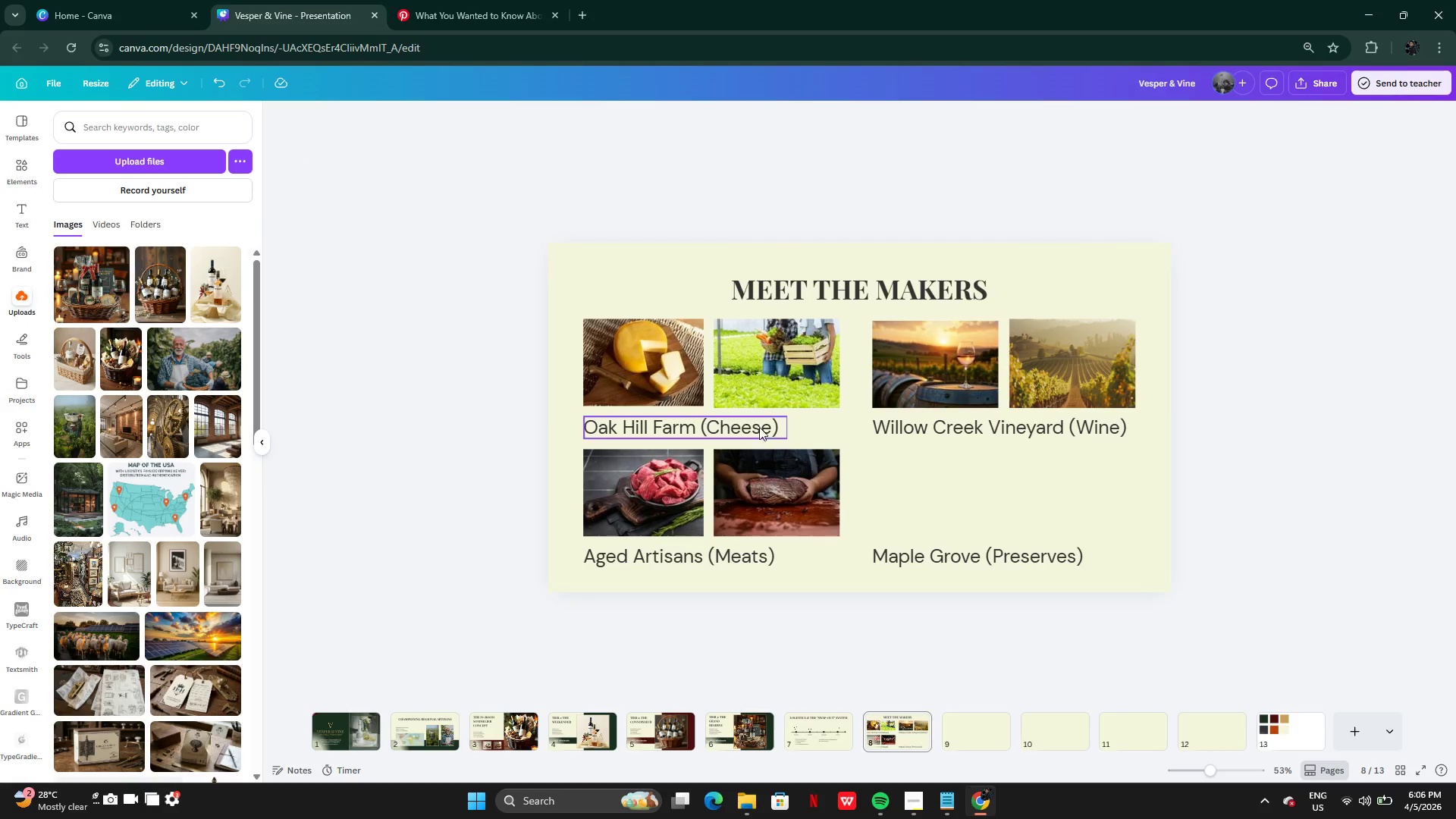 
key(Control+V)
 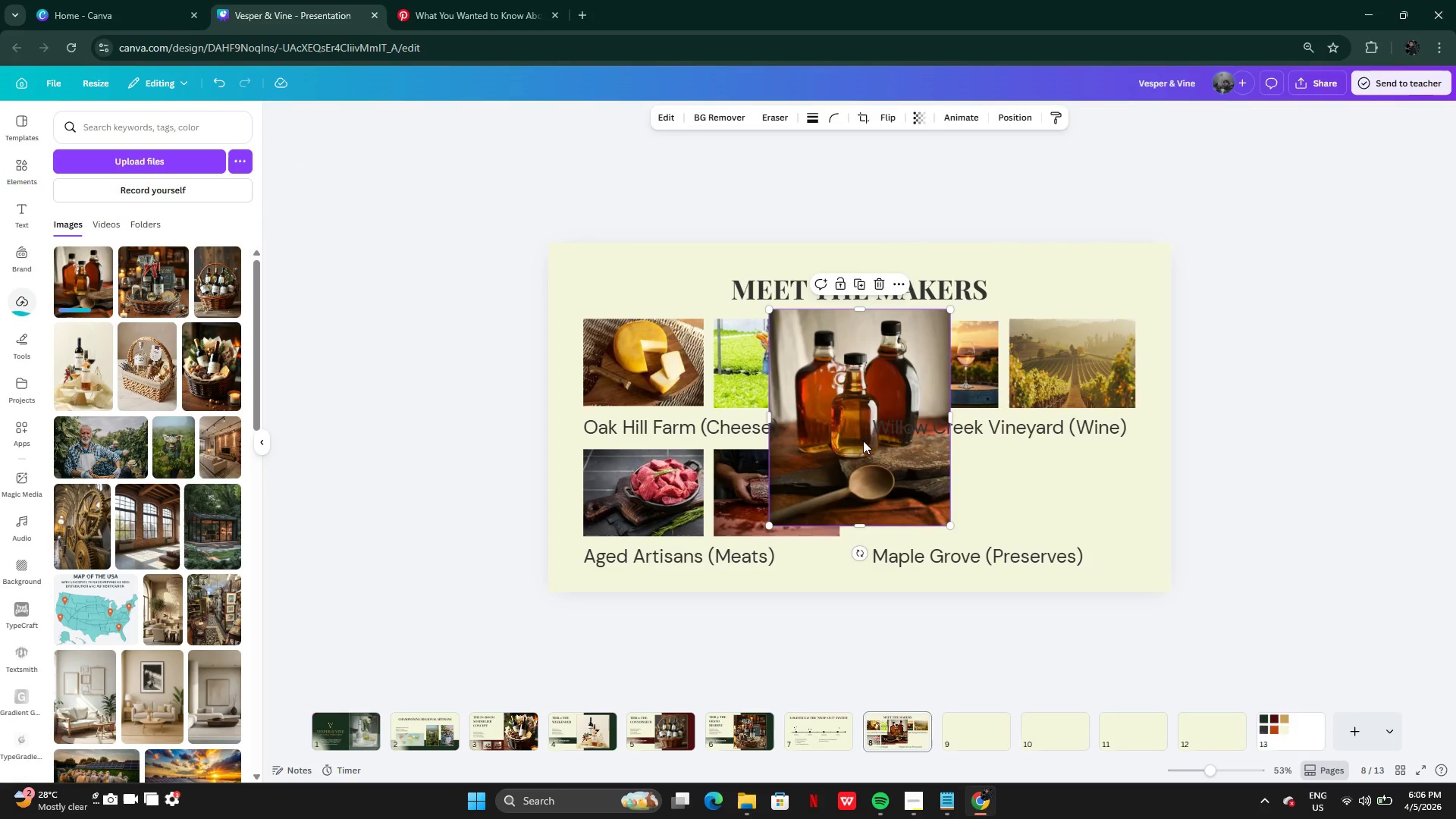 
left_click_drag(start_coordinate=[851, 440], to_coordinate=[786, 447])
 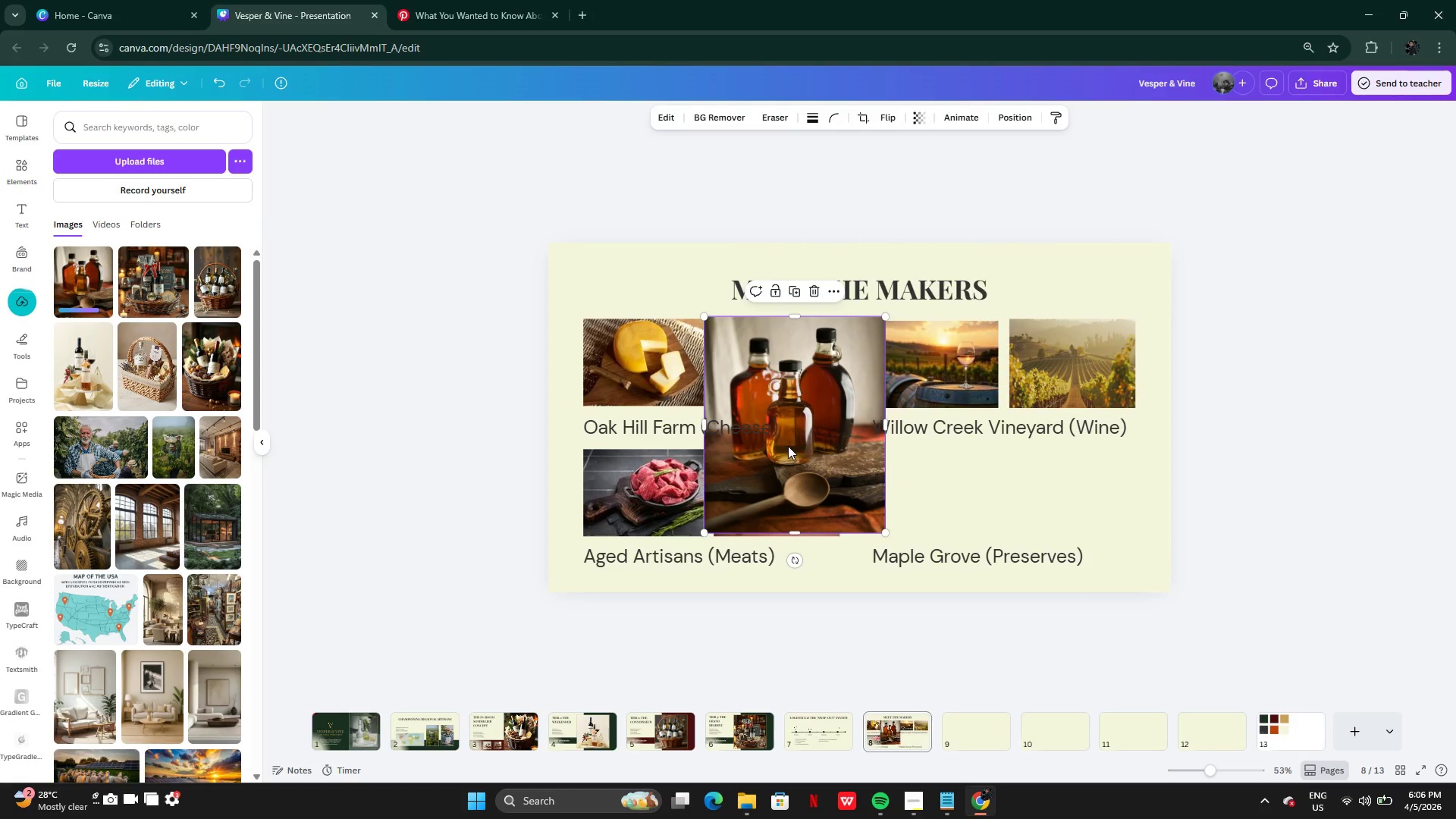 
left_click_drag(start_coordinate=[788, 446], to_coordinate=[797, 450])
 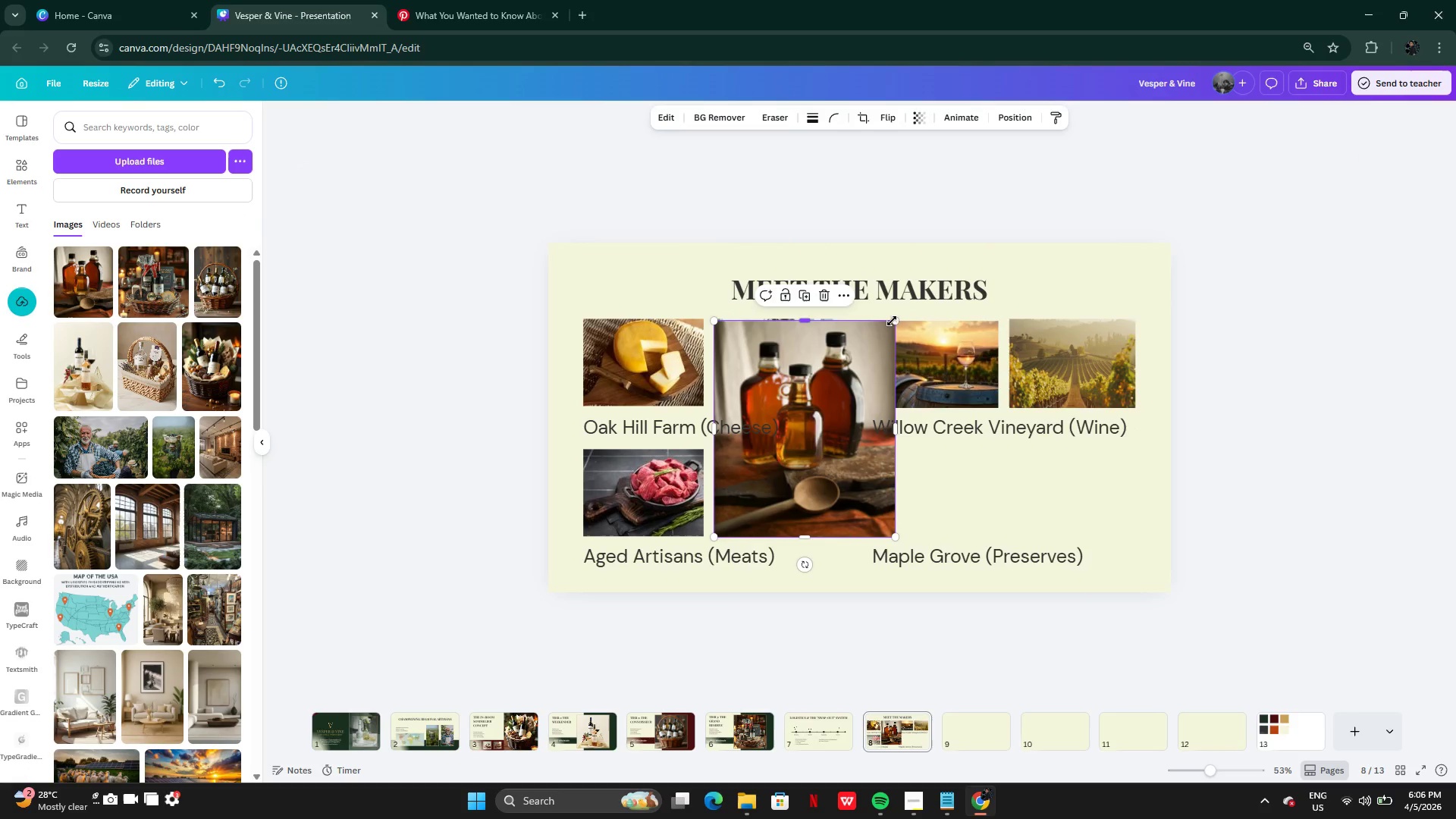 
left_click_drag(start_coordinate=[893, 321], to_coordinate=[869, 416])
 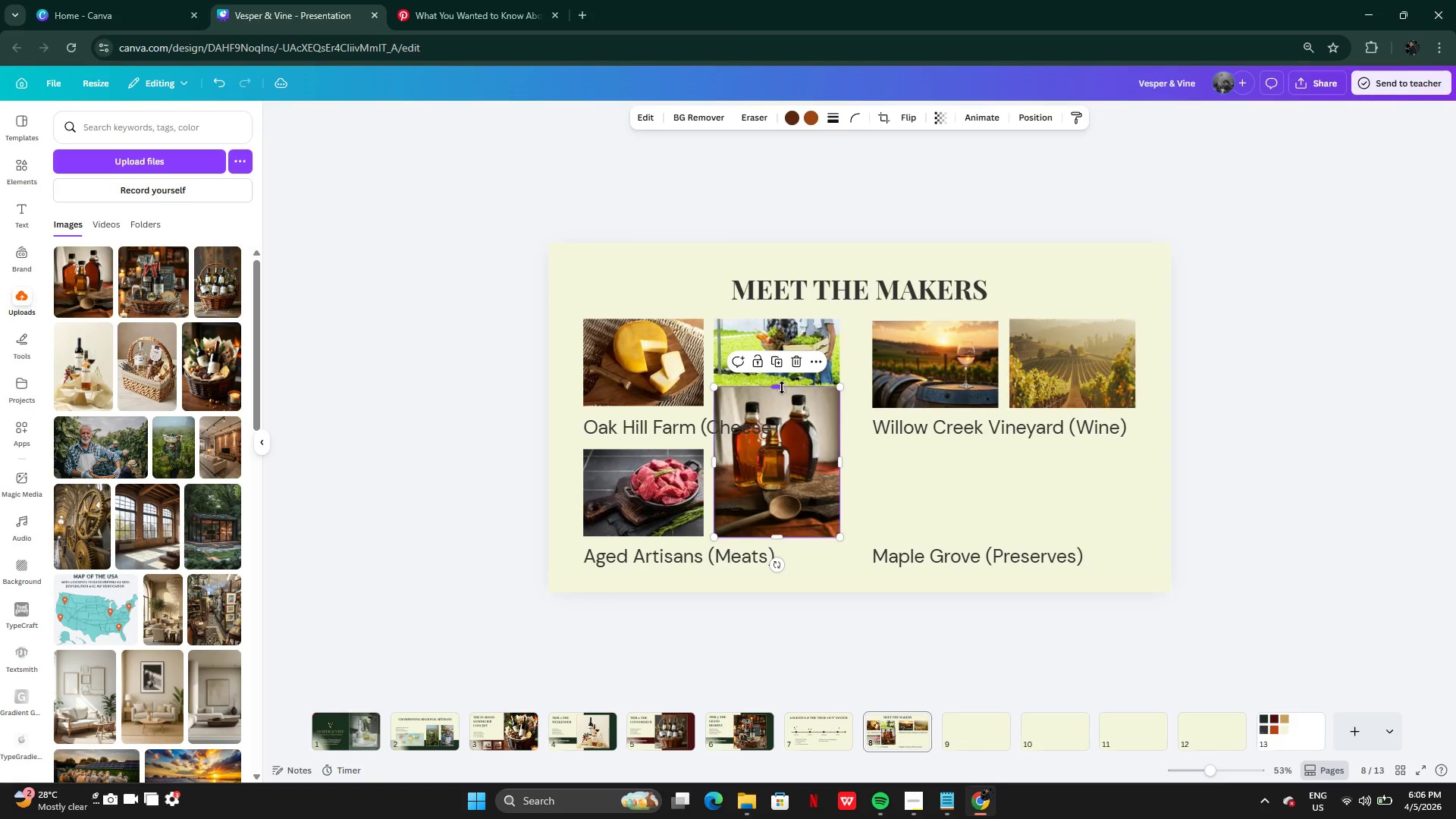 
left_click_drag(start_coordinate=[782, 388], to_coordinate=[787, 447])
 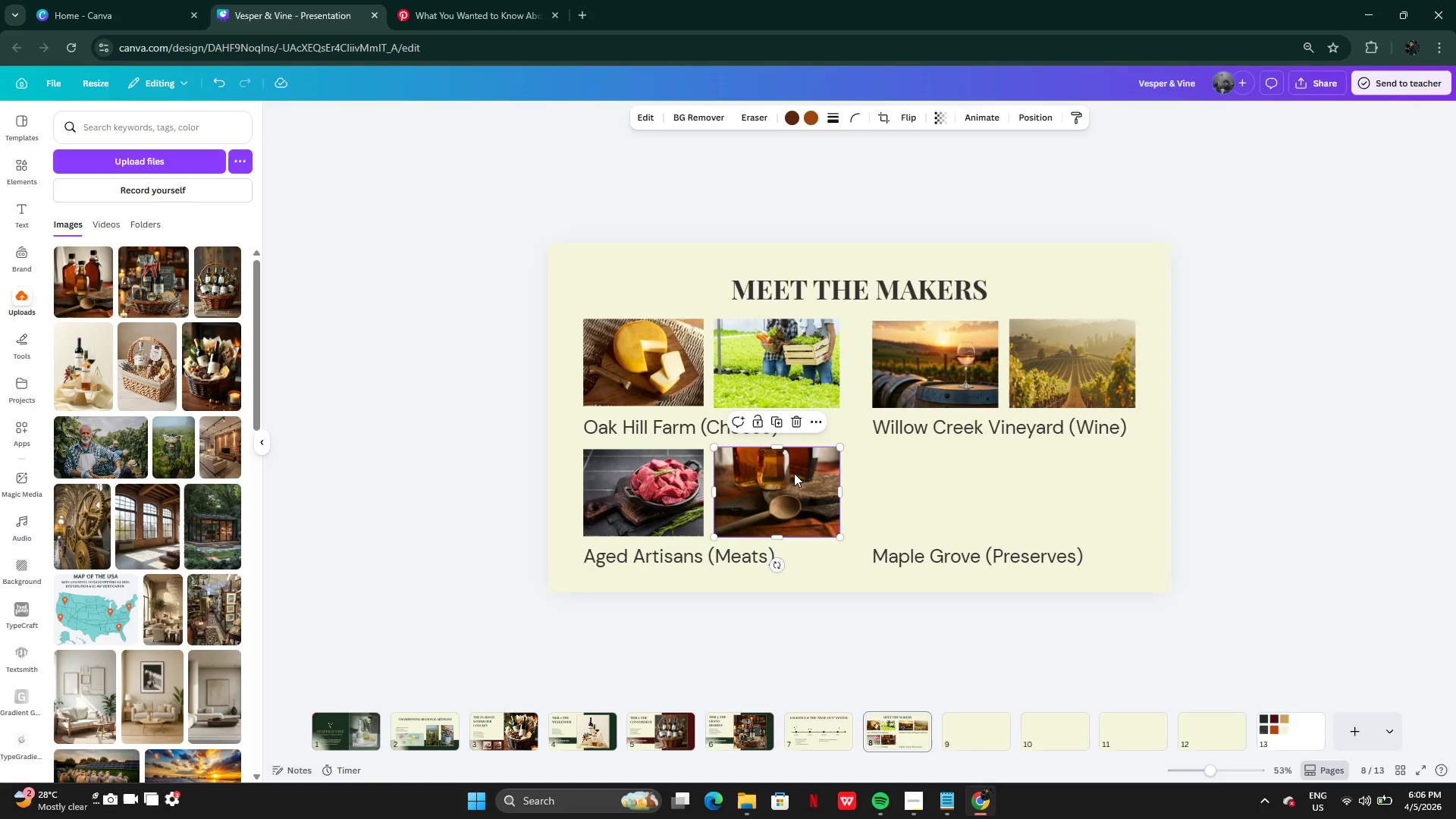 
double_click([794, 473])
 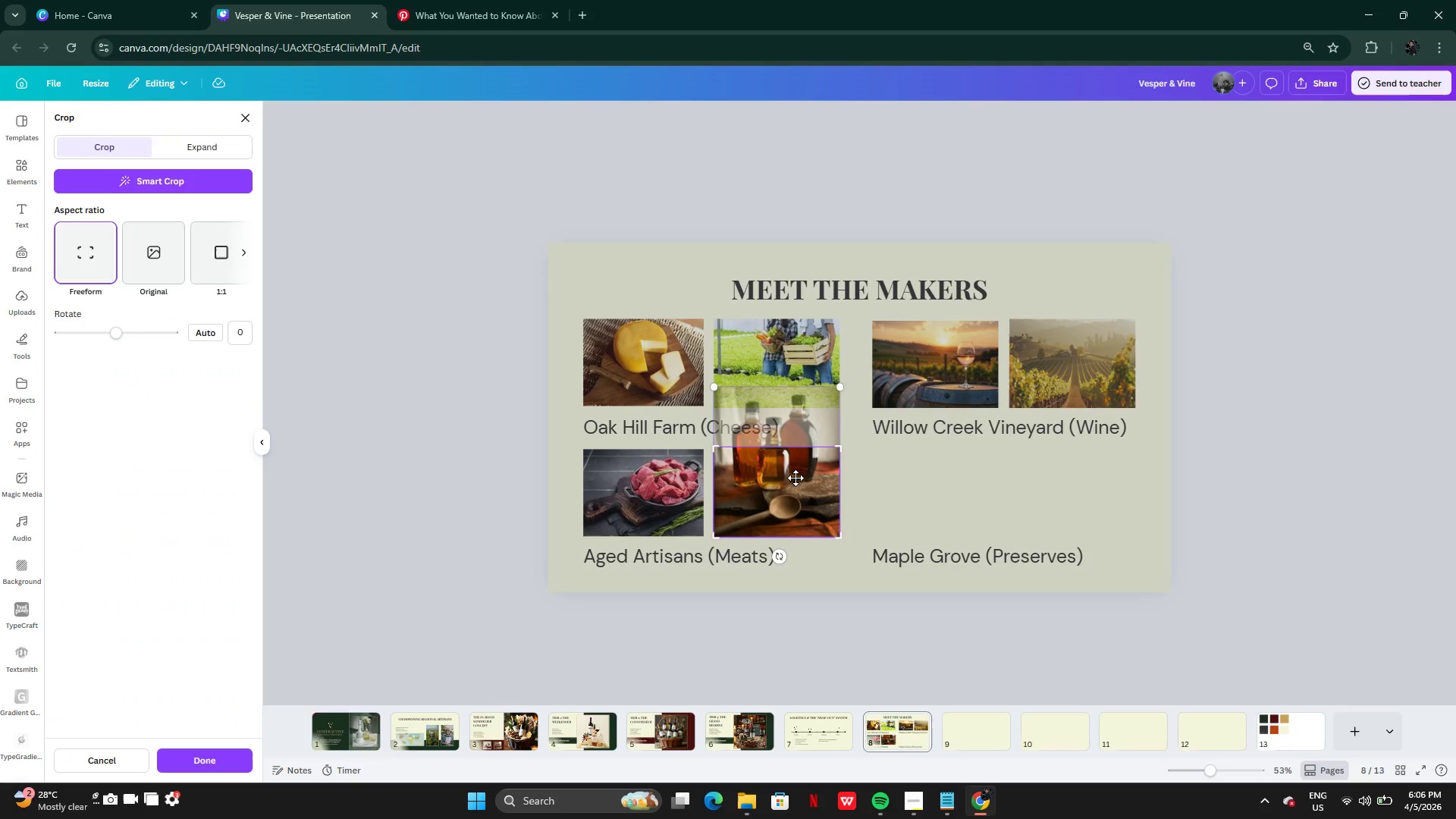 
left_click_drag(start_coordinate=[795, 478], to_coordinate=[791, 531])
 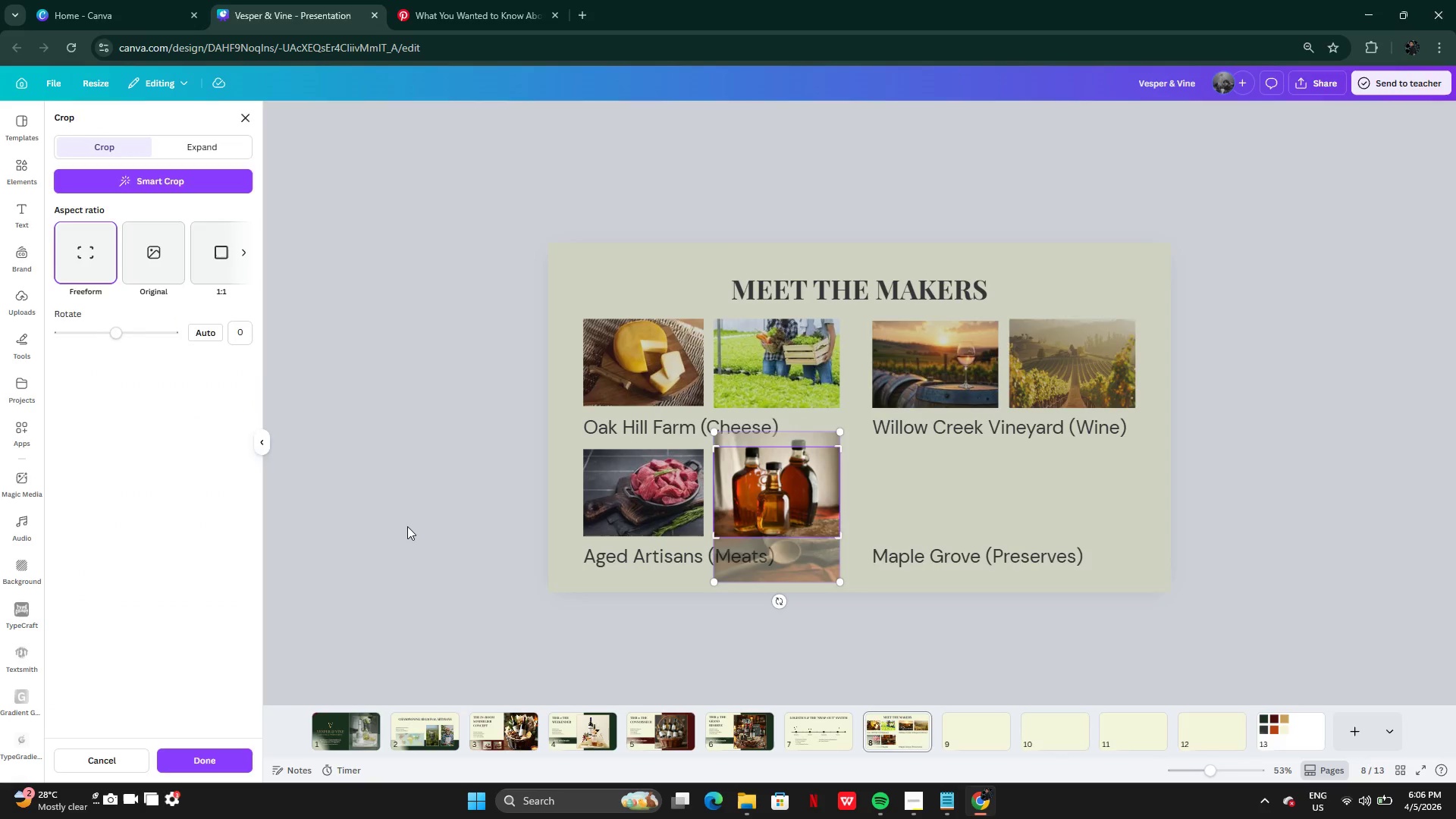 
left_click([407, 526])
 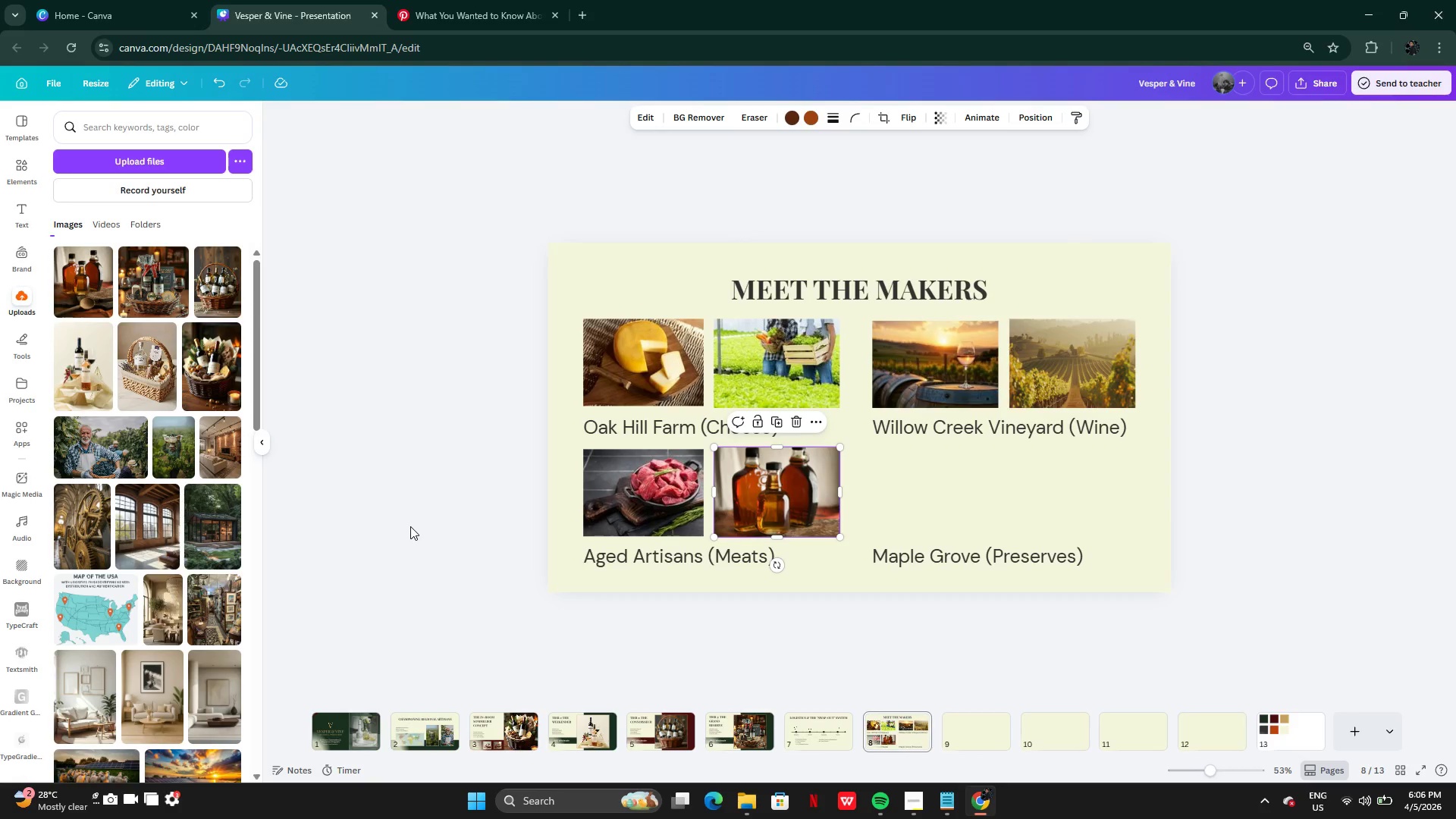 
left_click([410, 526])
 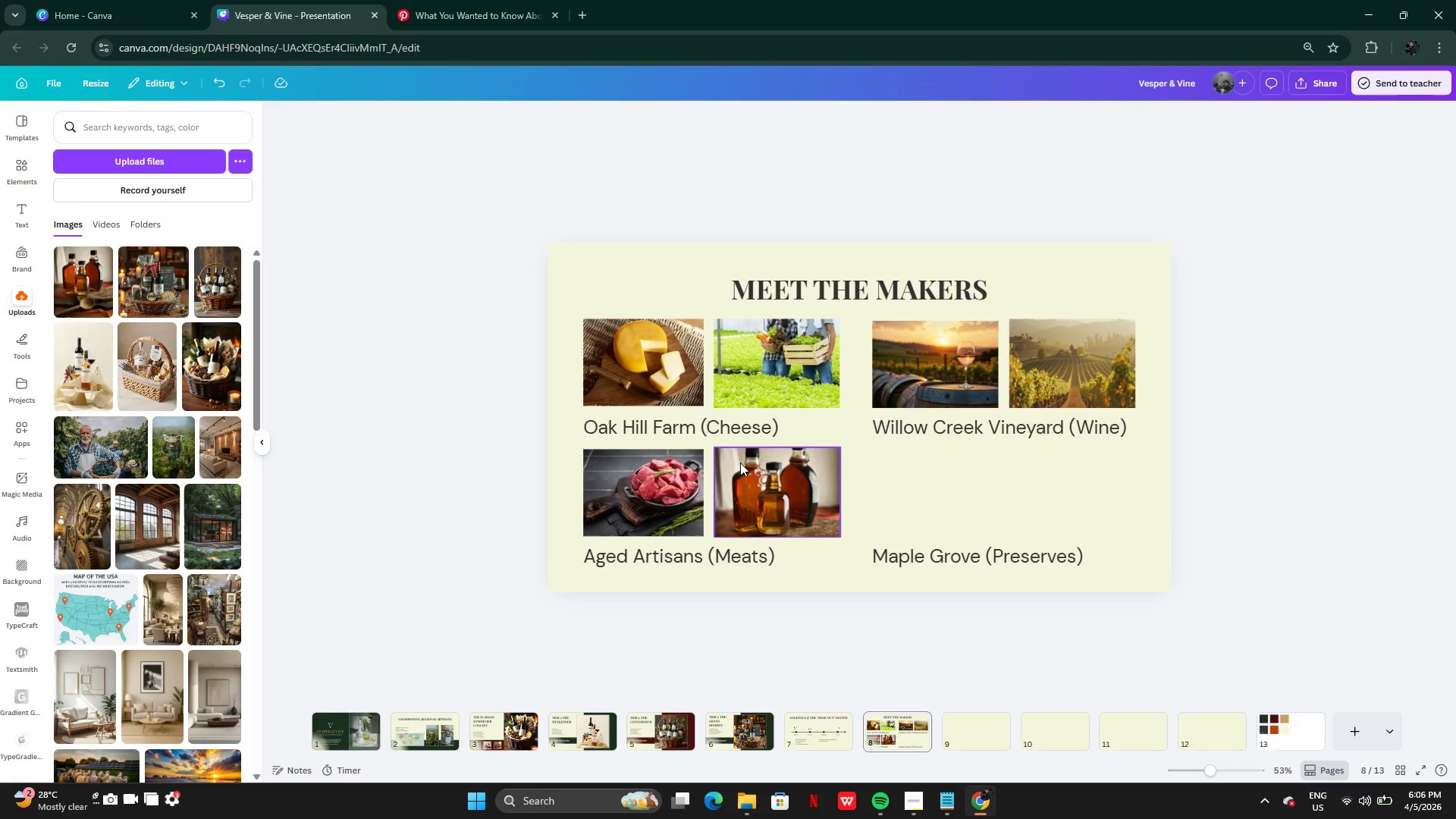 
left_click_drag(start_coordinate=[757, 474], to_coordinate=[917, 477])
 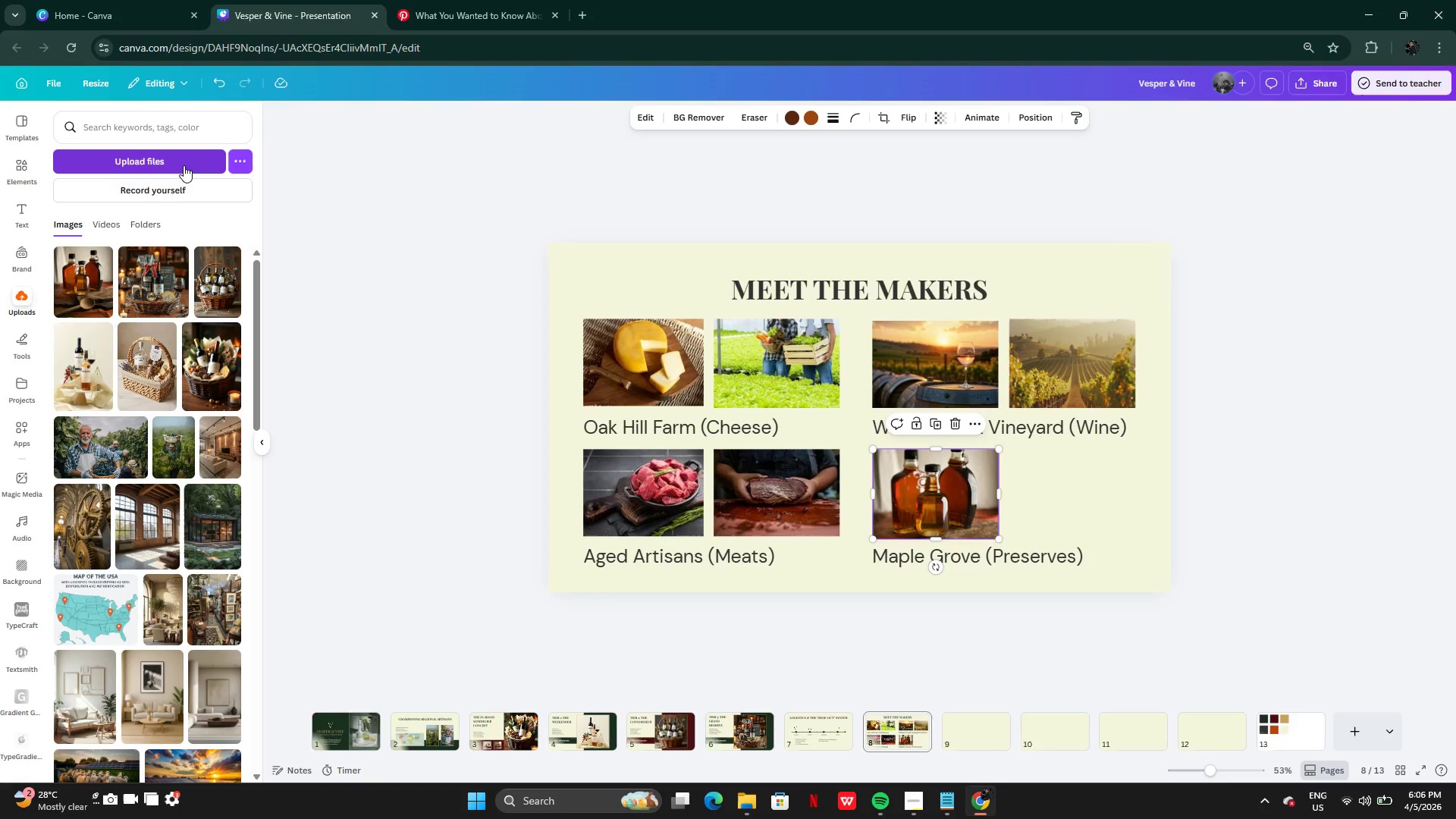 
left_click([512, 20])
 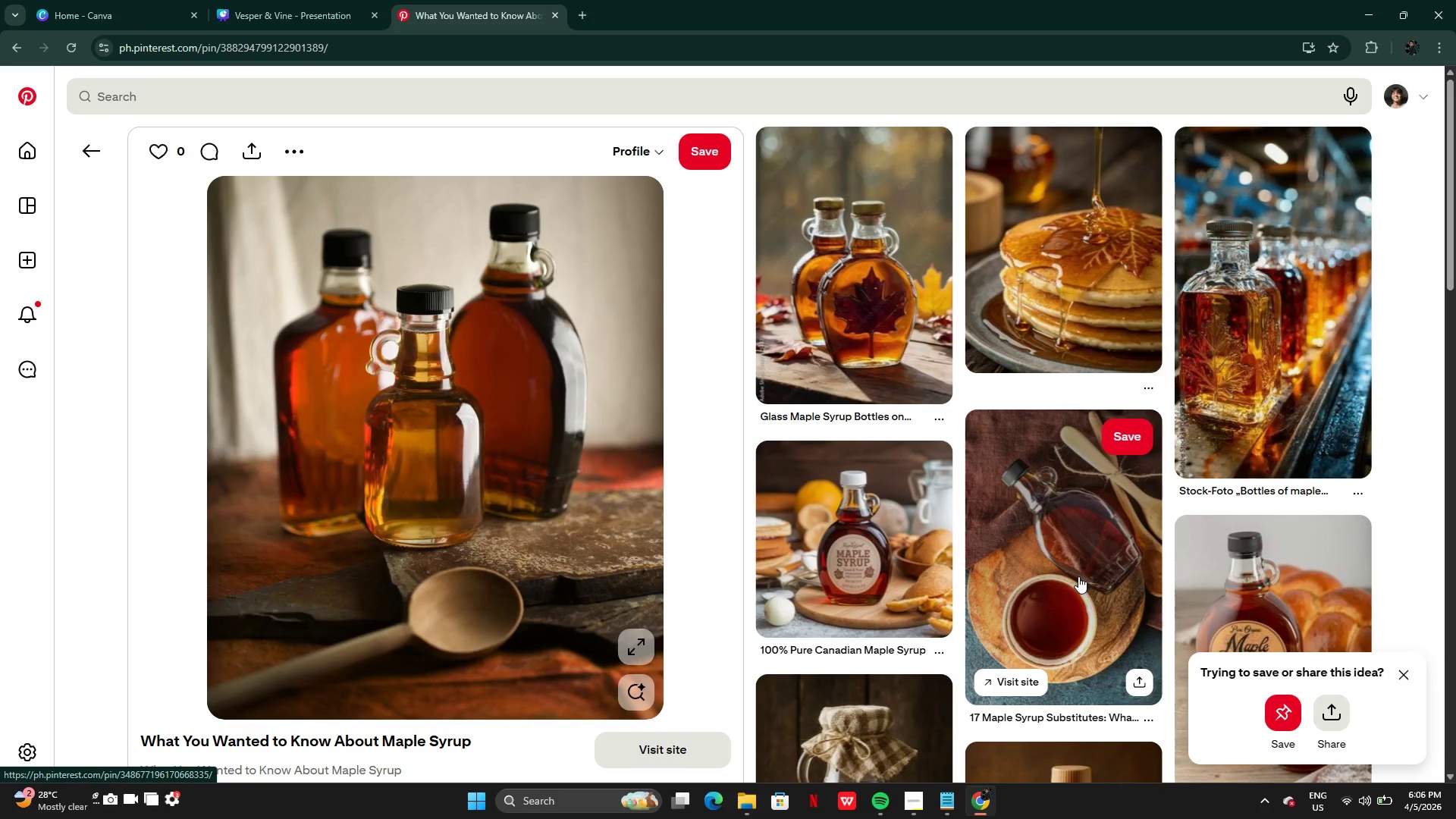 
wait(5.57)
 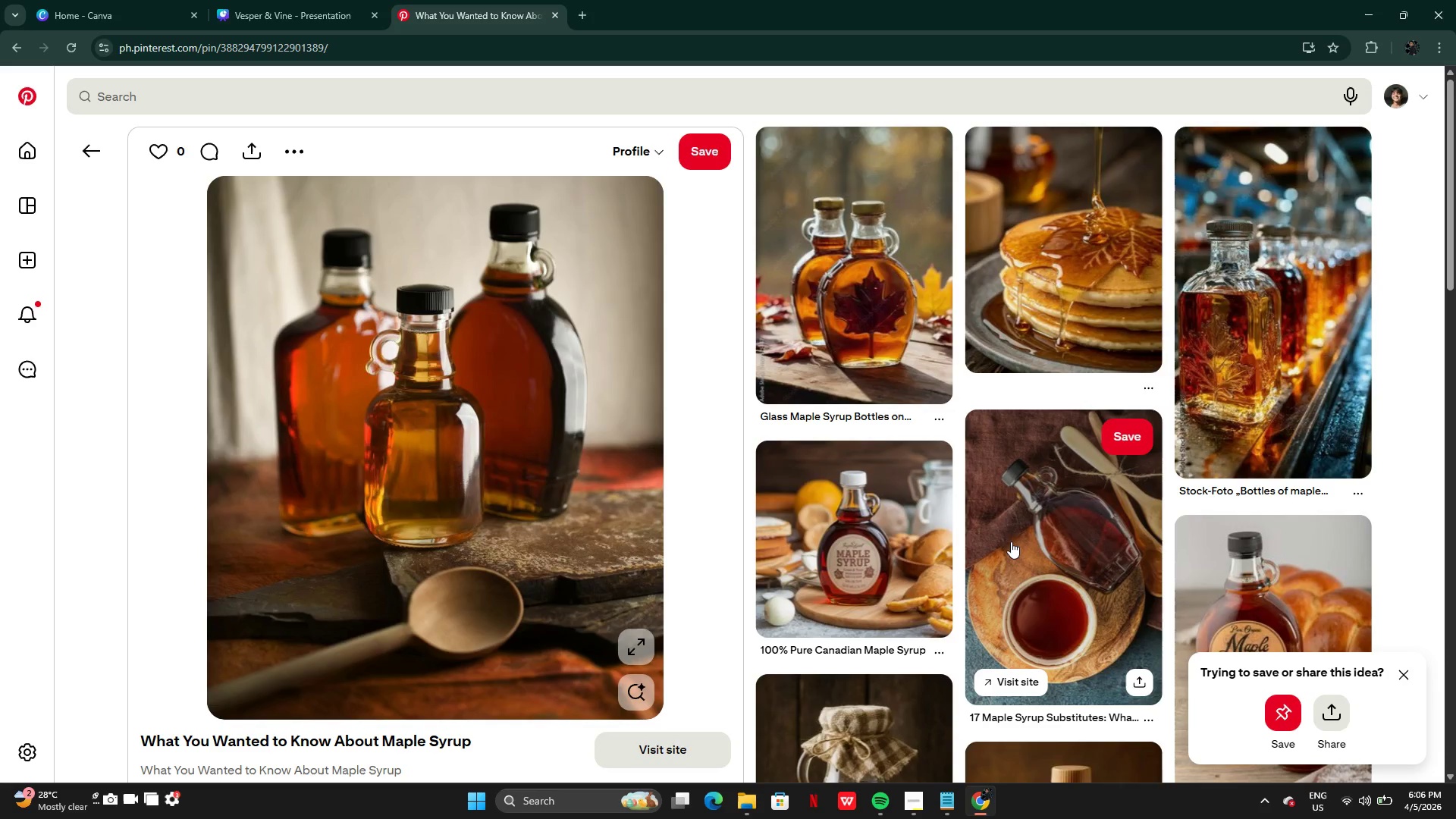 
mouse_move([953, 557])
 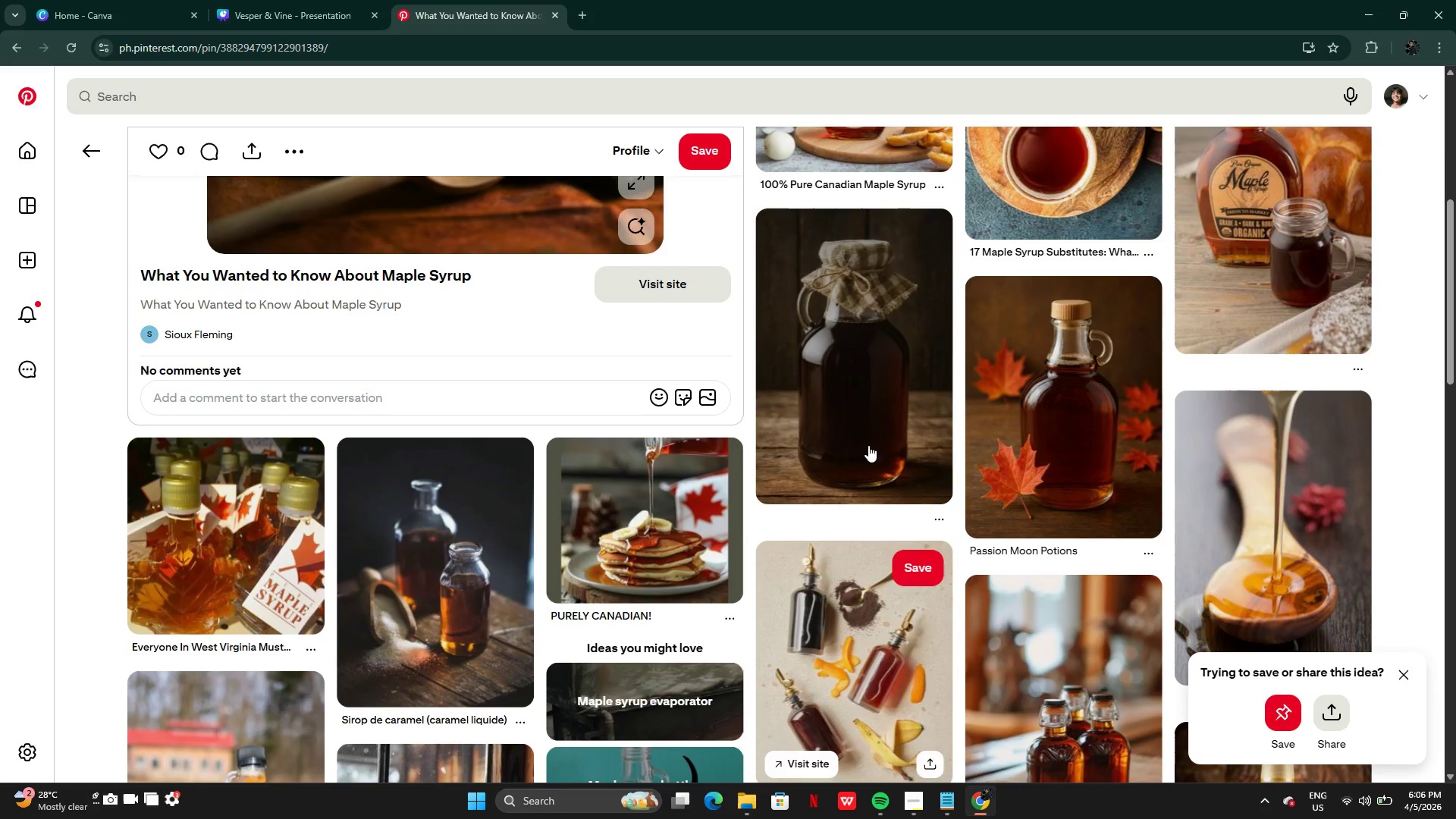 
mouse_move([860, 427])
 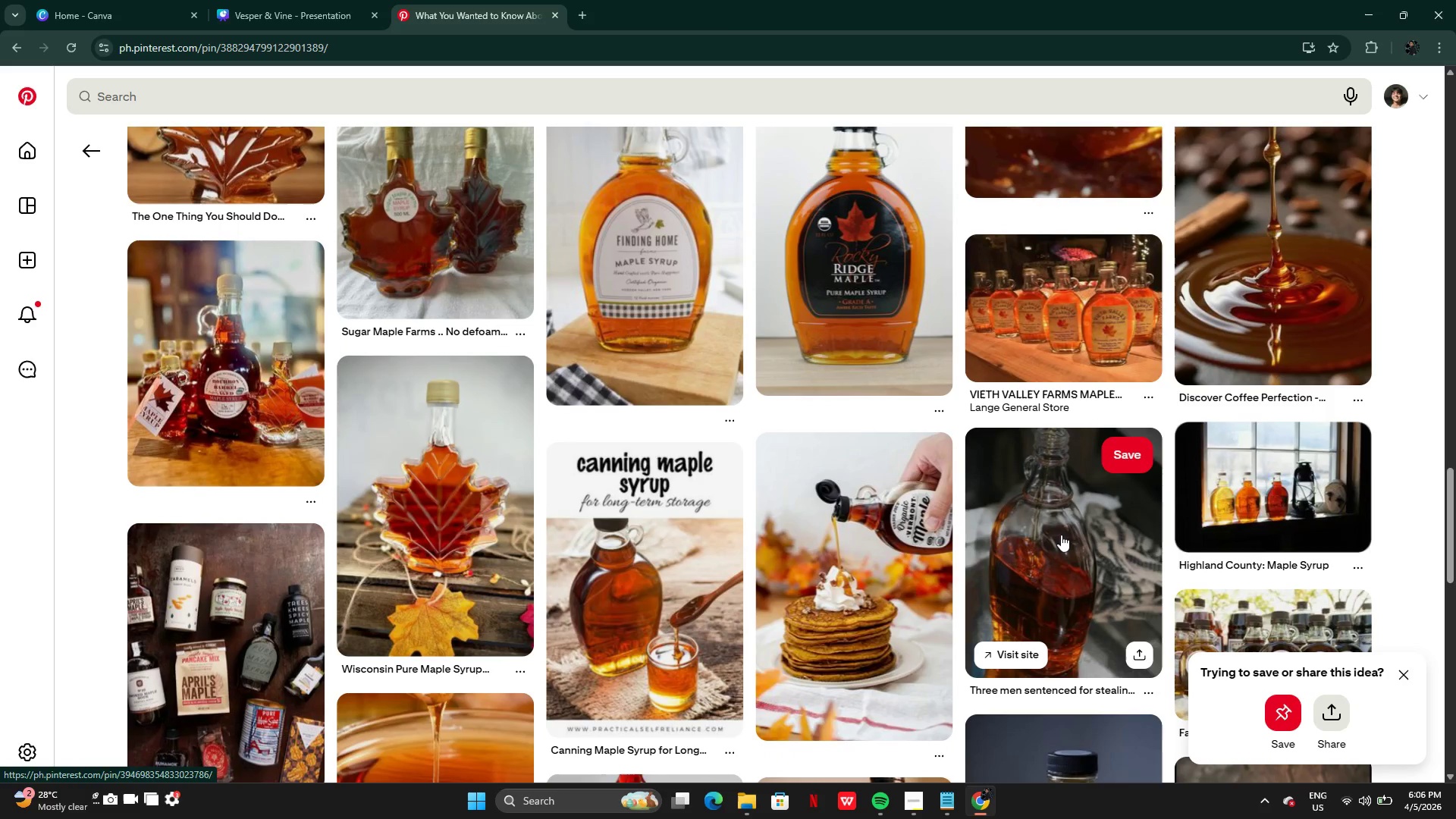 
wait(16.22)
 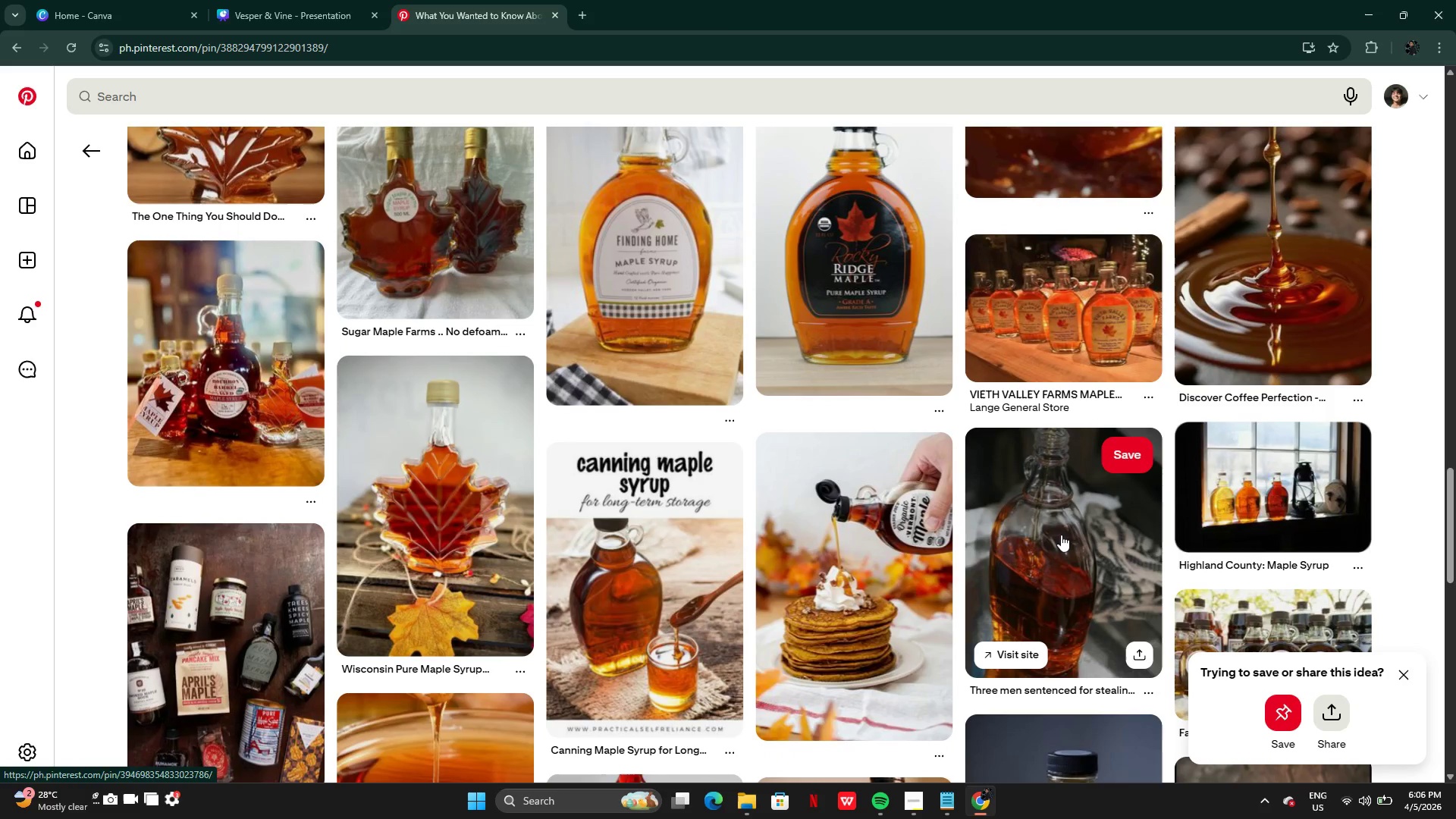 
left_click([990, 673])
 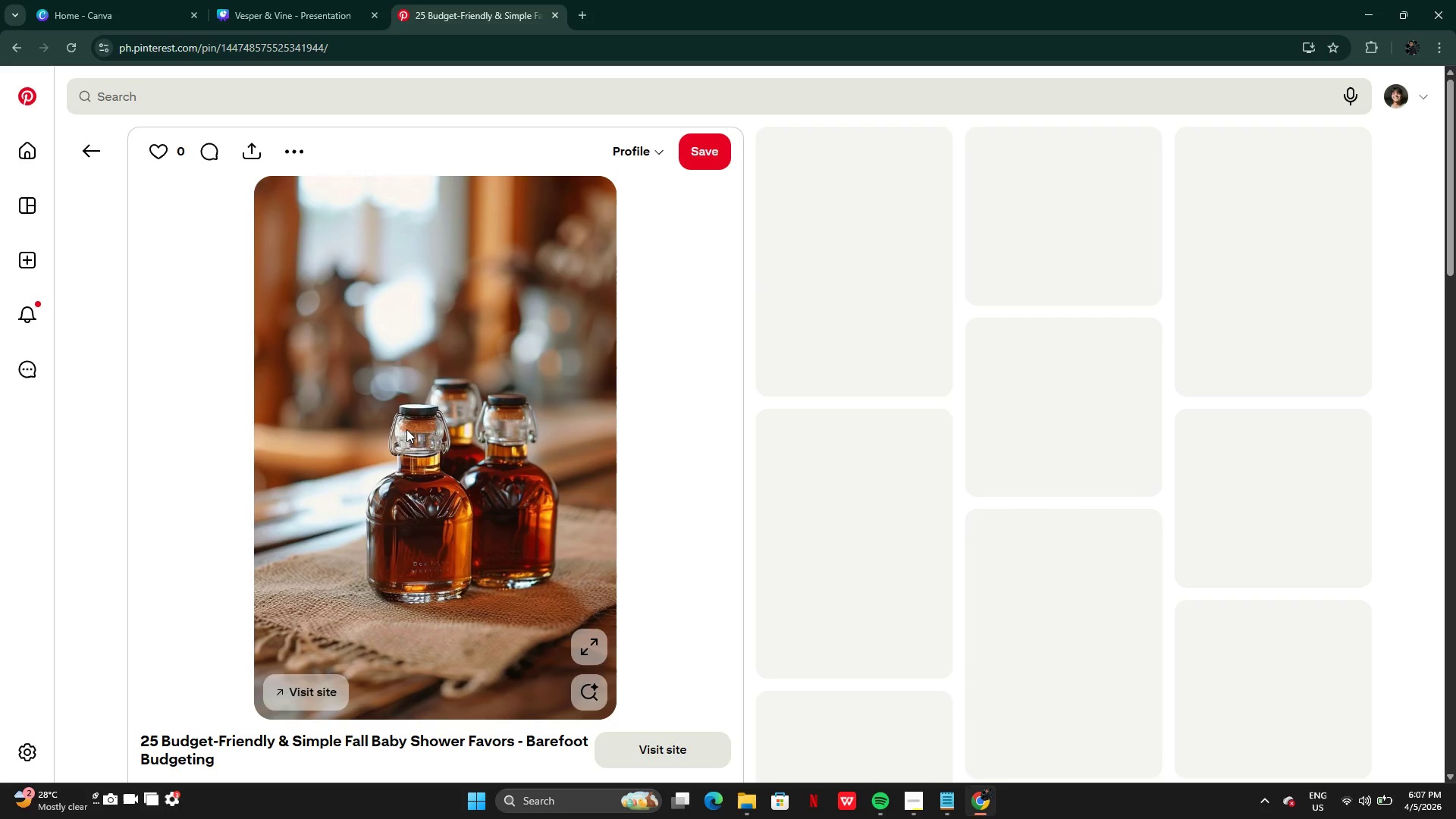 
right_click([406, 432])
 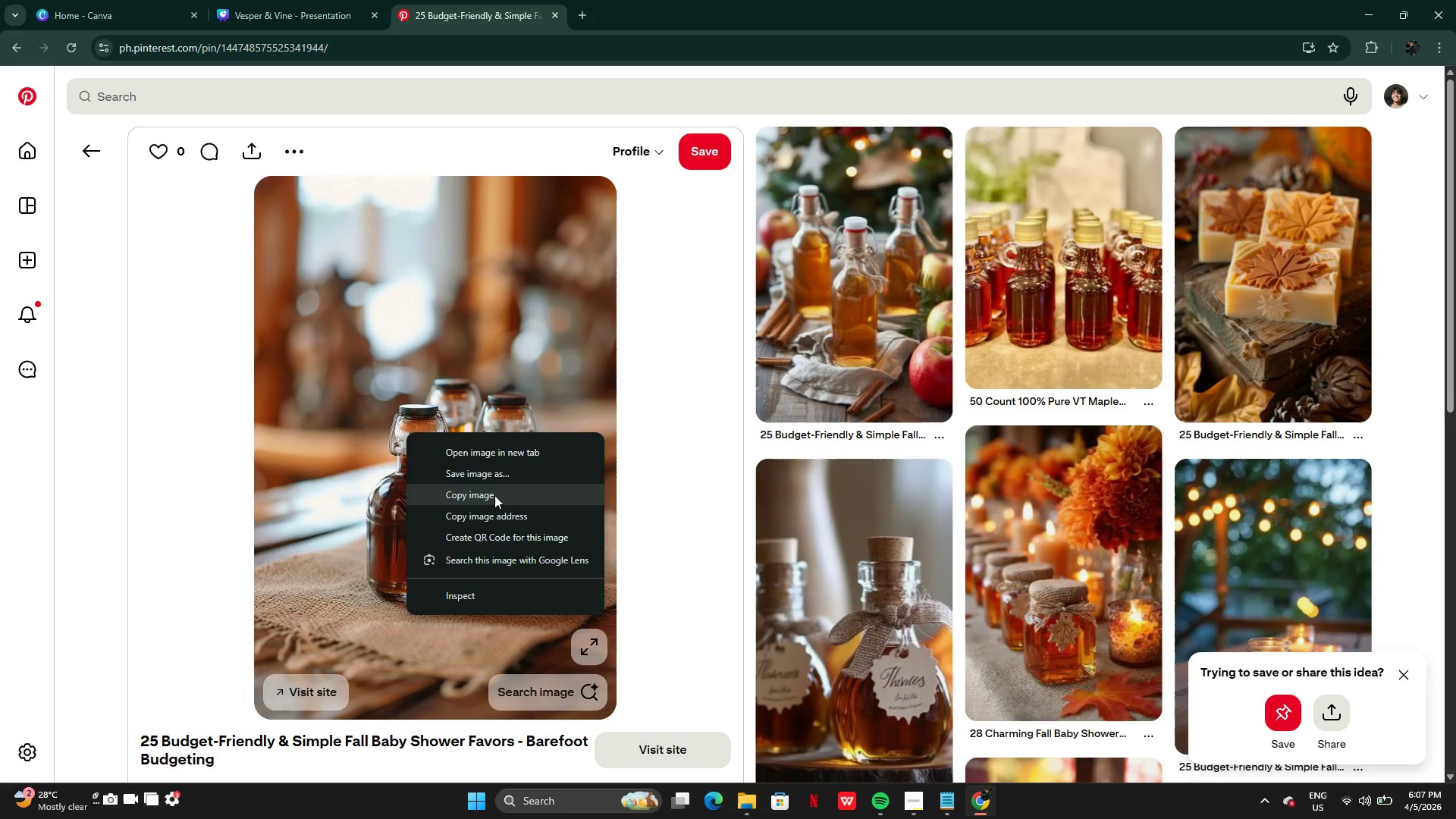 
left_click_drag(start_coordinate=[494, 495], to_coordinate=[494, 489])
 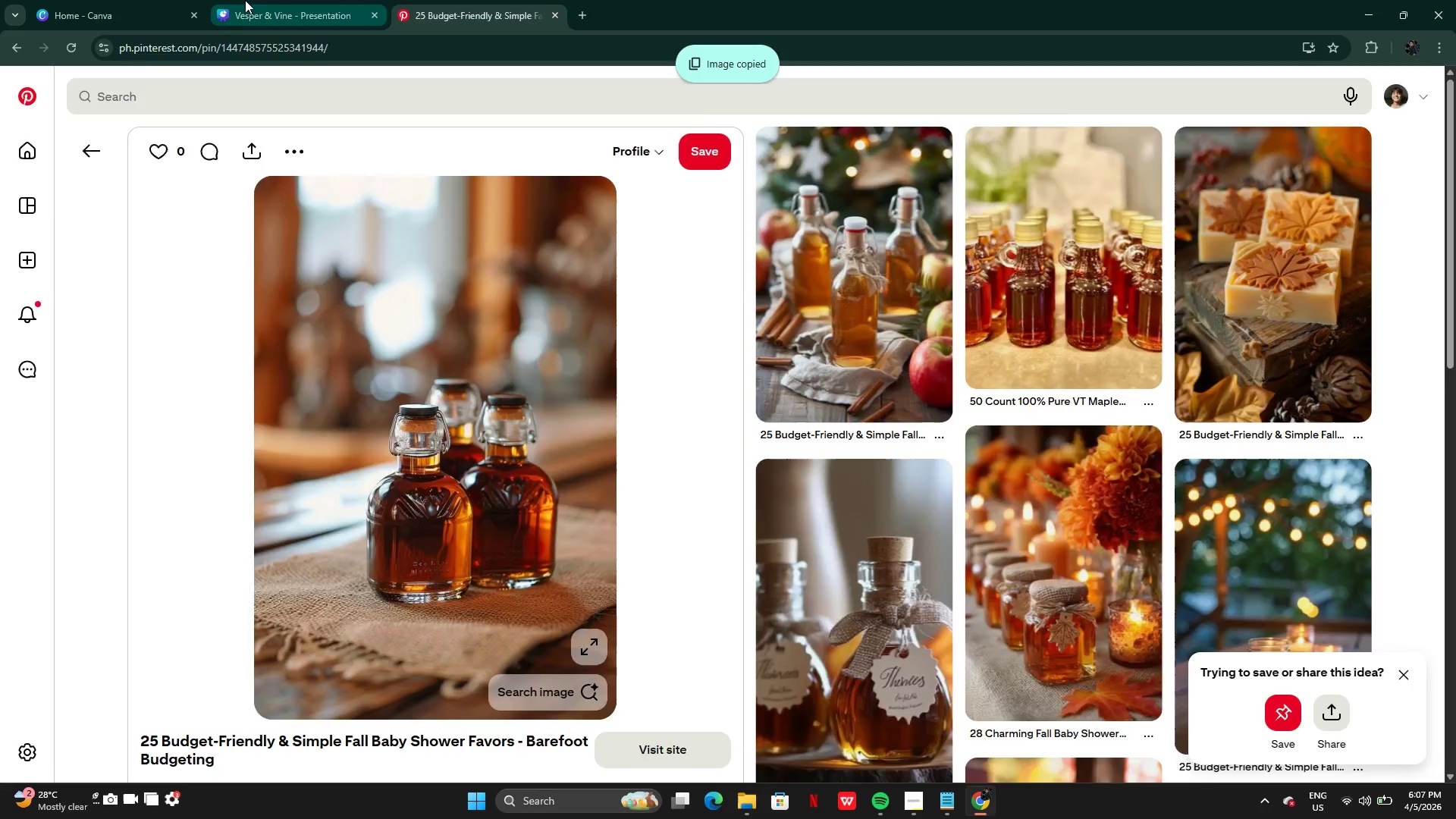 
double_click([245, 0])
 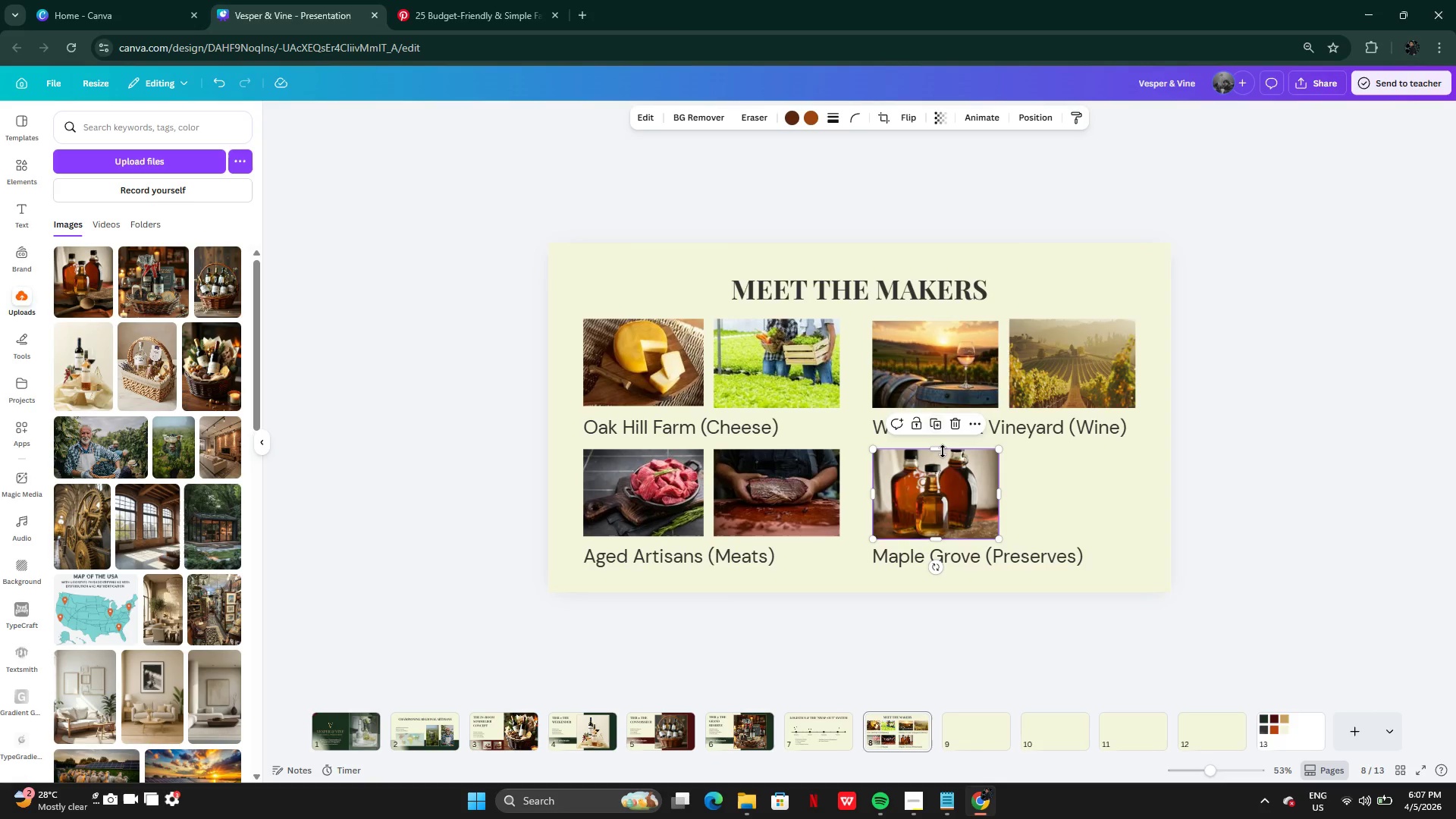 
key(Control+V)
 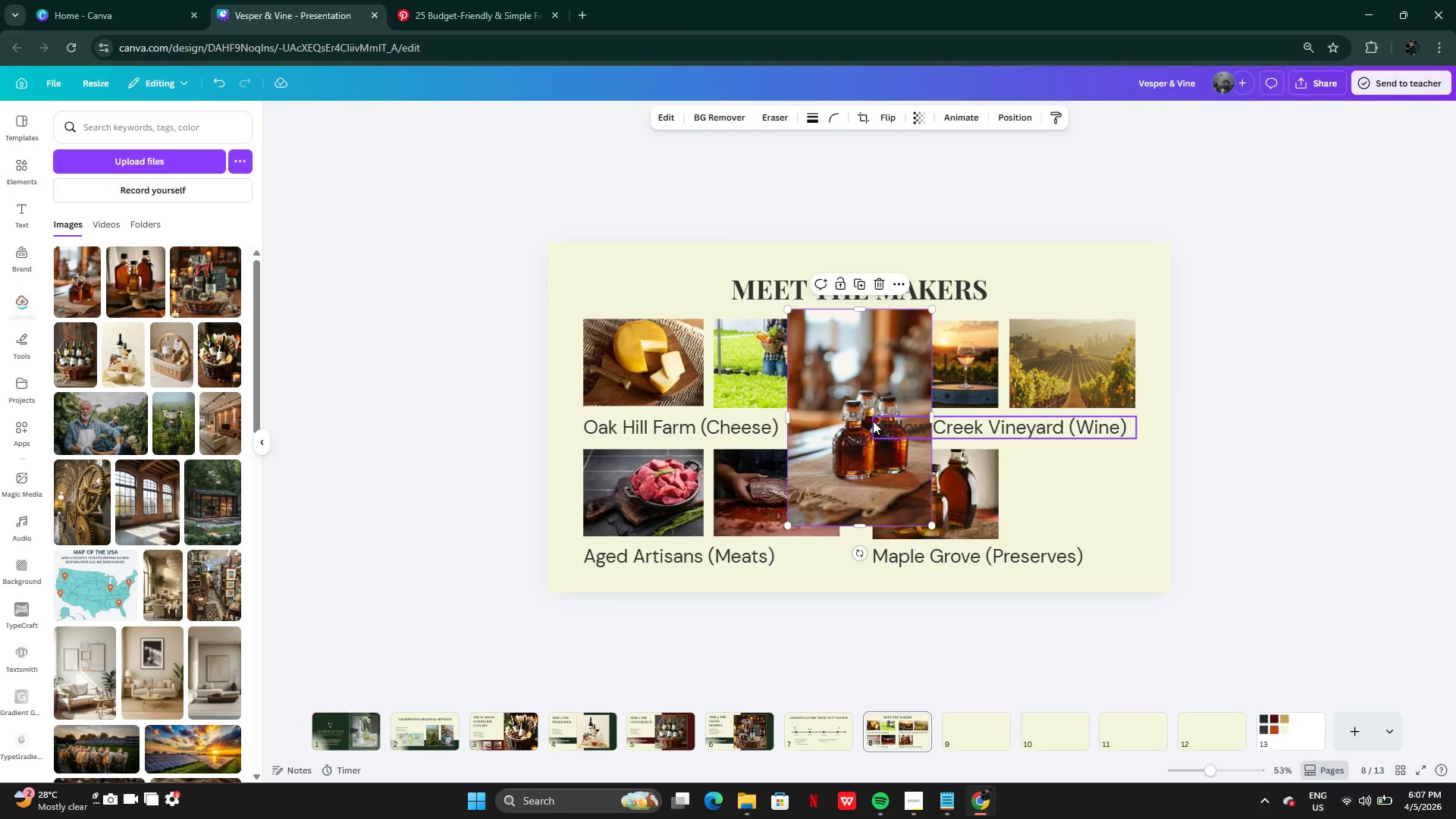 
left_click_drag(start_coordinate=[853, 425], to_coordinate=[941, 439])
 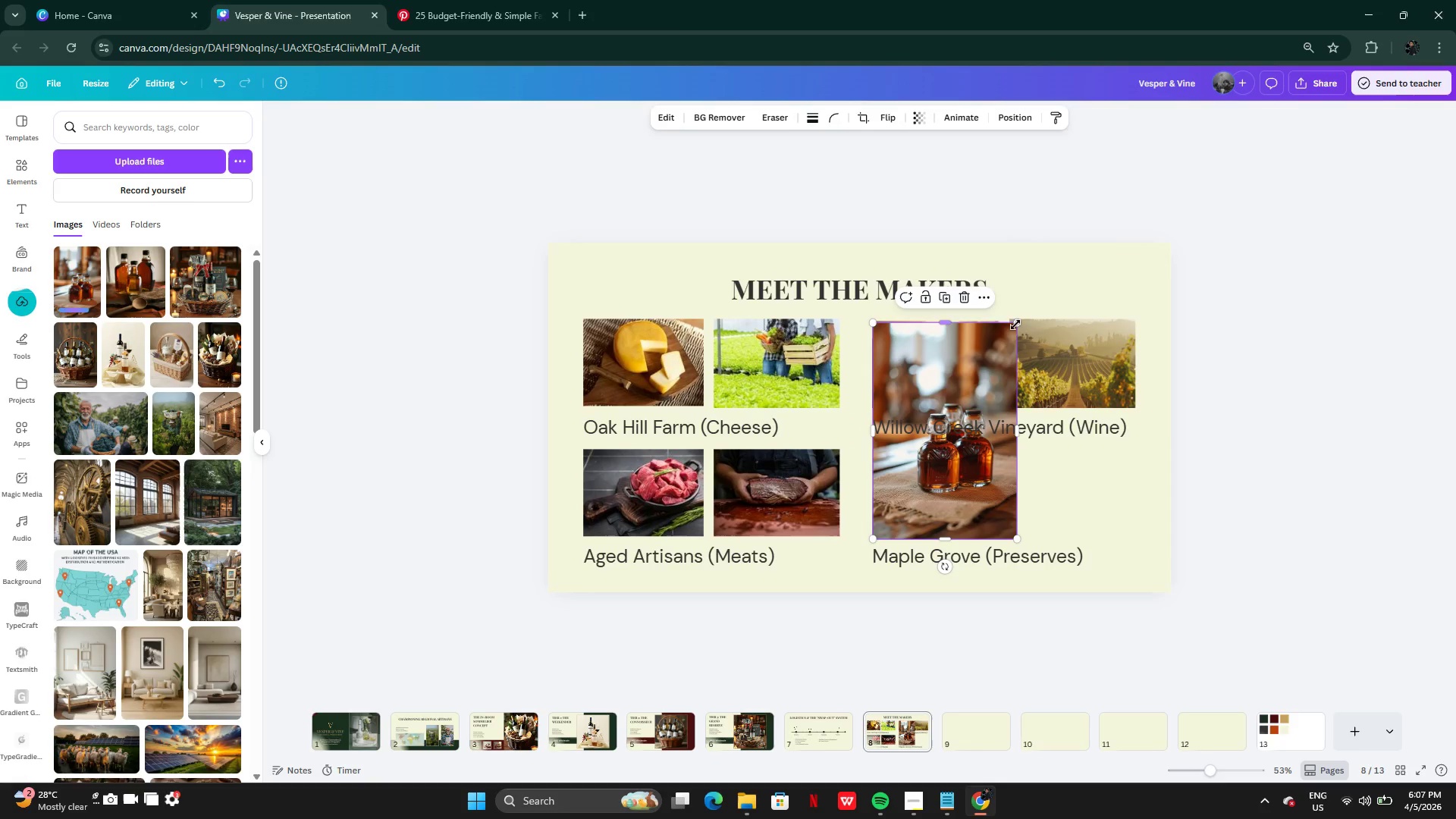 
left_click_drag(start_coordinate=[1017, 324], to_coordinate=[968, 472])
 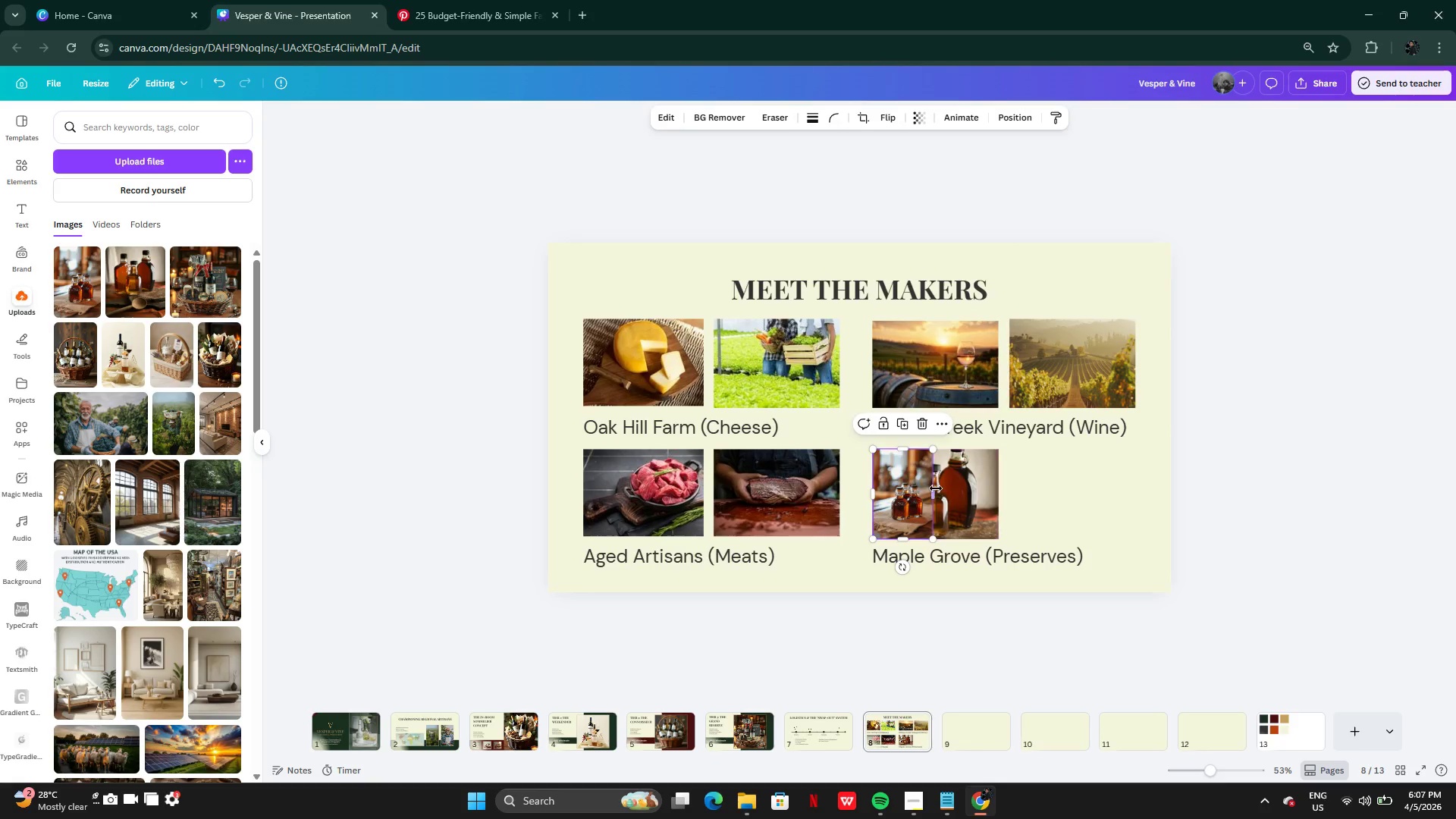 
left_click_drag(start_coordinate=[936, 488], to_coordinate=[1003, 493])
 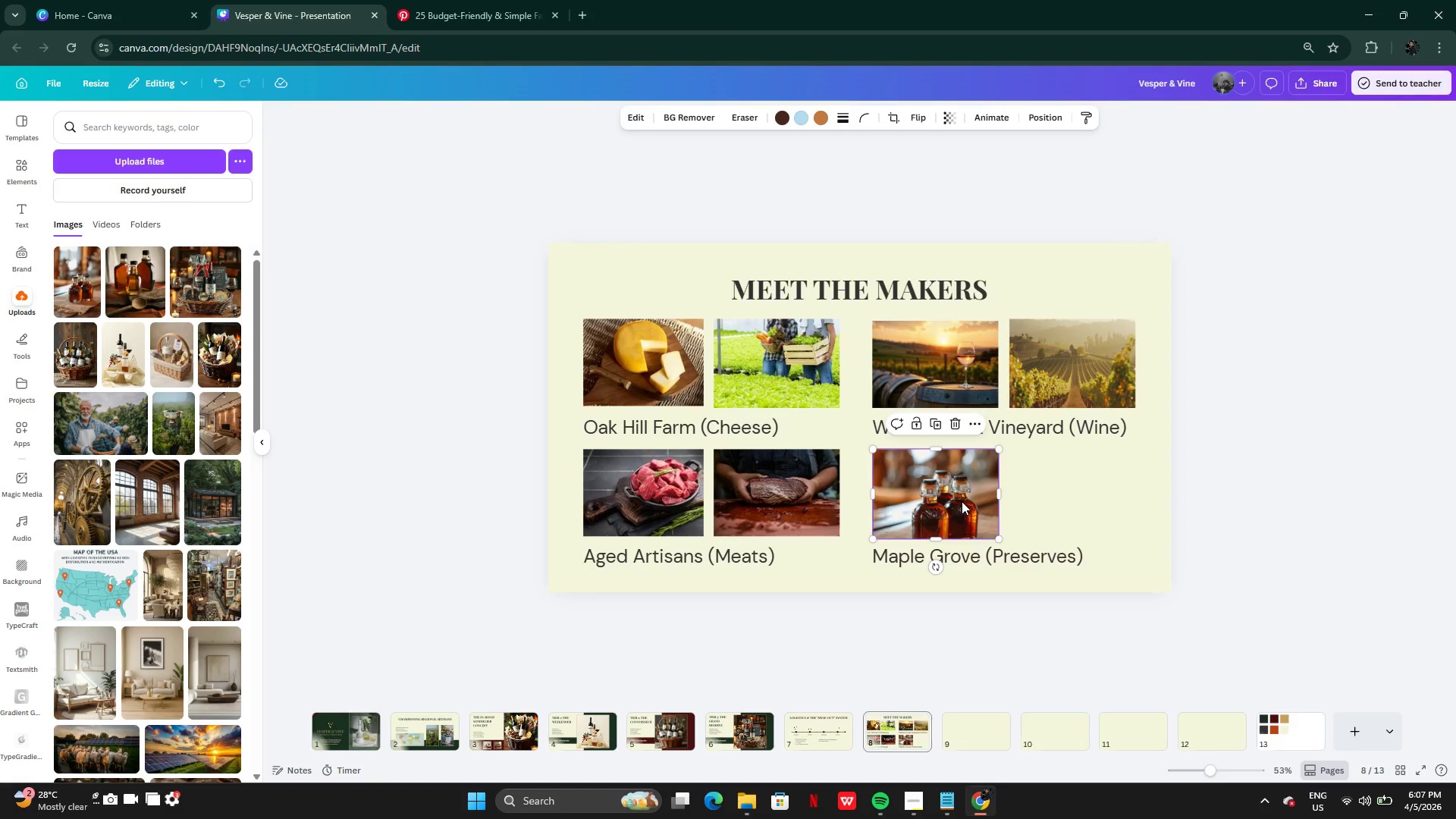 
double_click([962, 501])
 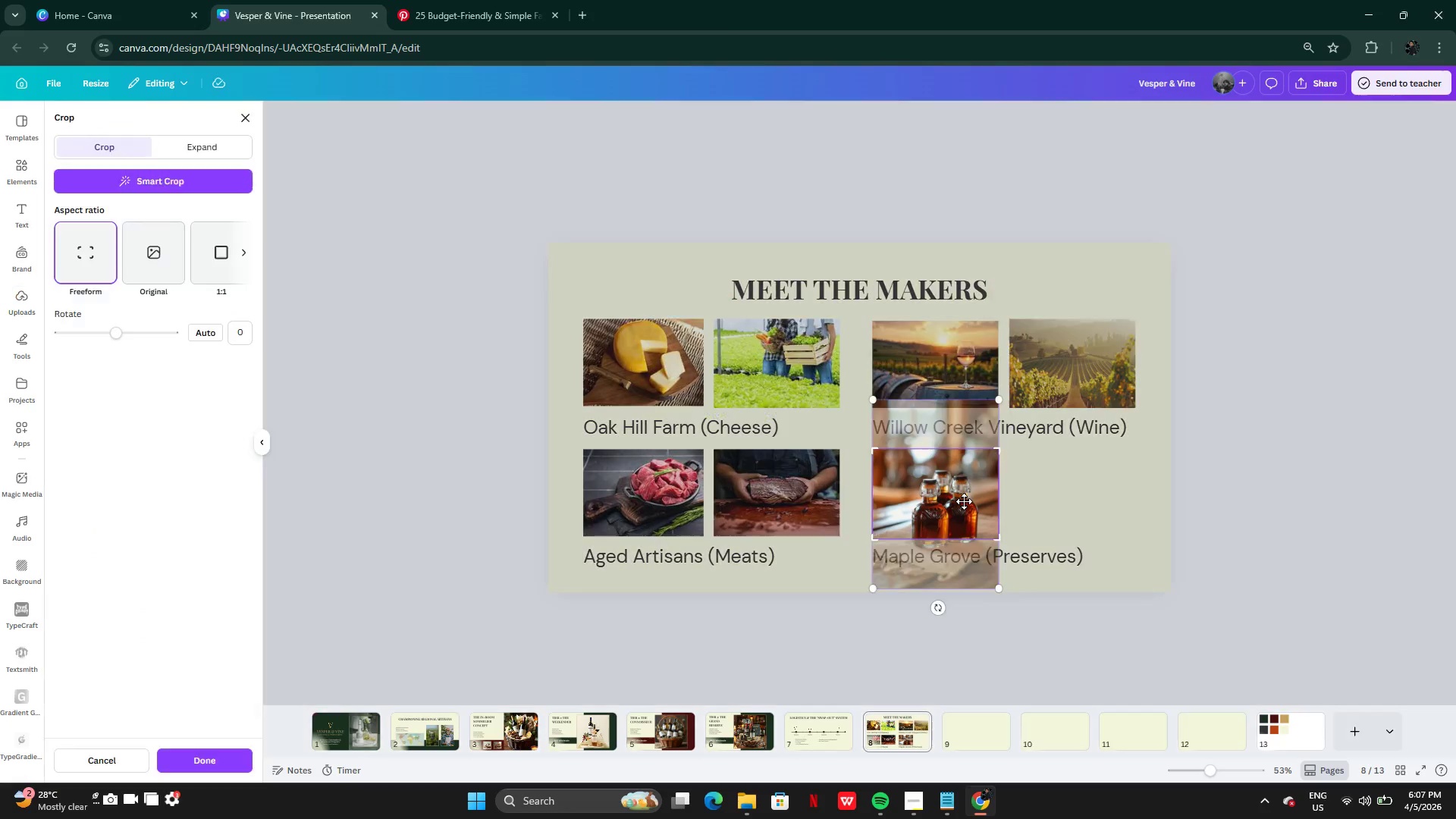 
left_click_drag(start_coordinate=[964, 501], to_coordinate=[962, 480])
 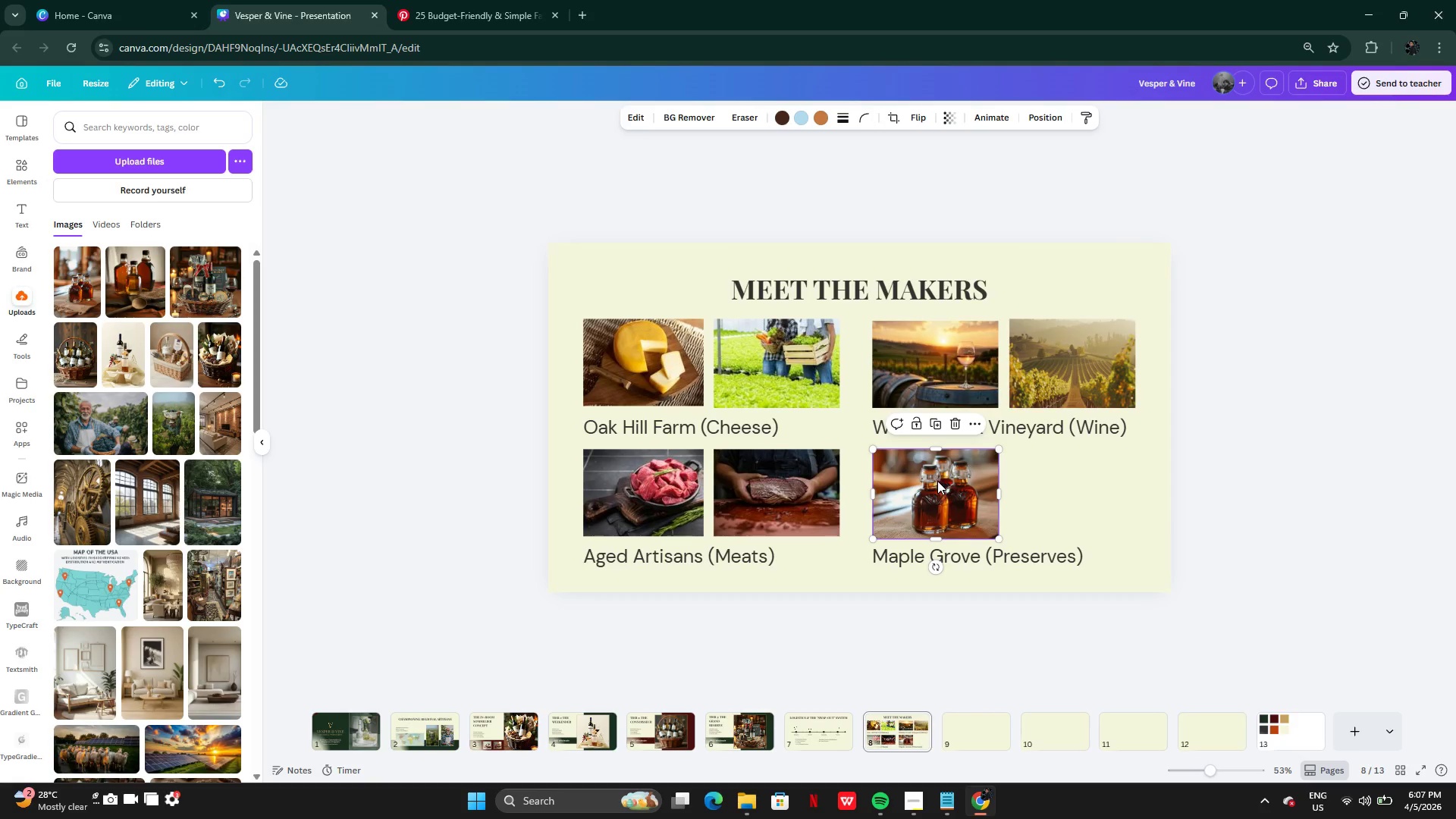 
left_click_drag(start_coordinate=[937, 481], to_coordinate=[1074, 480])
 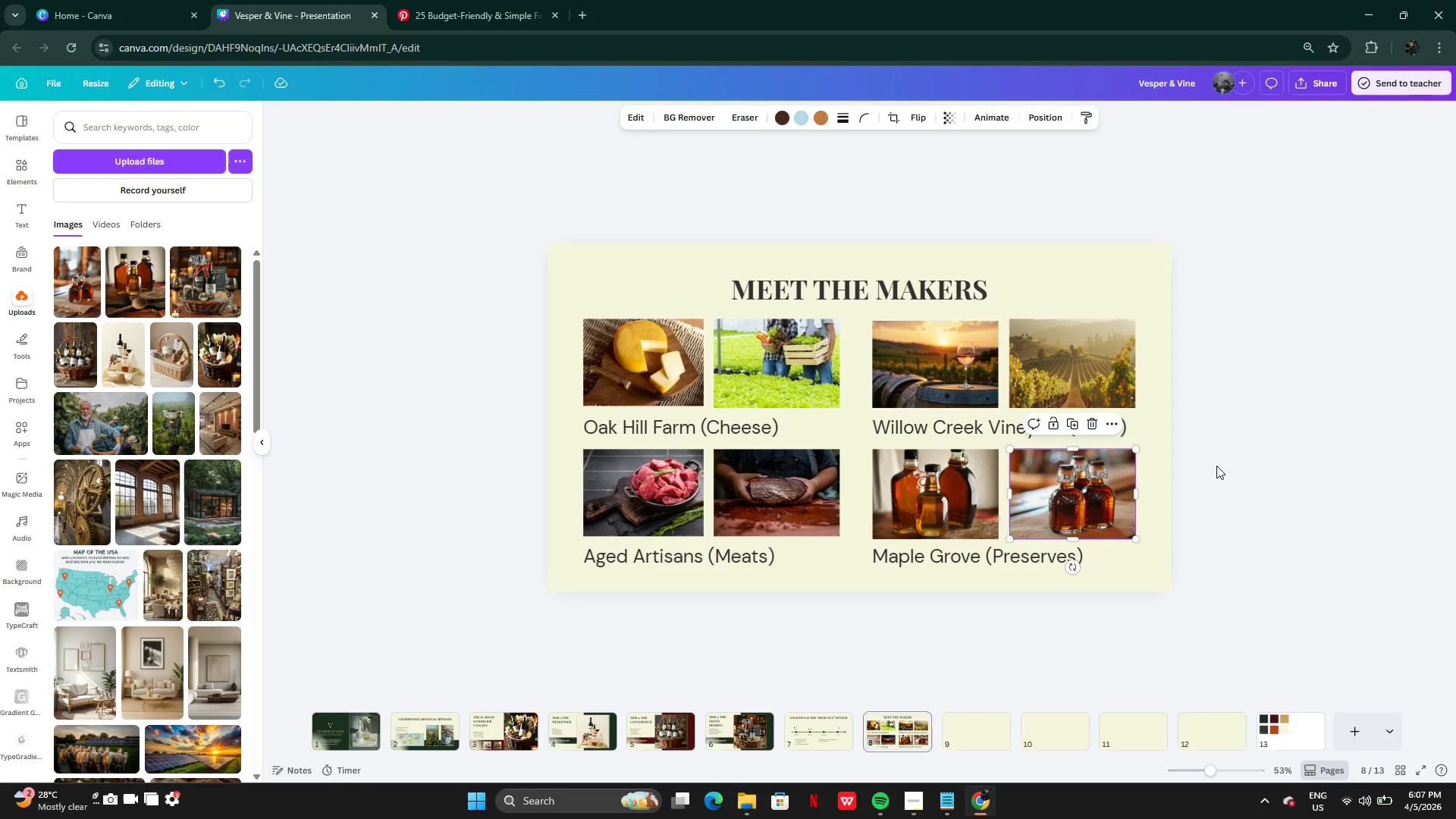 
left_click([1216, 466])
 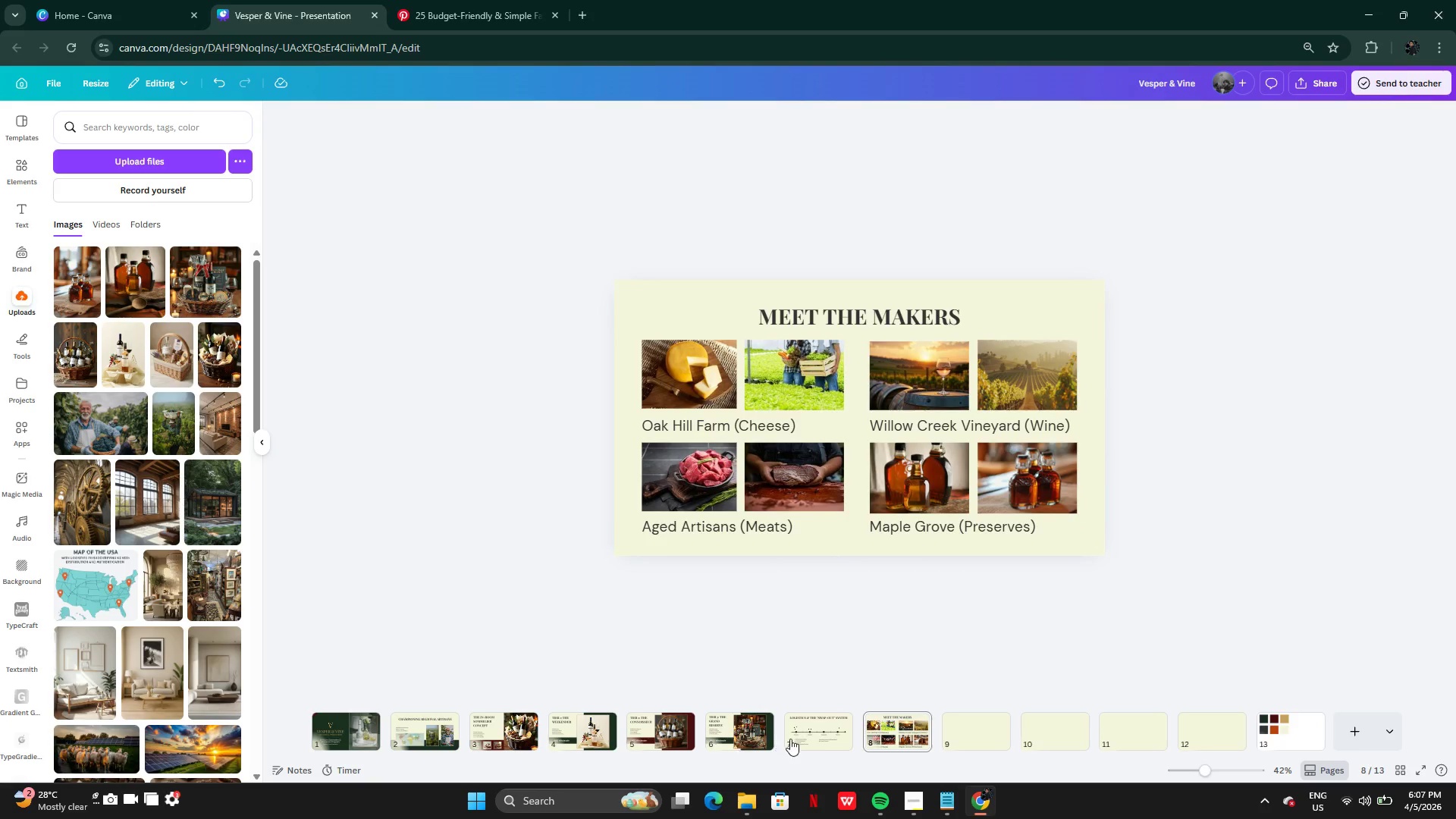 
left_click([974, 734])
 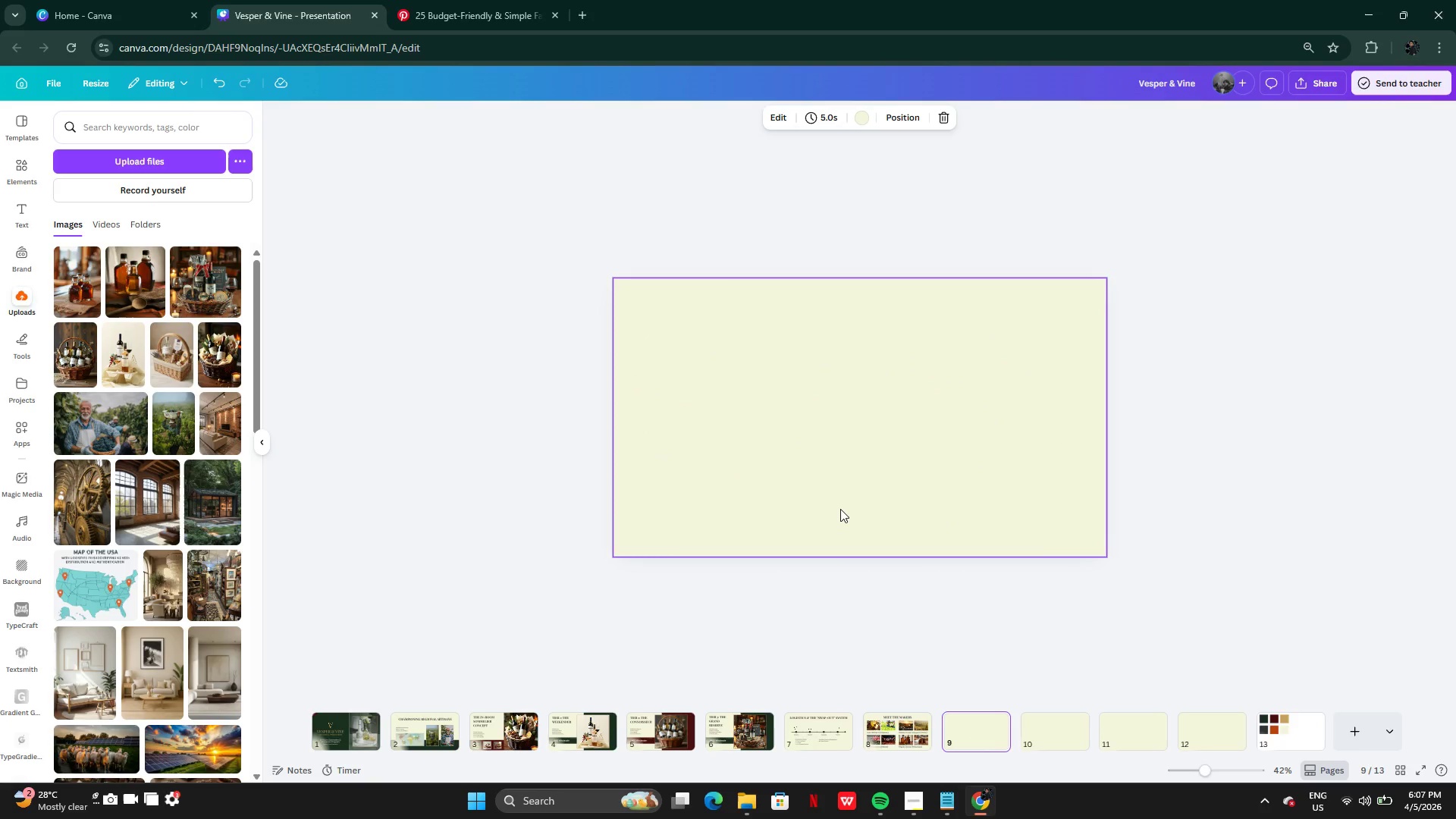 
wait(5.09)
 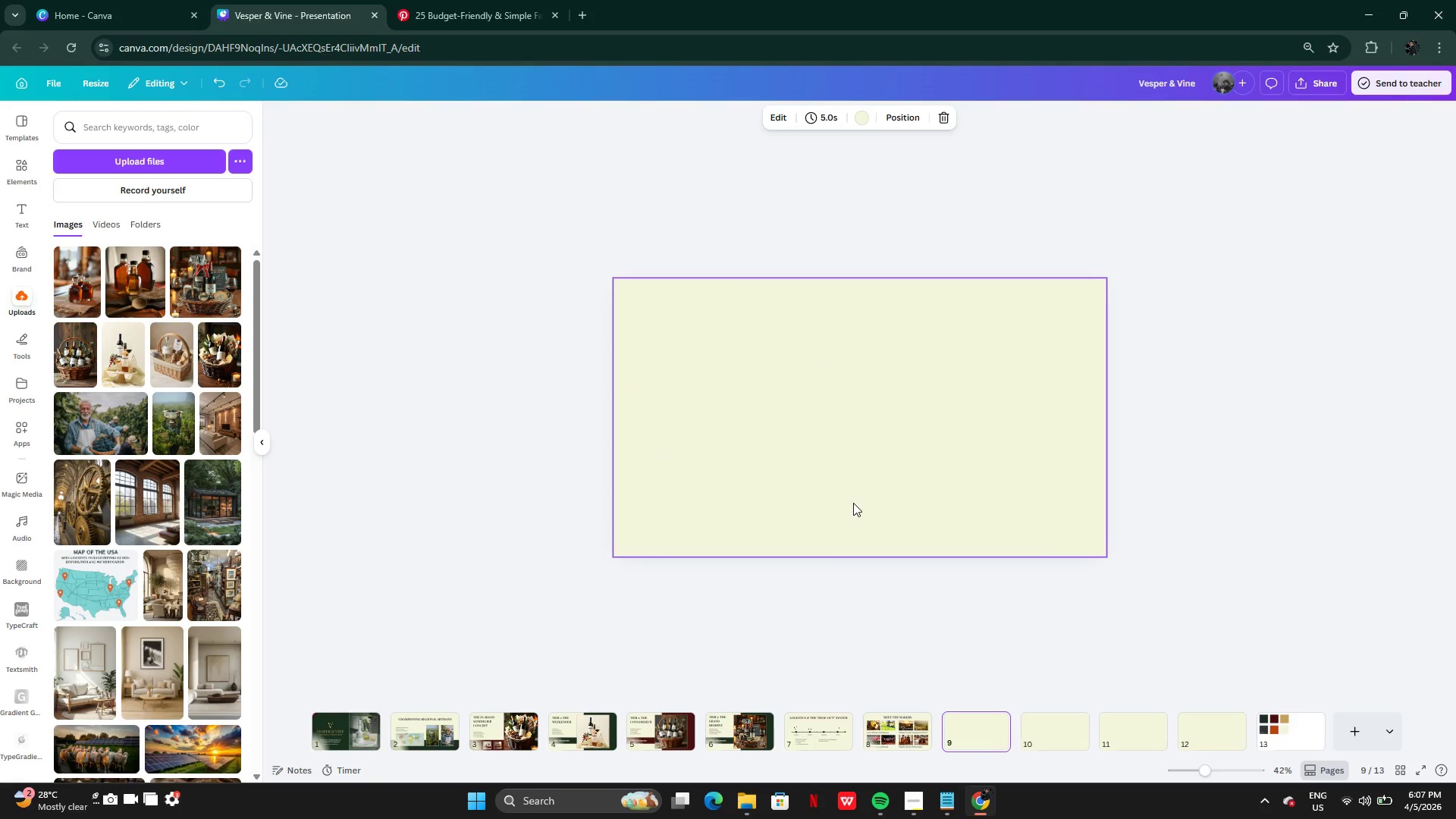 
left_click([834, 736])
 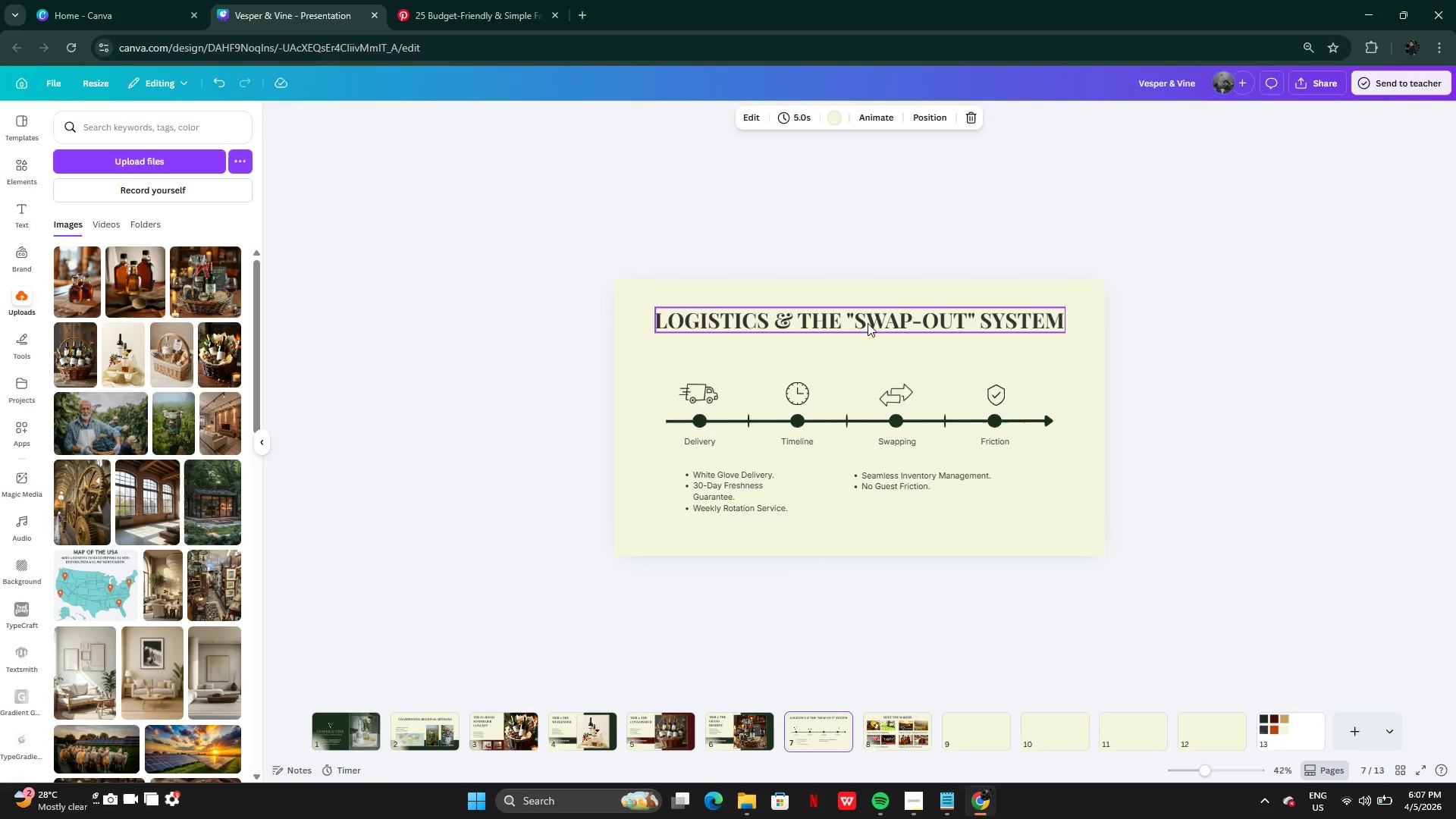 
left_click([868, 322])
 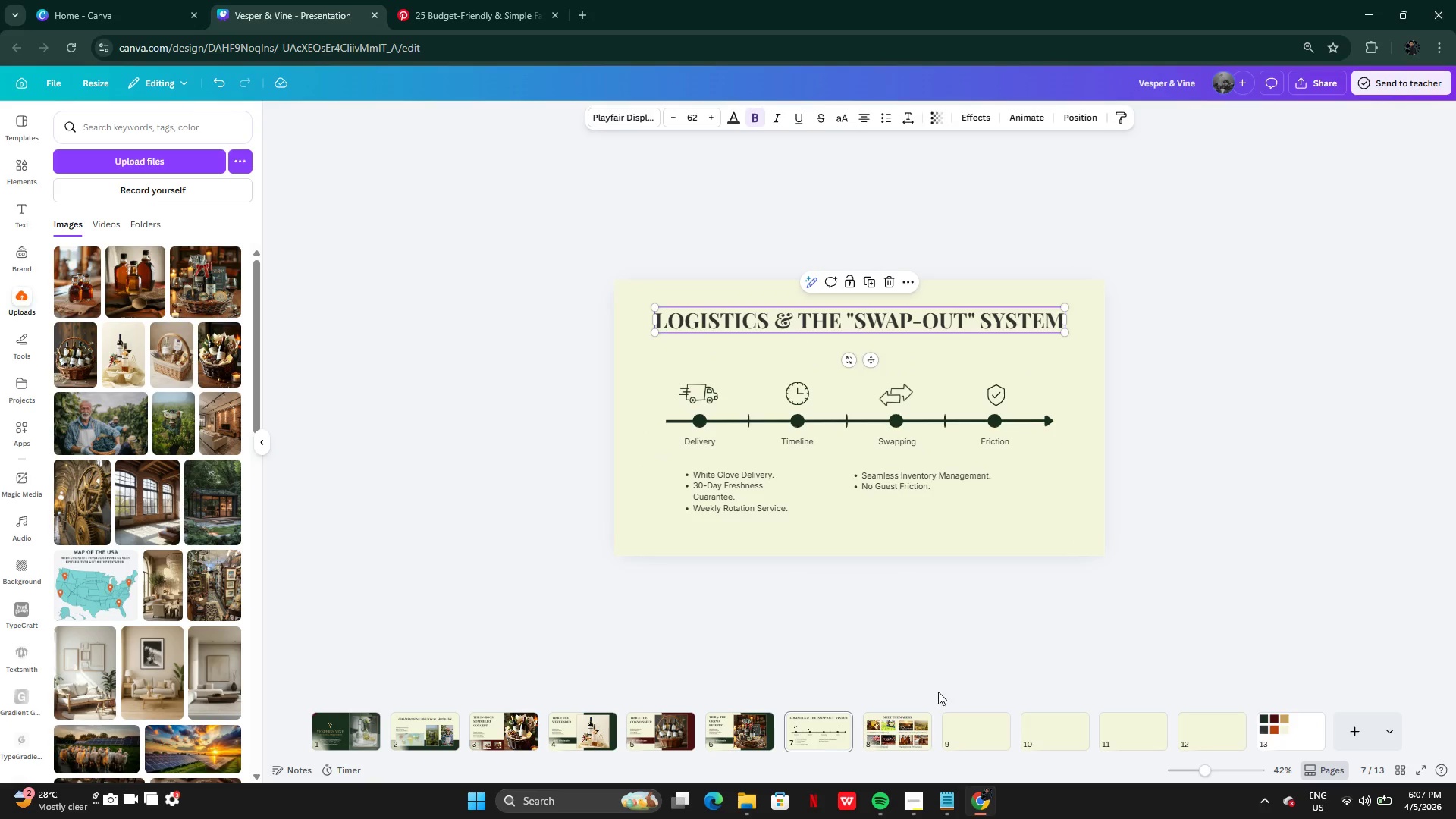 
left_click([920, 730])
 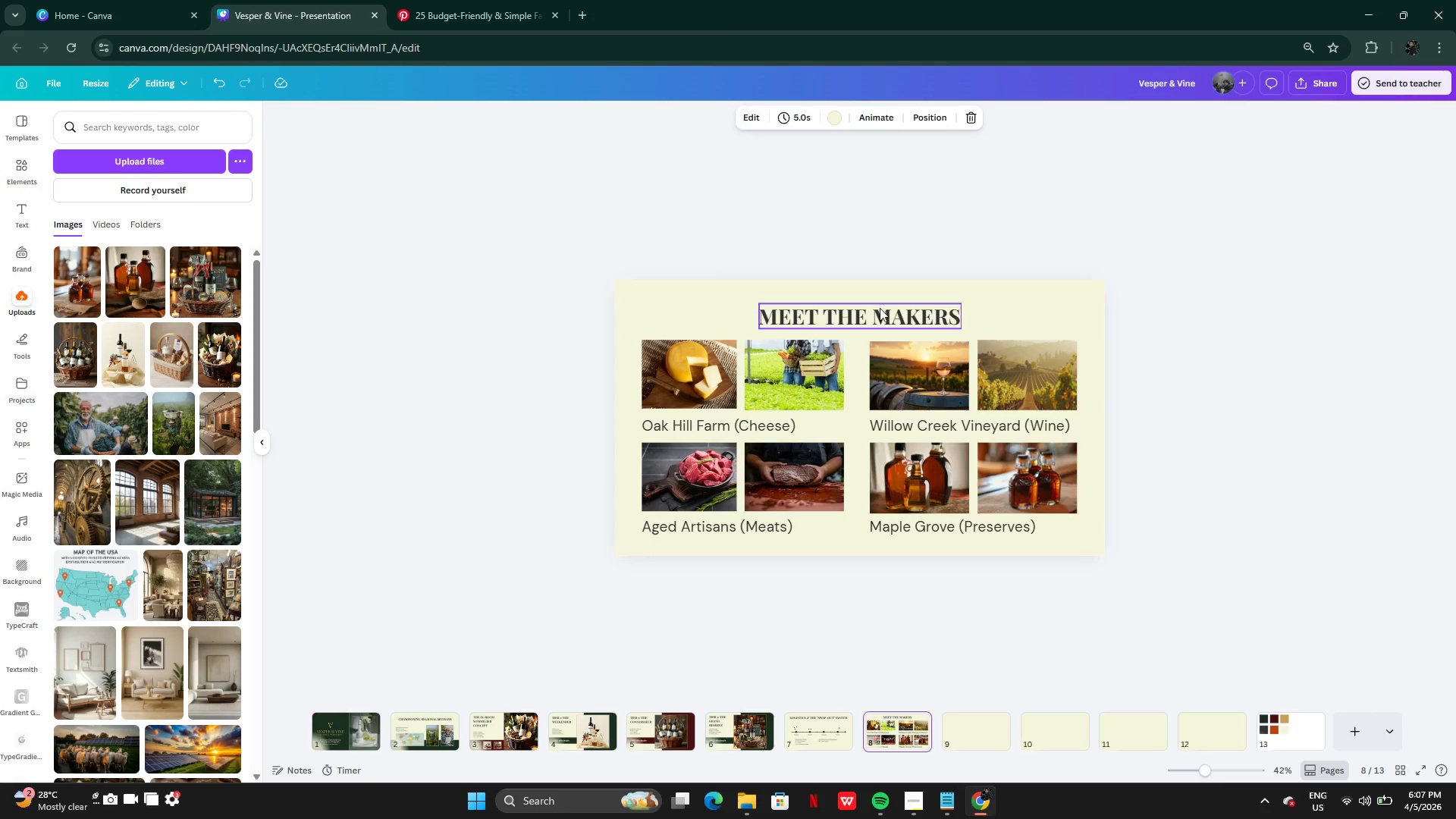 
left_click([880, 312])
 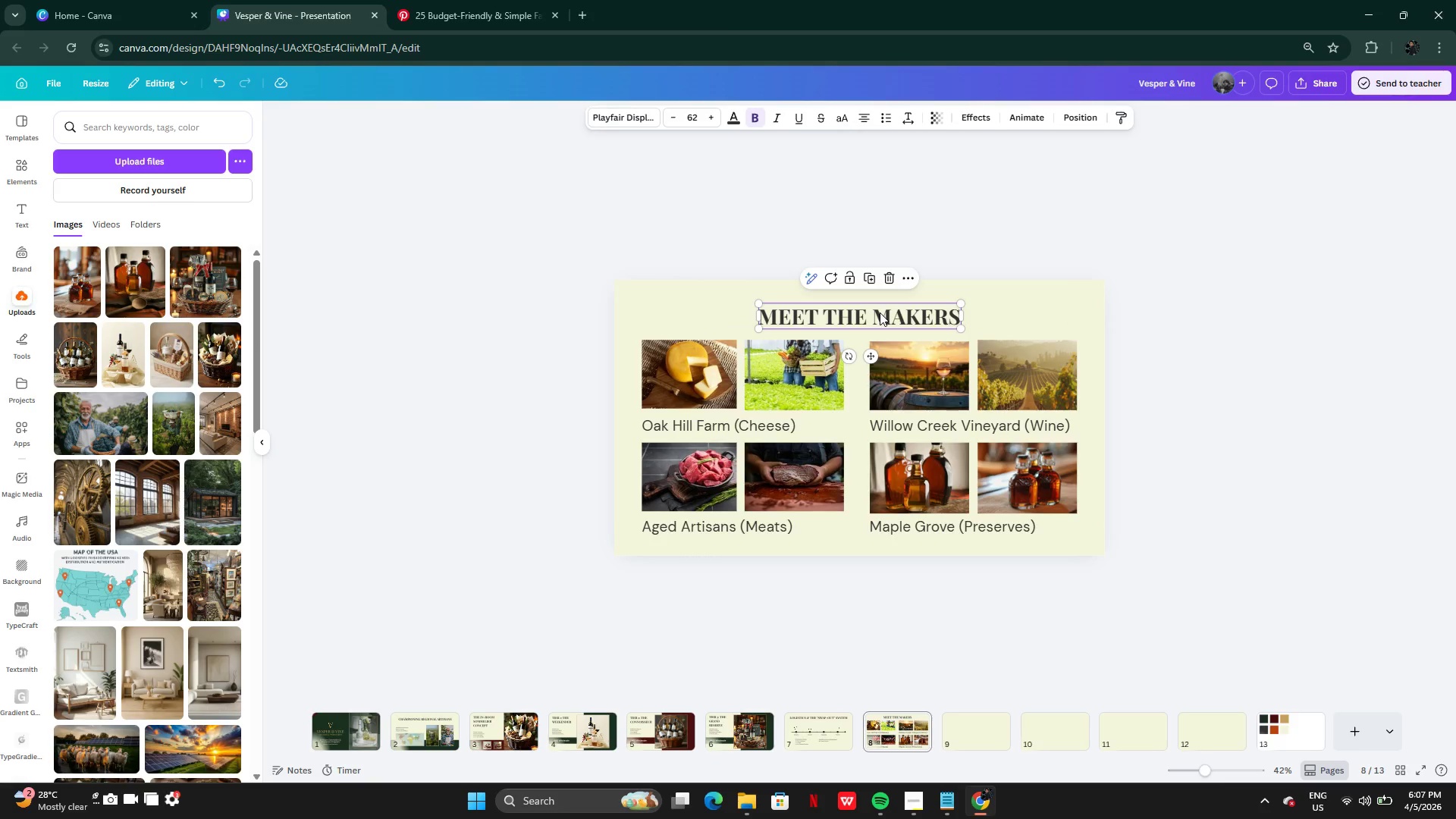 
key(Control+C)
 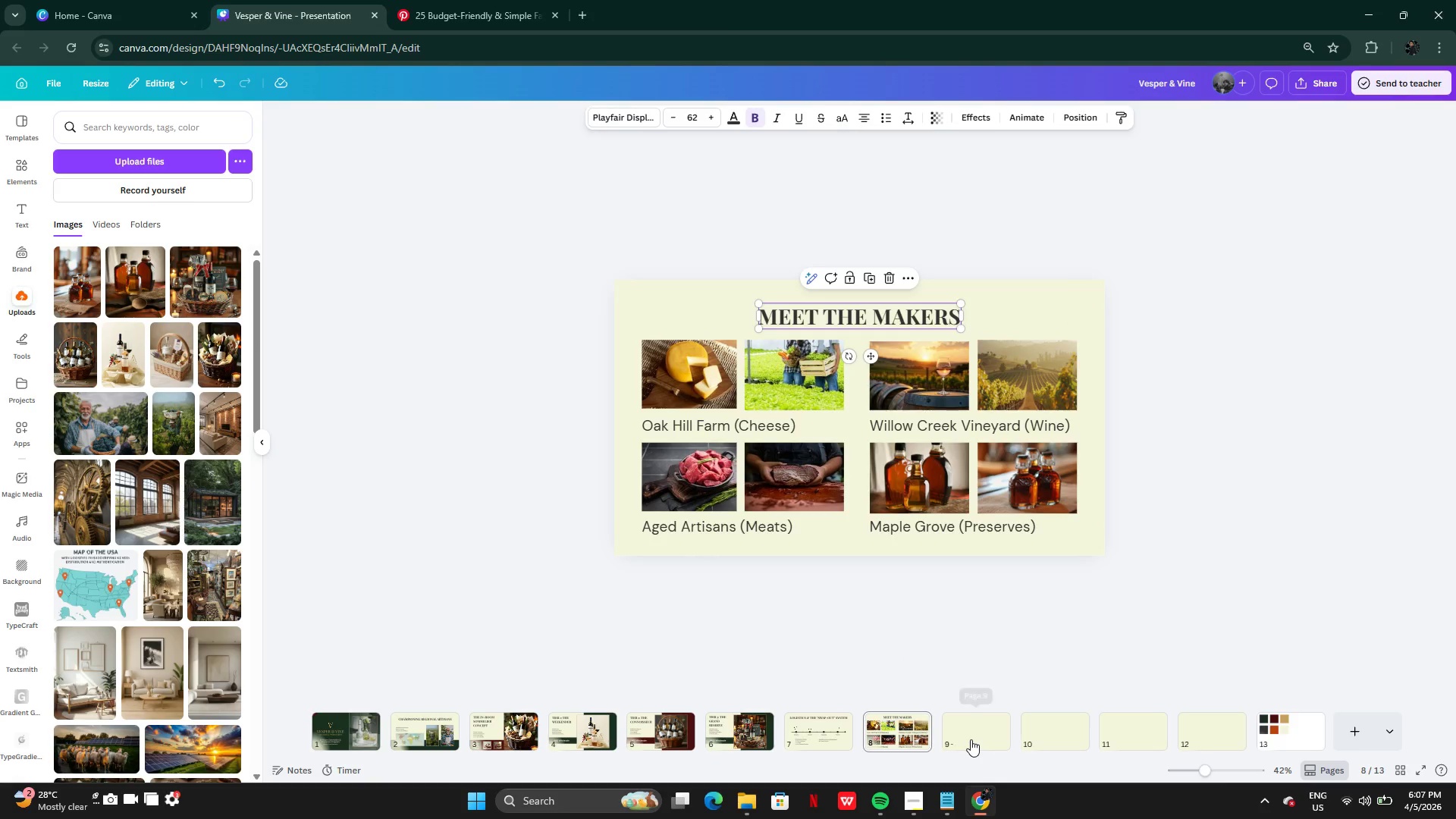 
key(Control+V)
 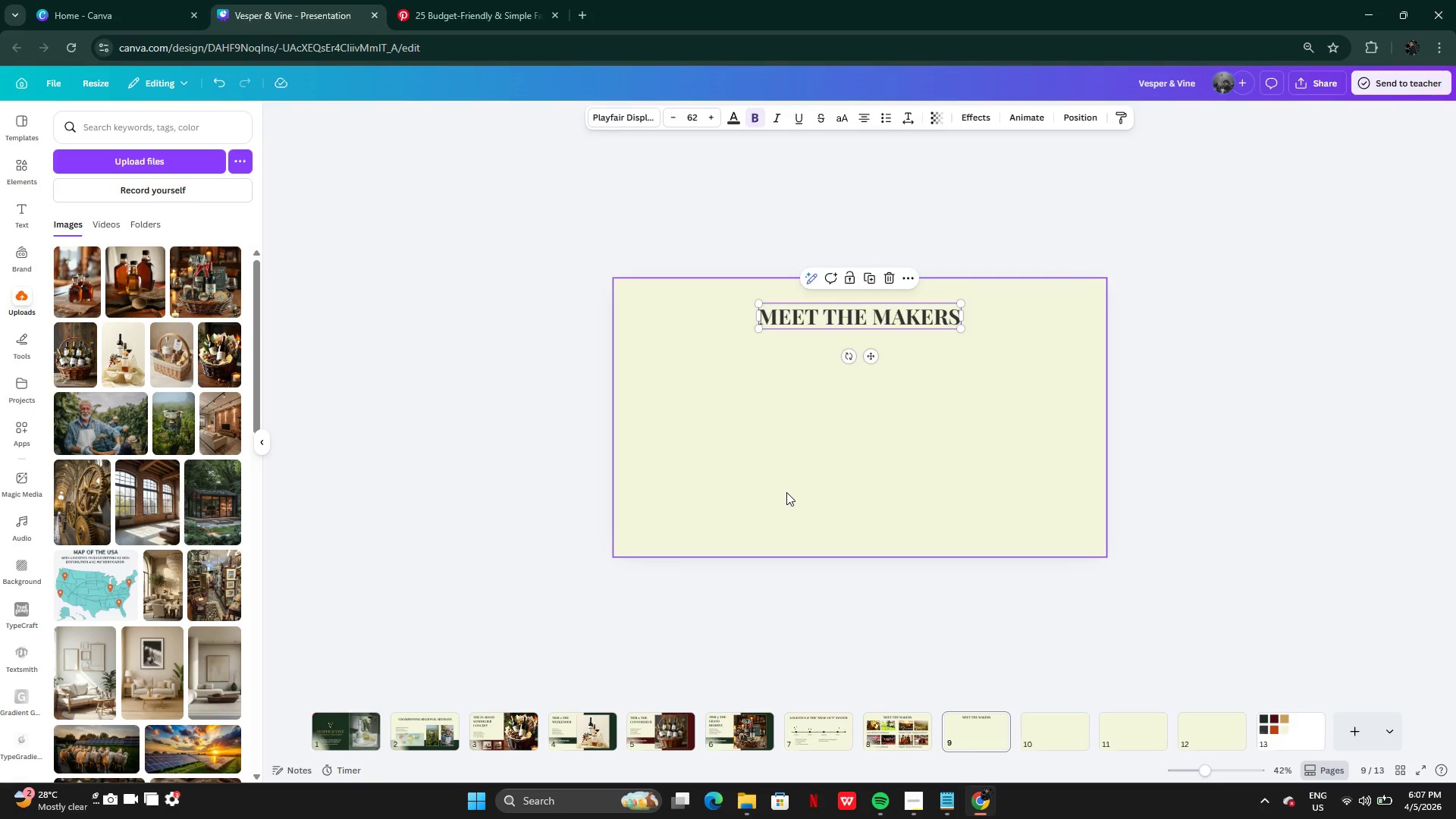 
wait(8.34)
 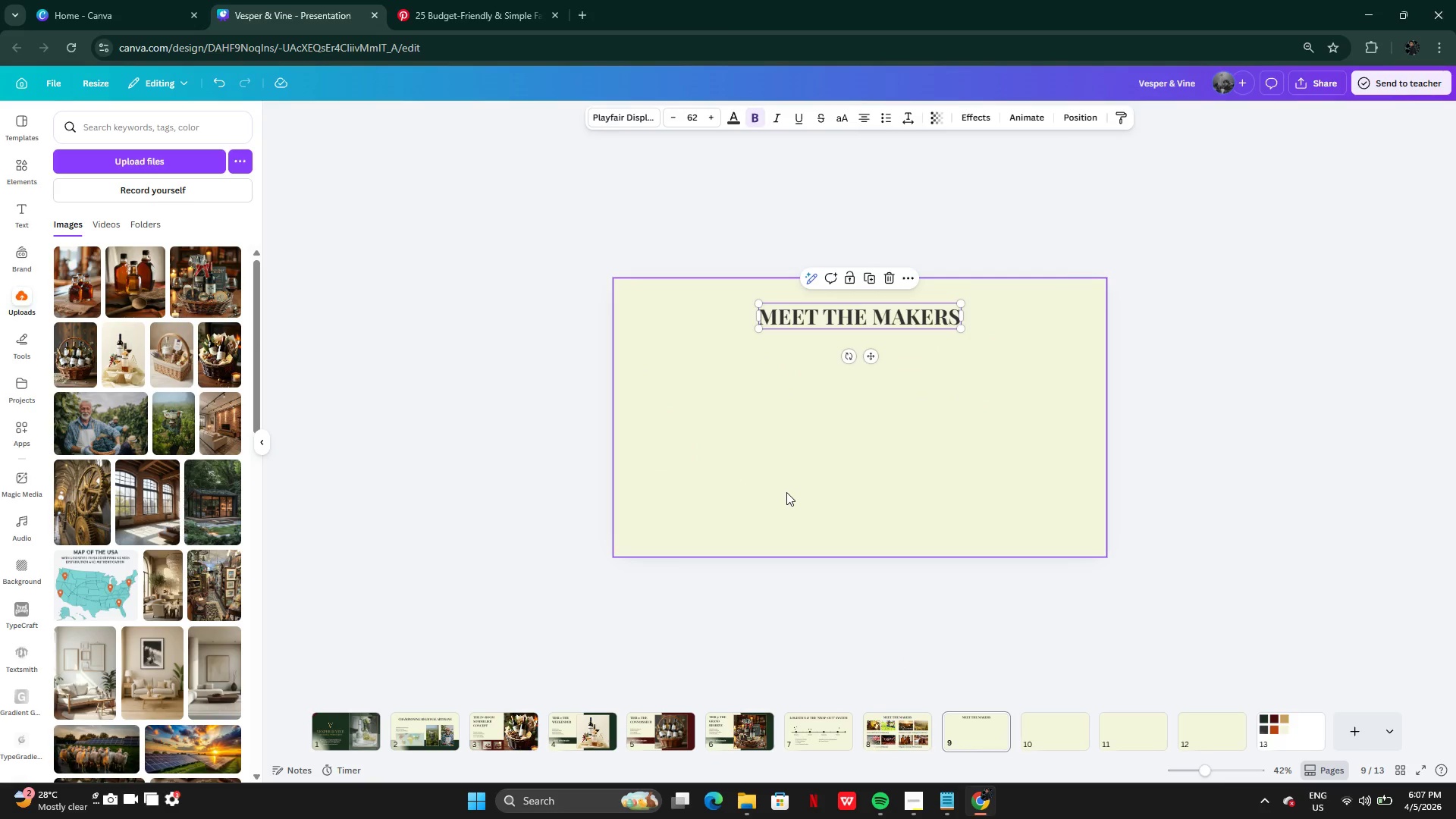 
left_click([948, 804])
 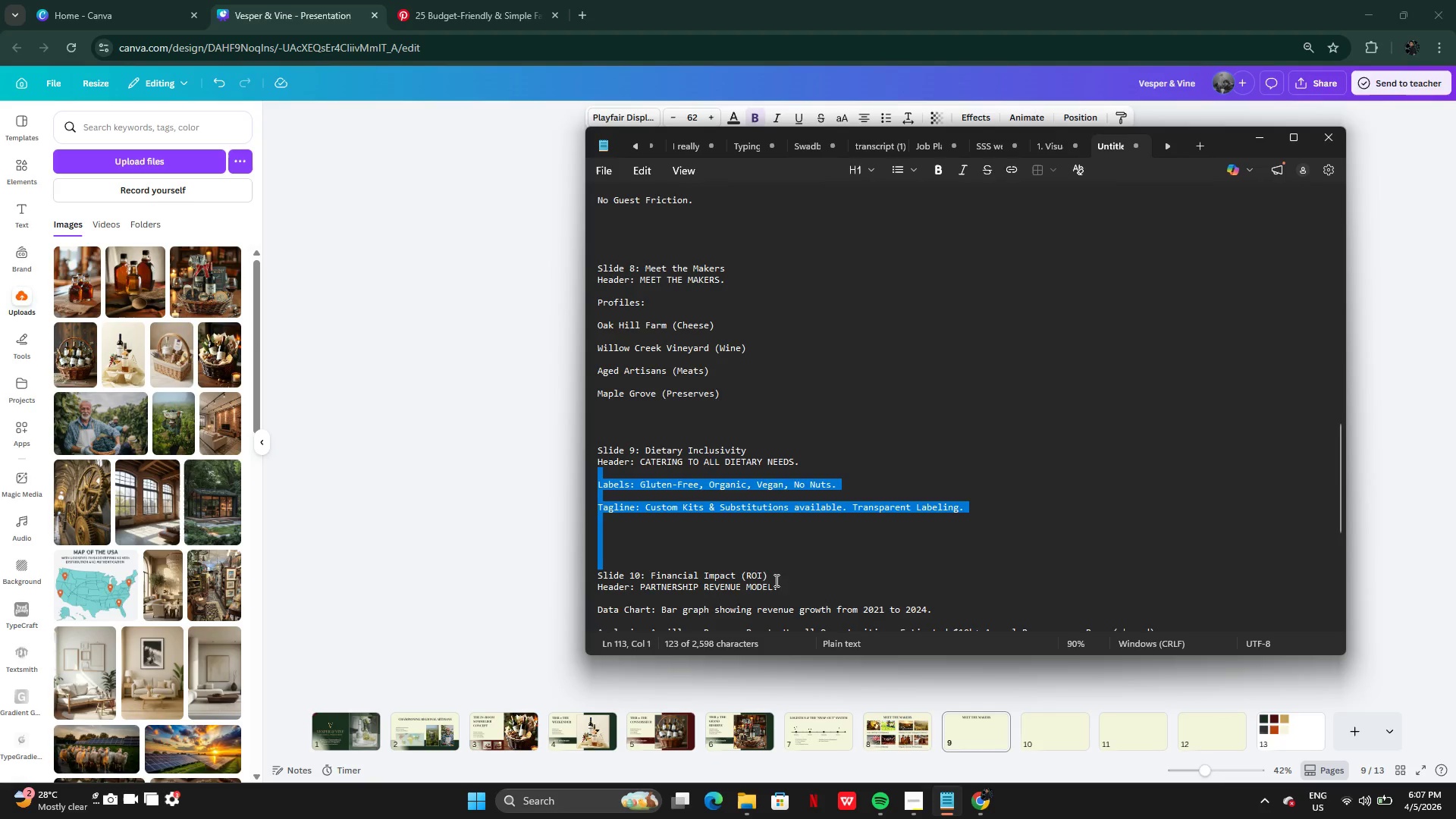 
scroll: coordinate [686, 465], scroll_direction: down, amount: 5.0
 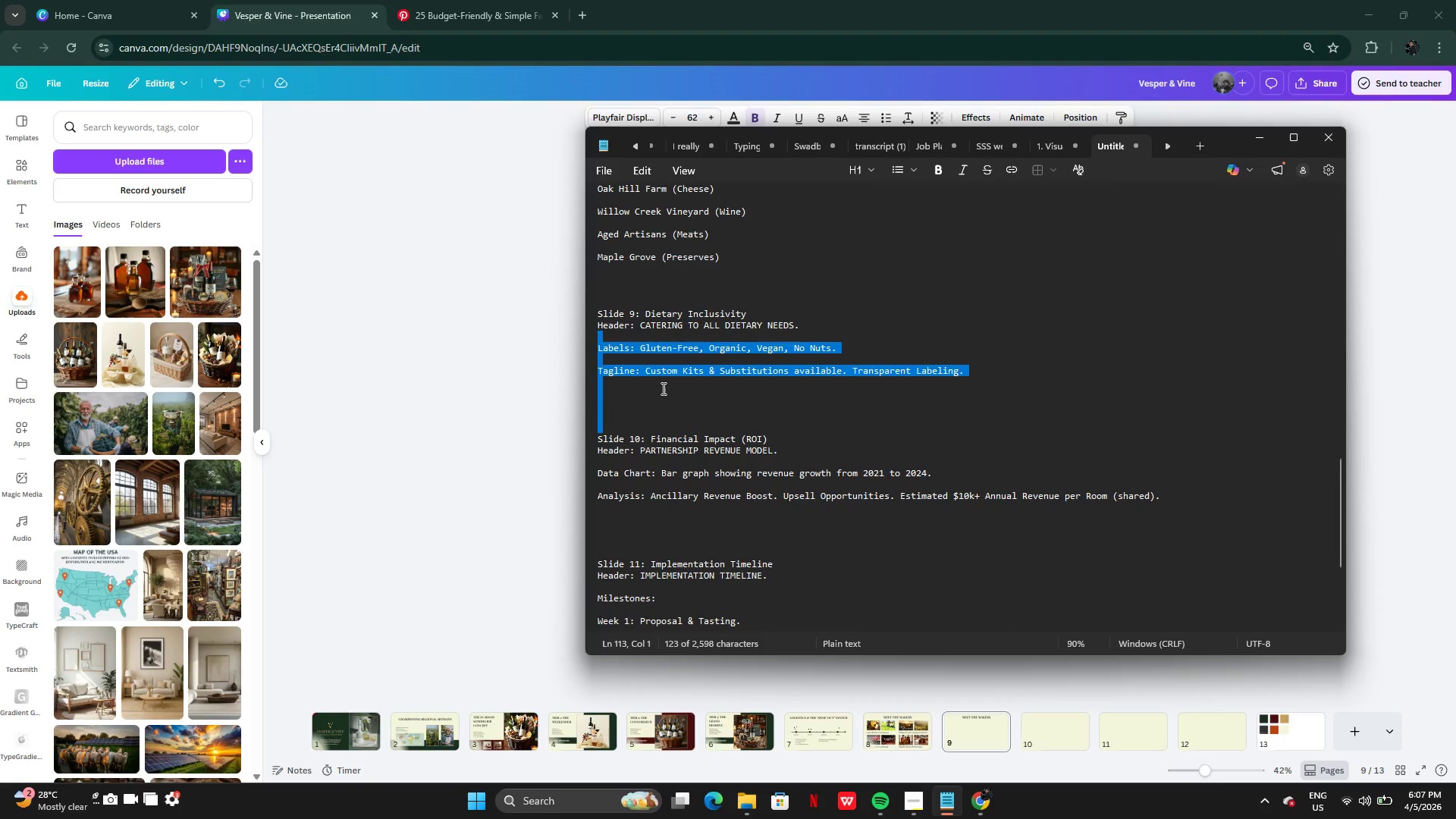 
left_click([663, 389])
 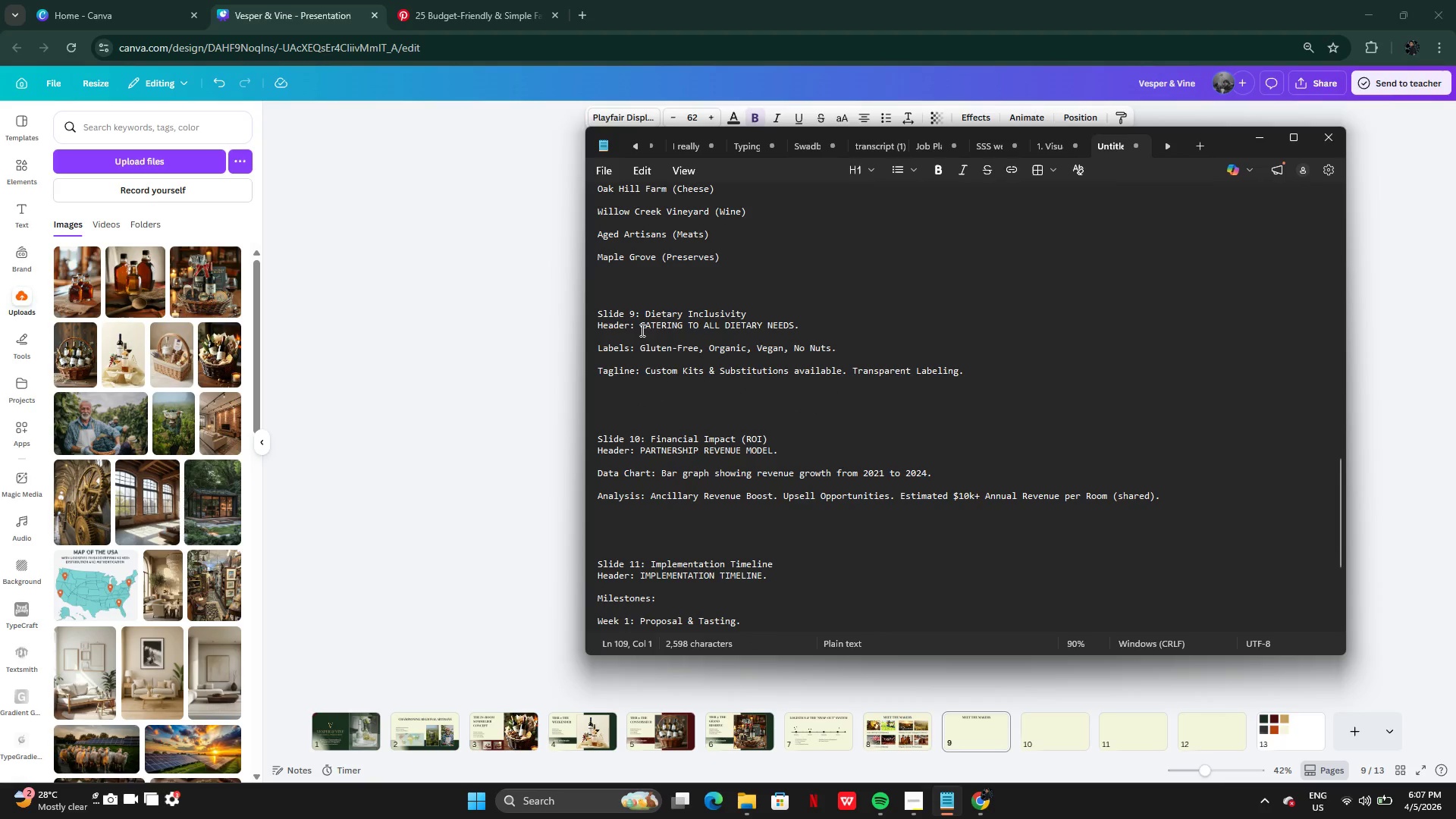 
left_click_drag(start_coordinate=[639, 328], to_coordinate=[793, 323])
 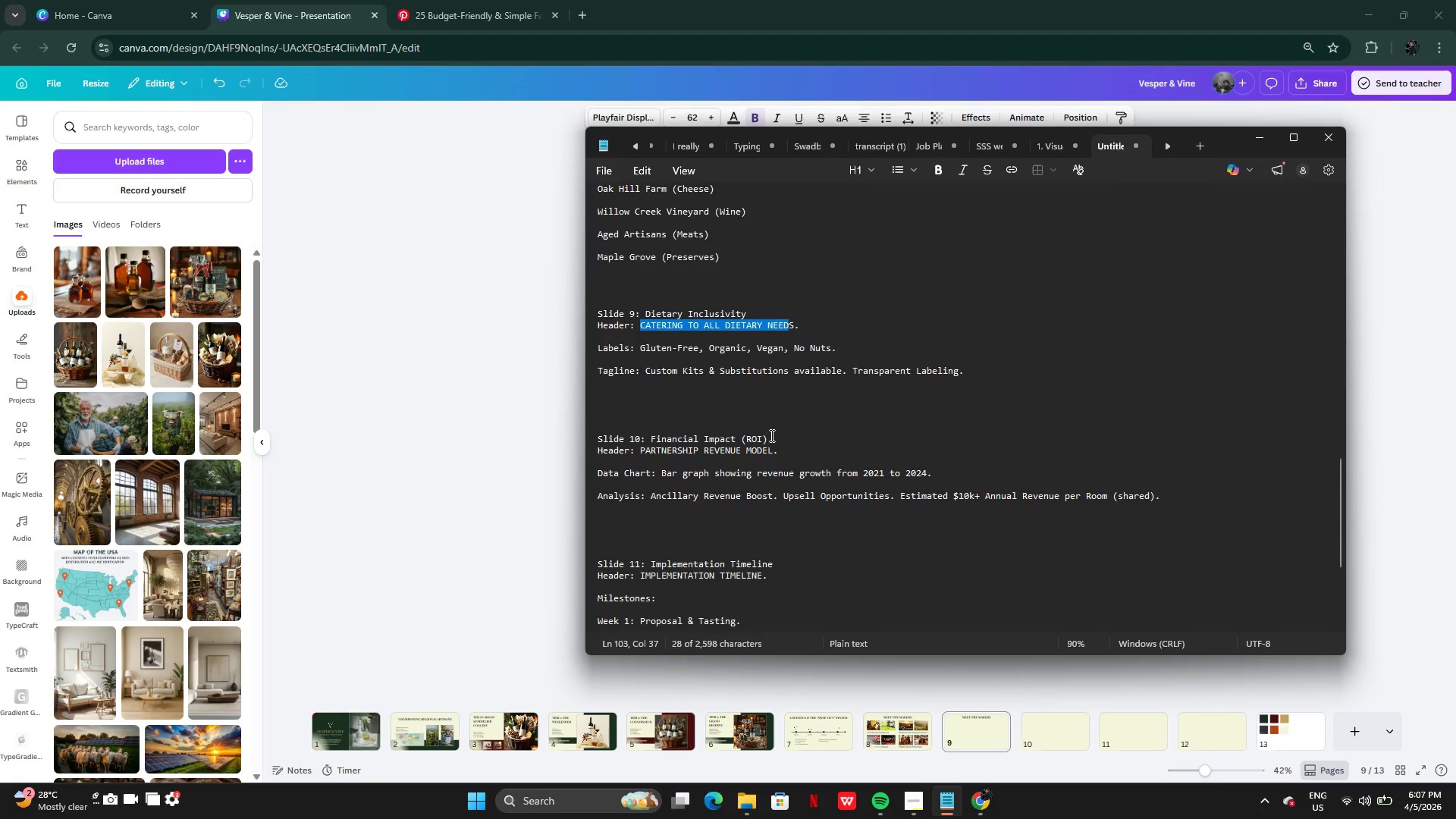 
key(Control+C)
 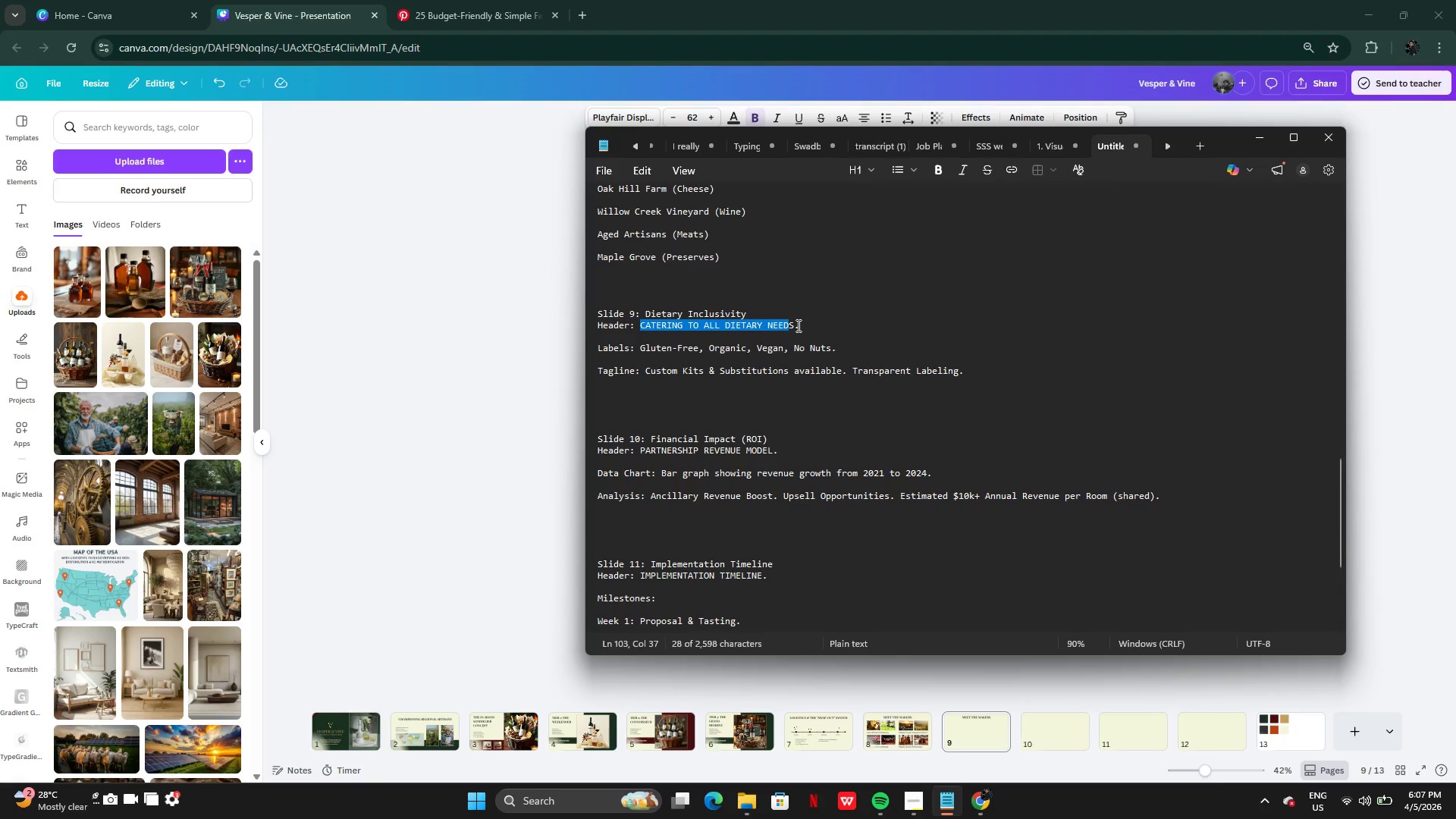 
left_click_drag(start_coordinate=[793, 326], to_coordinate=[639, 323])
 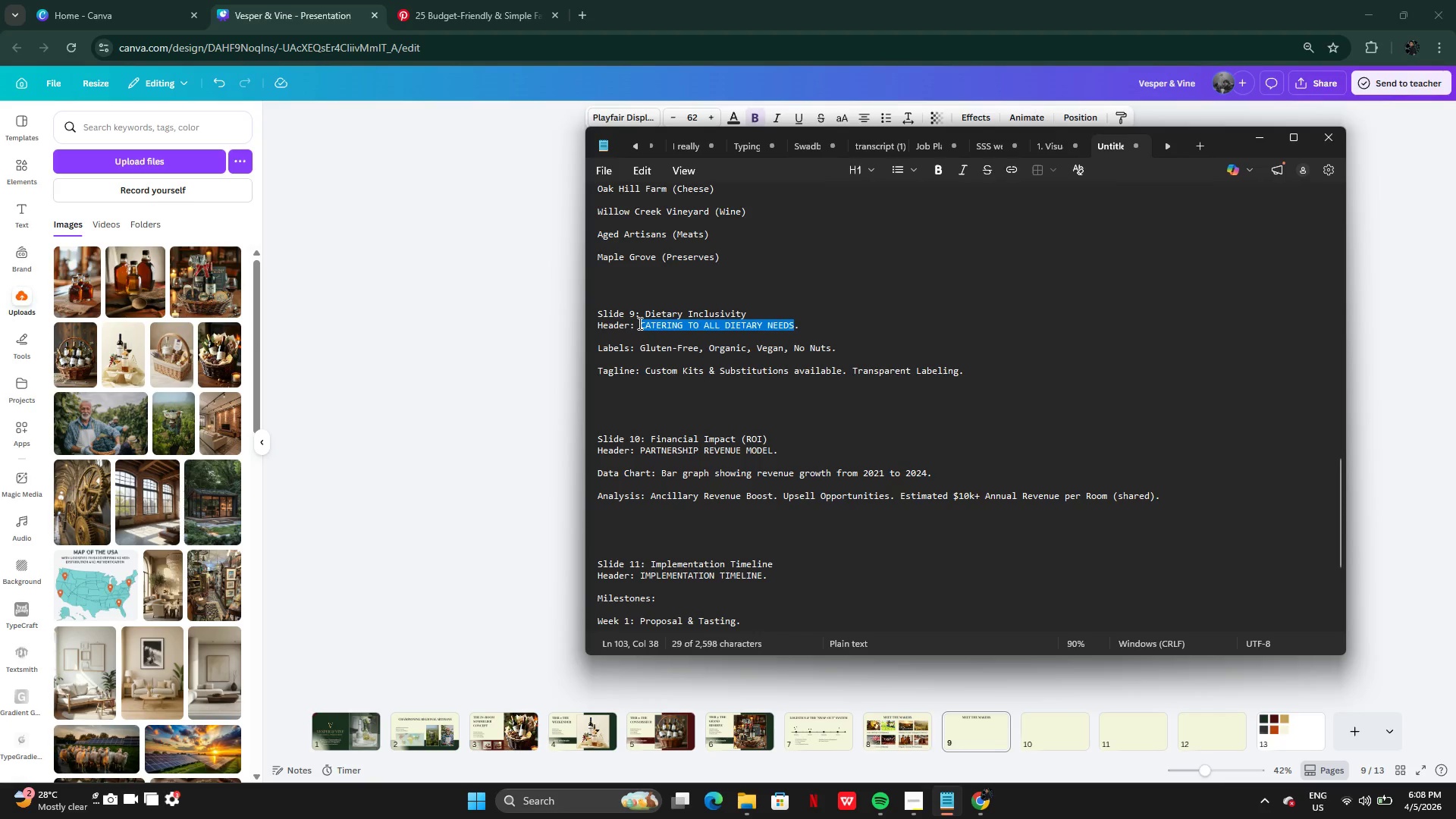 
key(Control+C)
 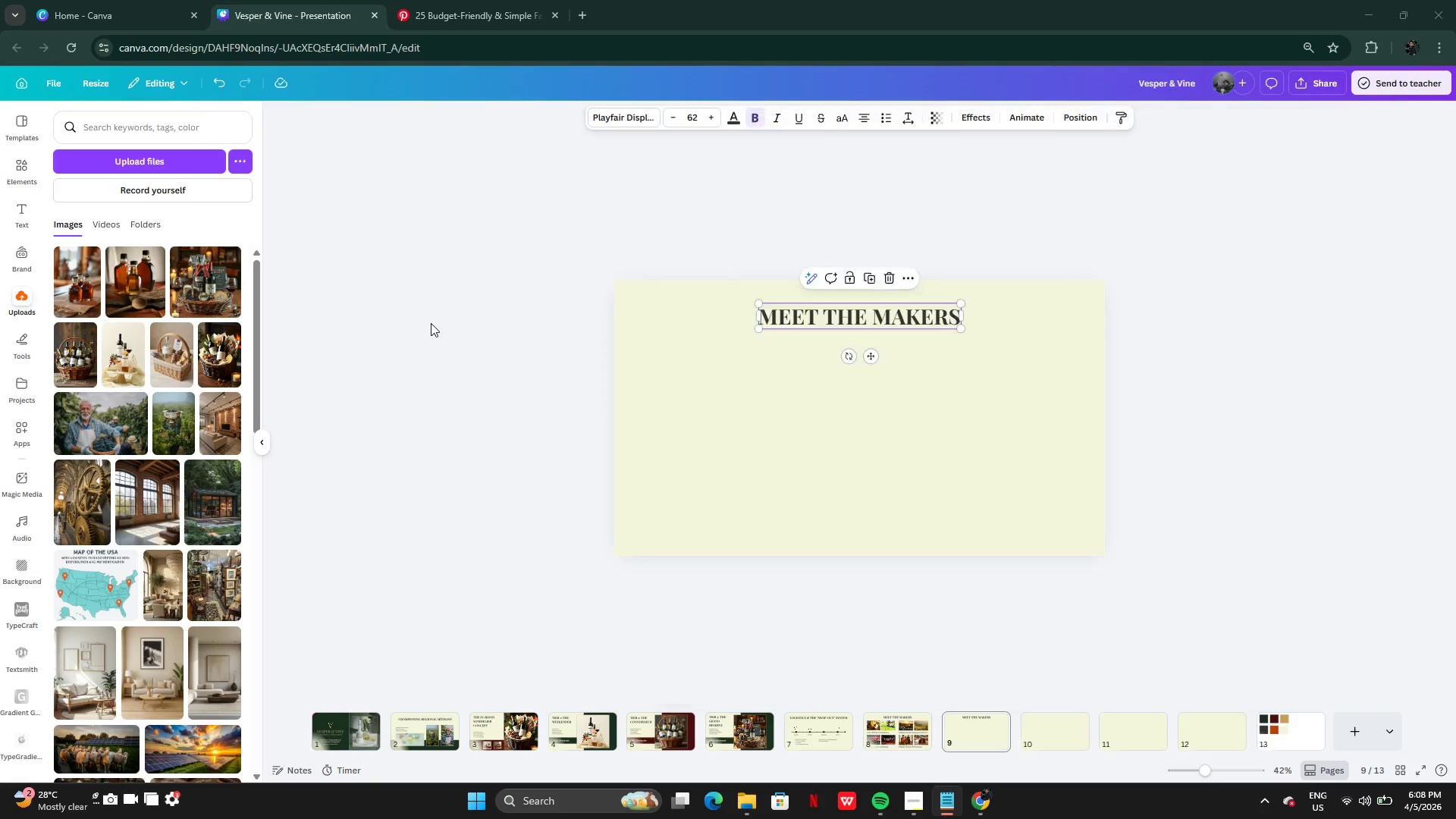 
left_click([431, 323])
 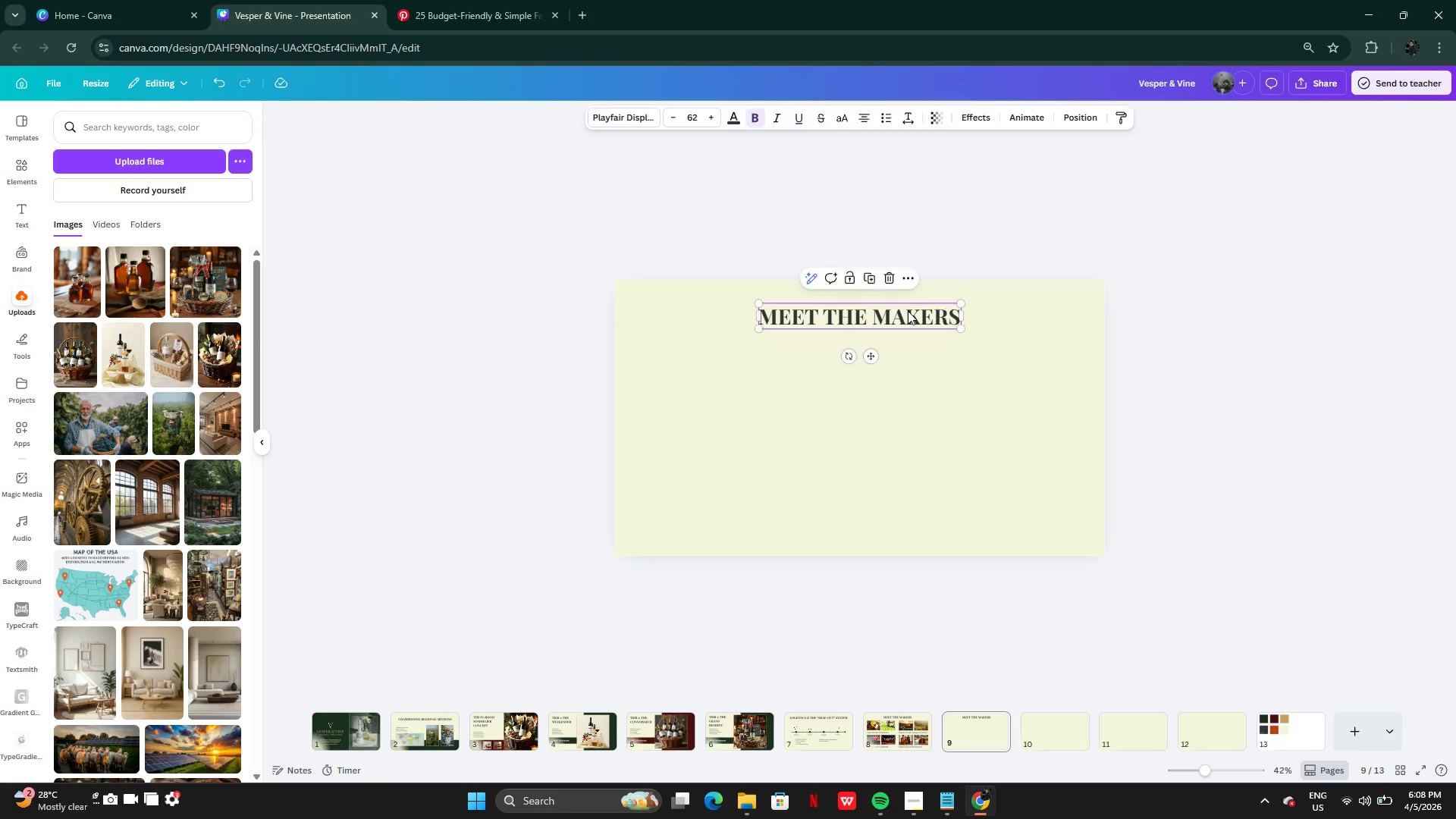 
double_click([908, 311])
 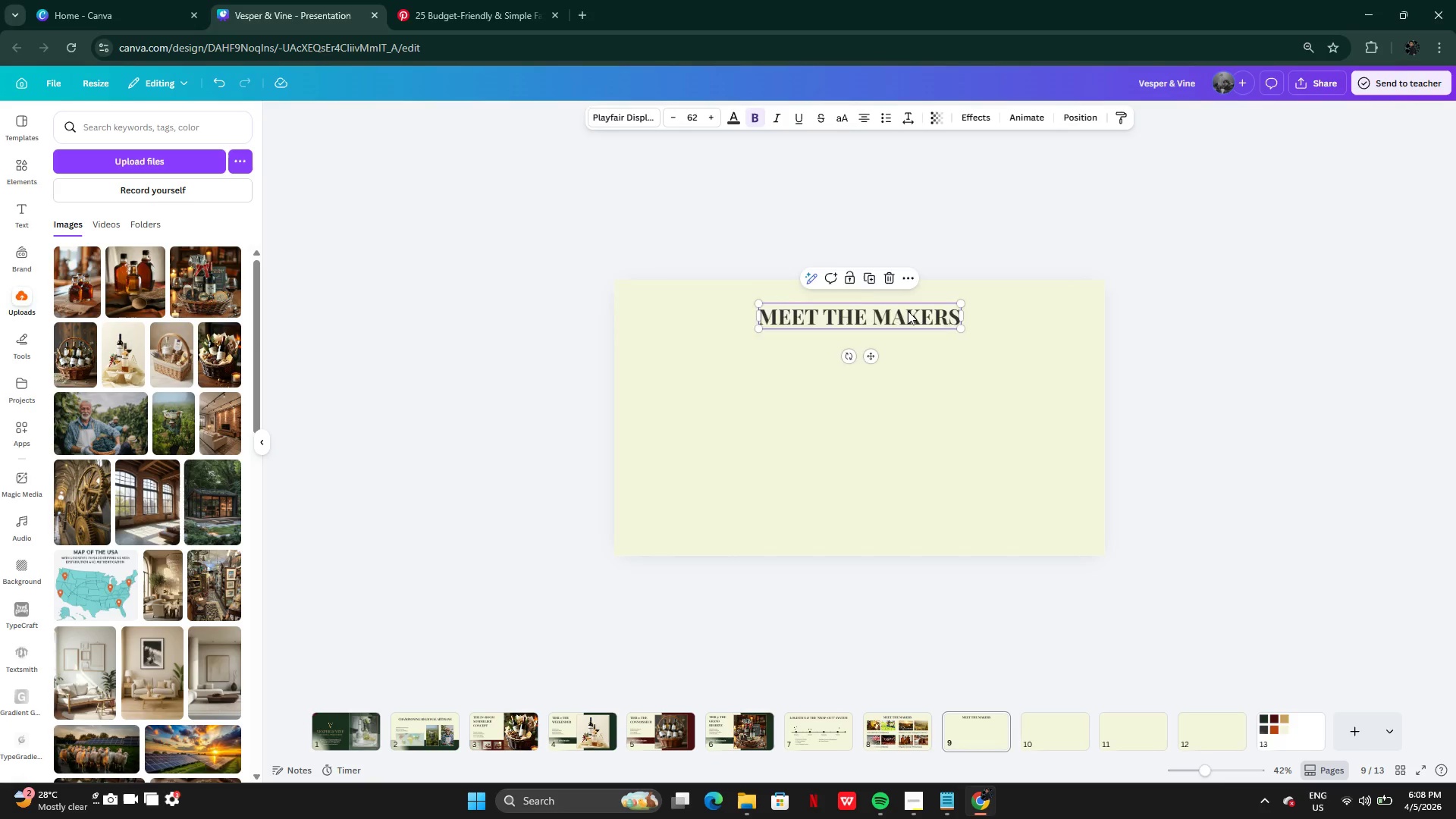 
key(Control+V)
 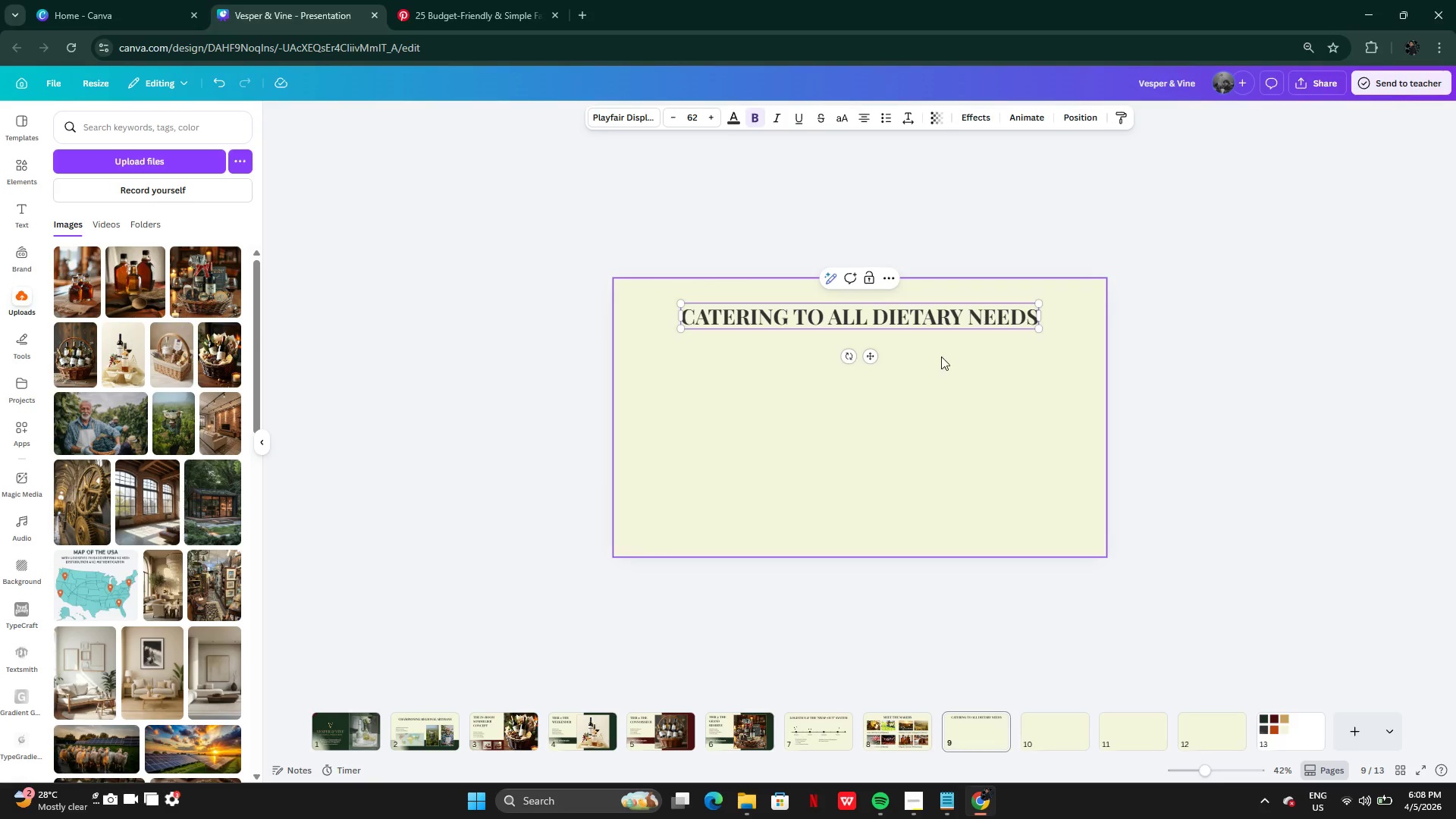 
left_click([946, 362])
 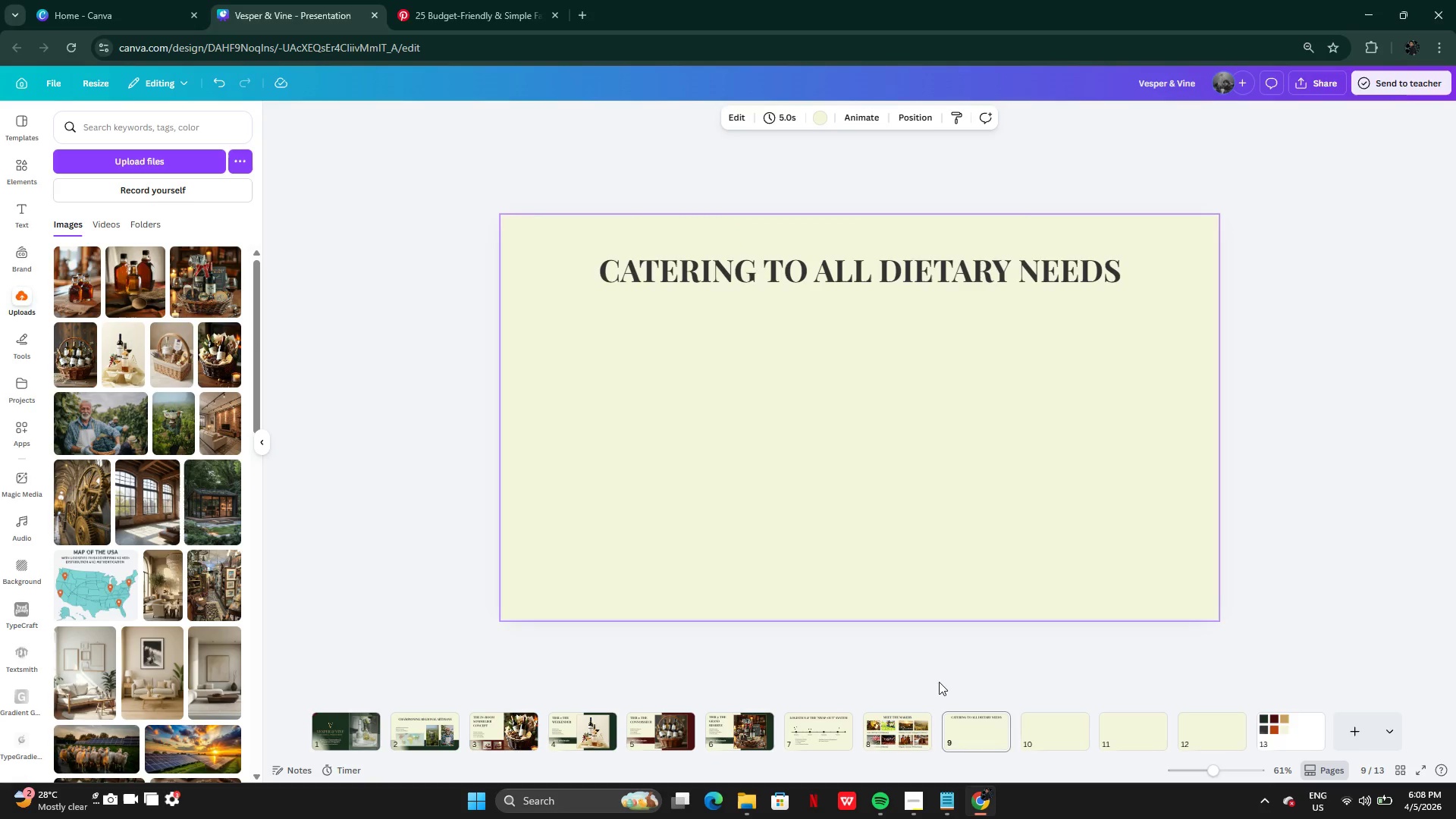 
left_click([946, 796])
 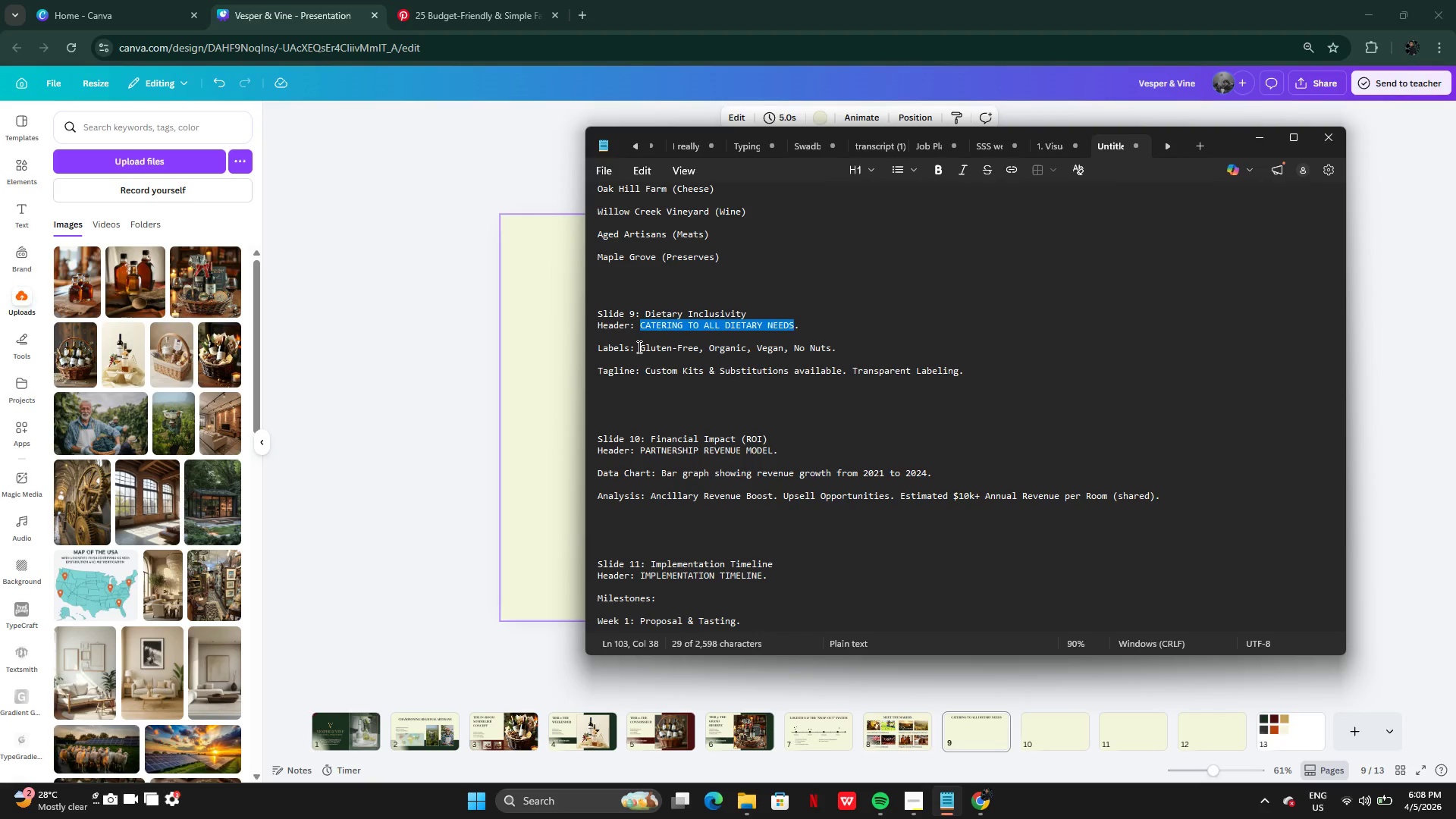 
wait(12.31)
 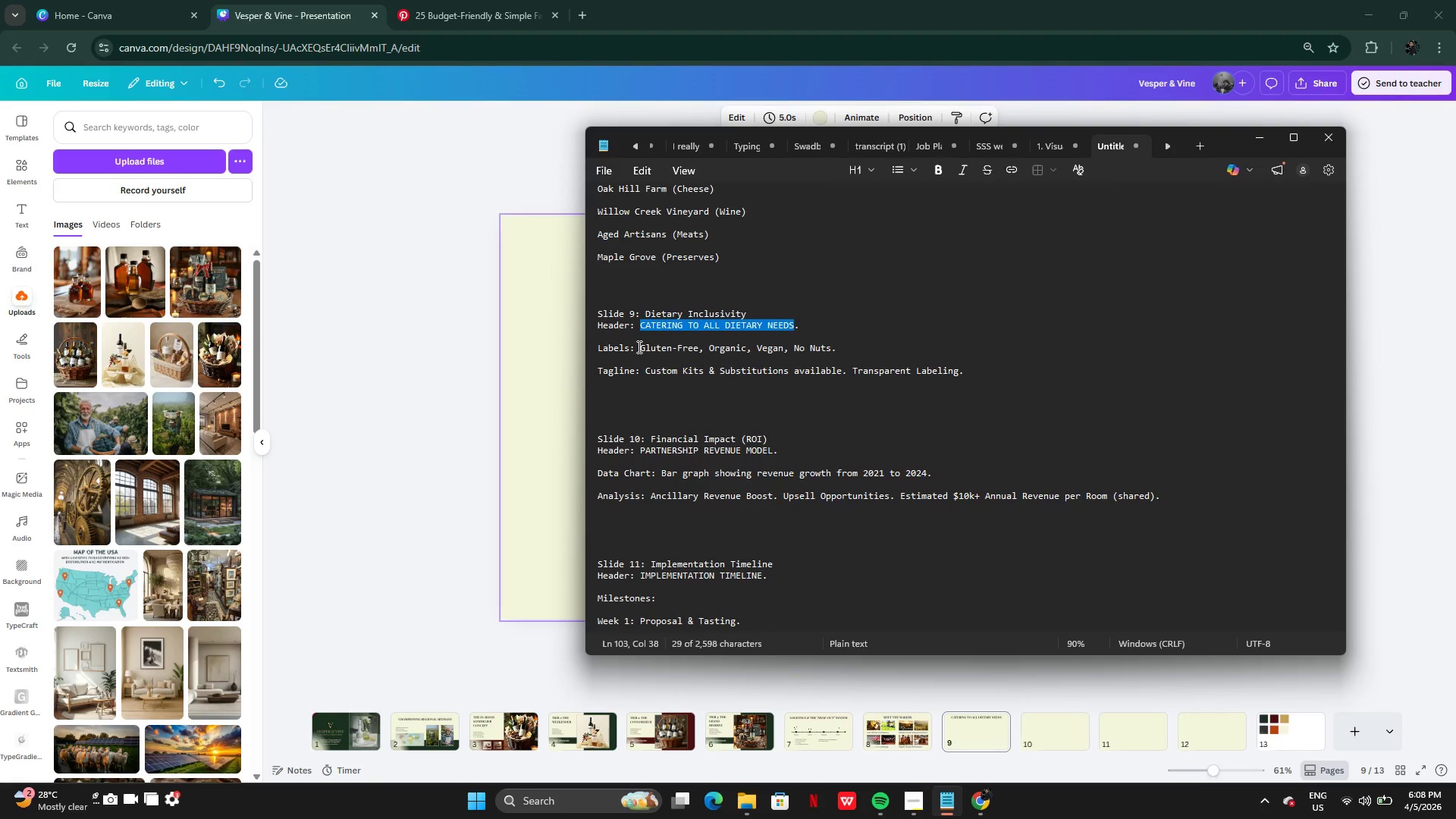 
left_click_drag(start_coordinate=[639, 348], to_coordinate=[834, 347])
 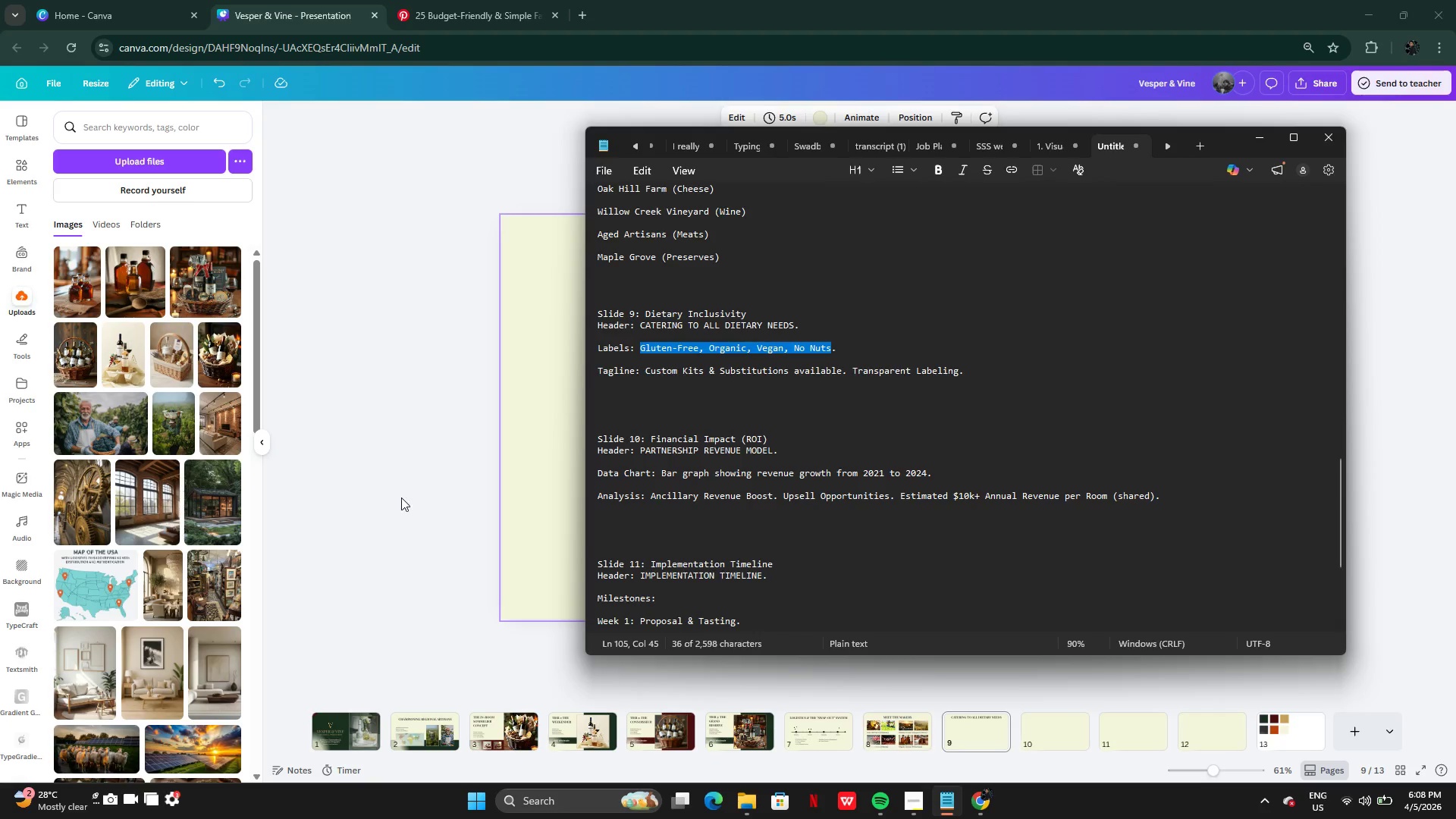 
key(Control+C)
 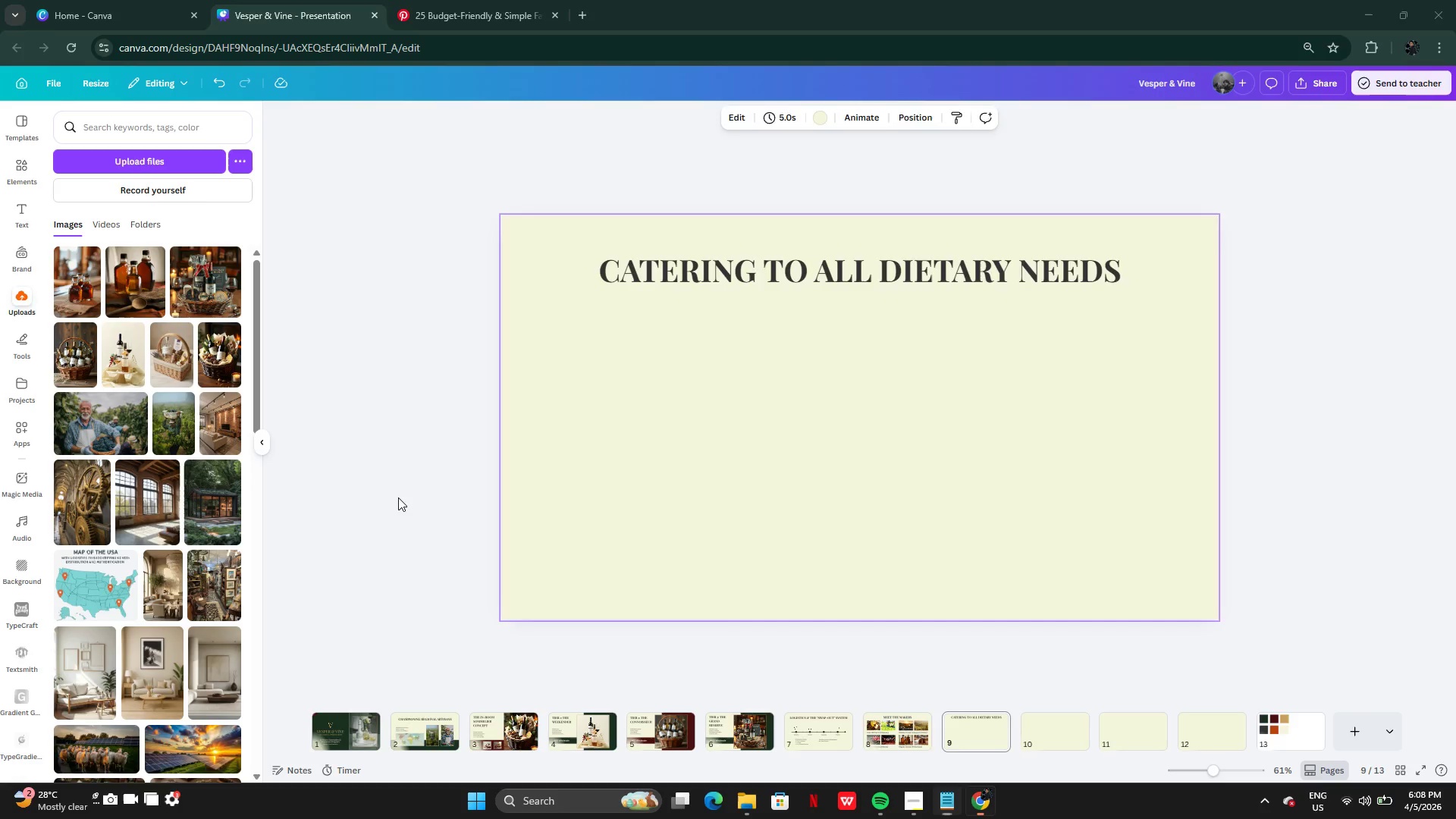 
left_click([398, 497])
 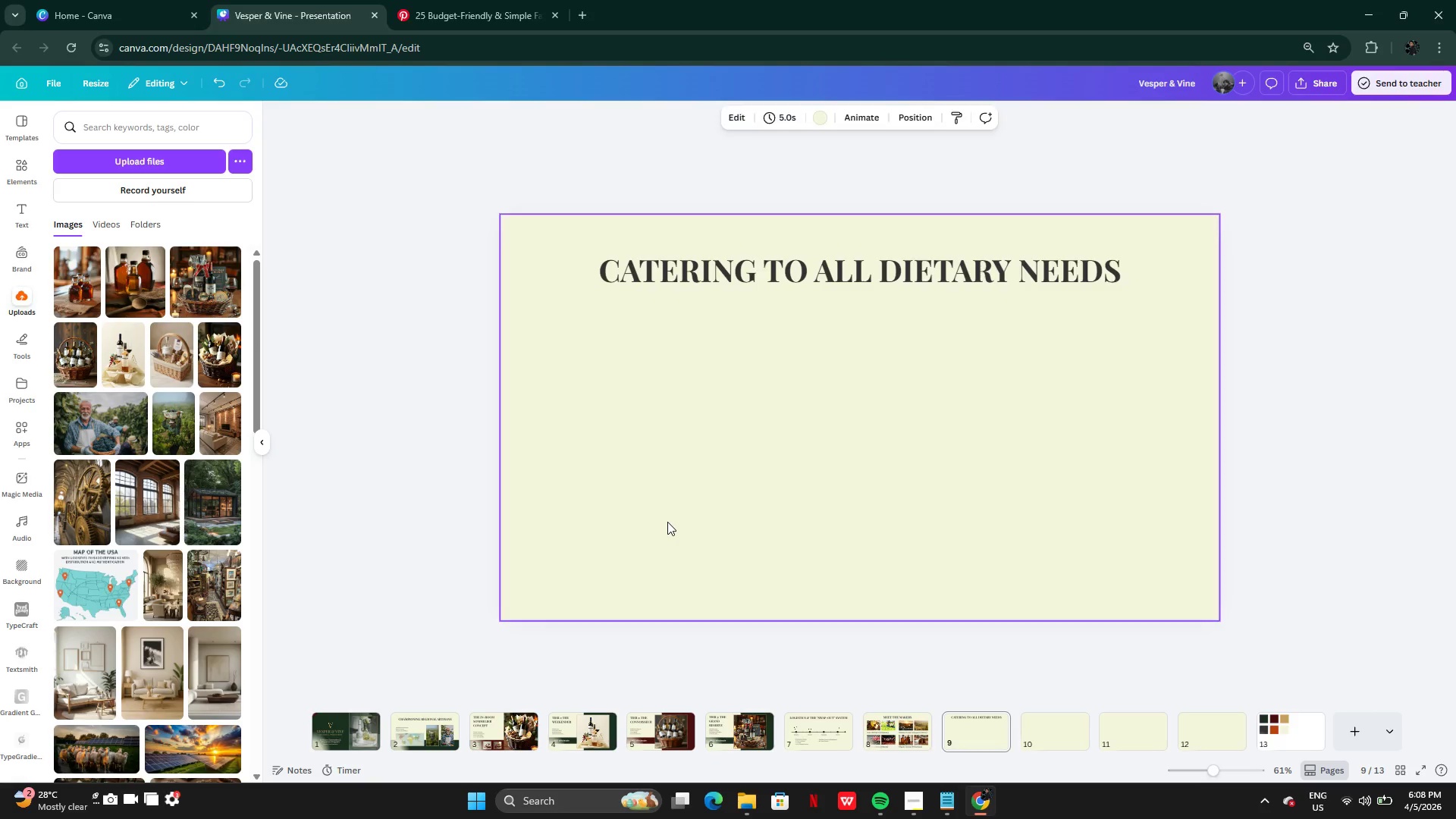 
hold_key(key=ControlLeft, duration=0.36)
 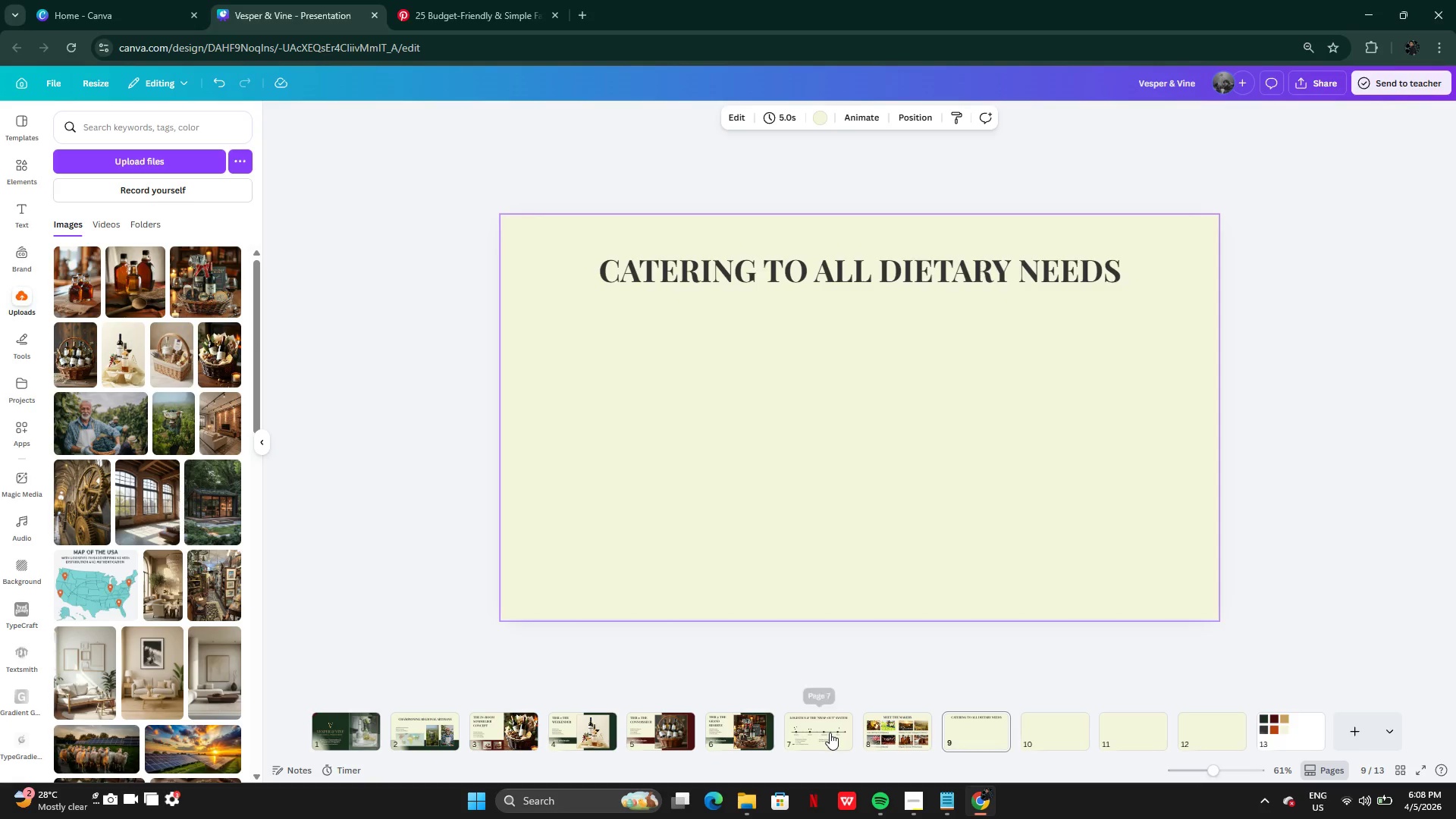 
left_click([830, 733])
 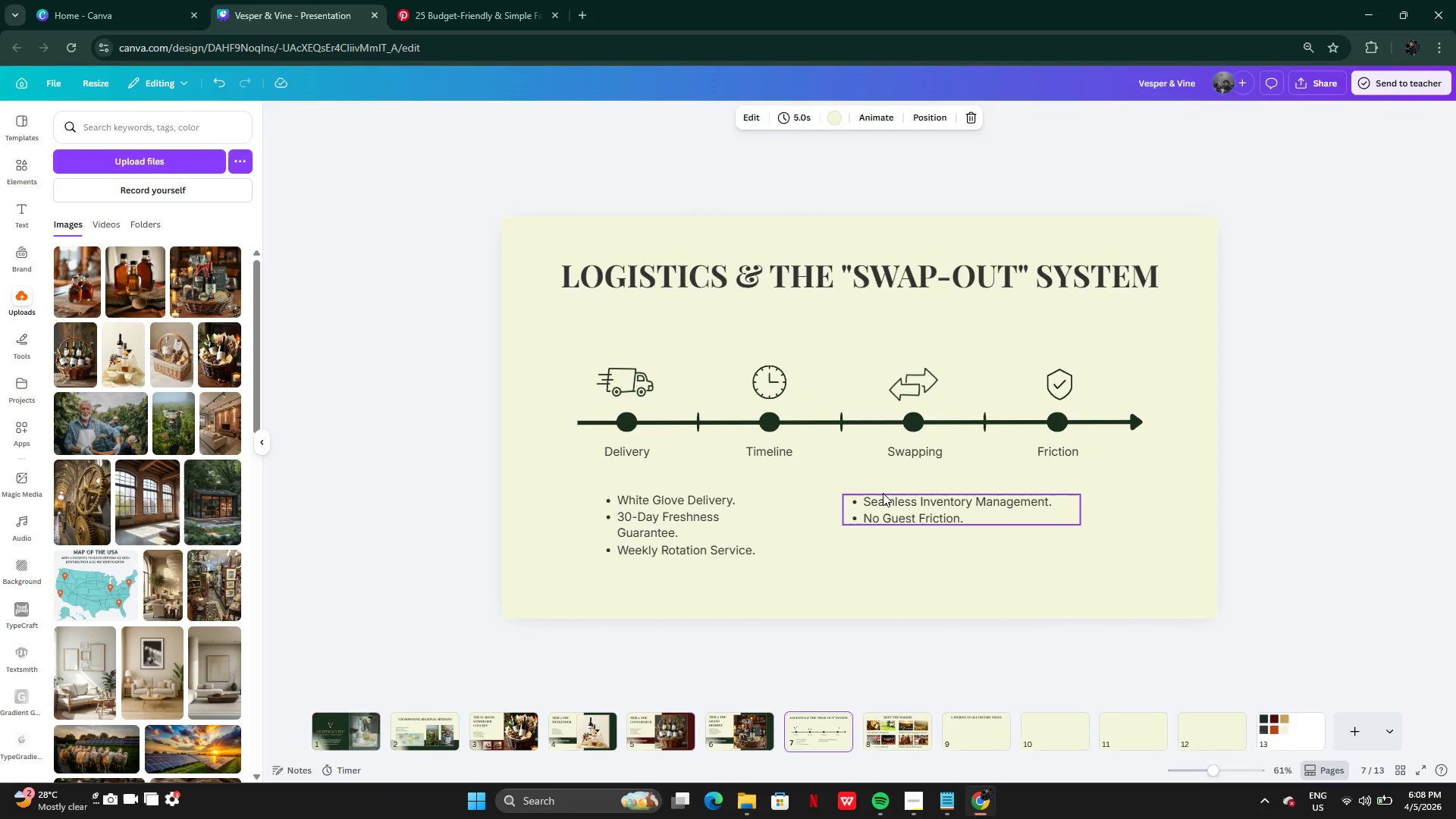 
left_click([883, 493])
 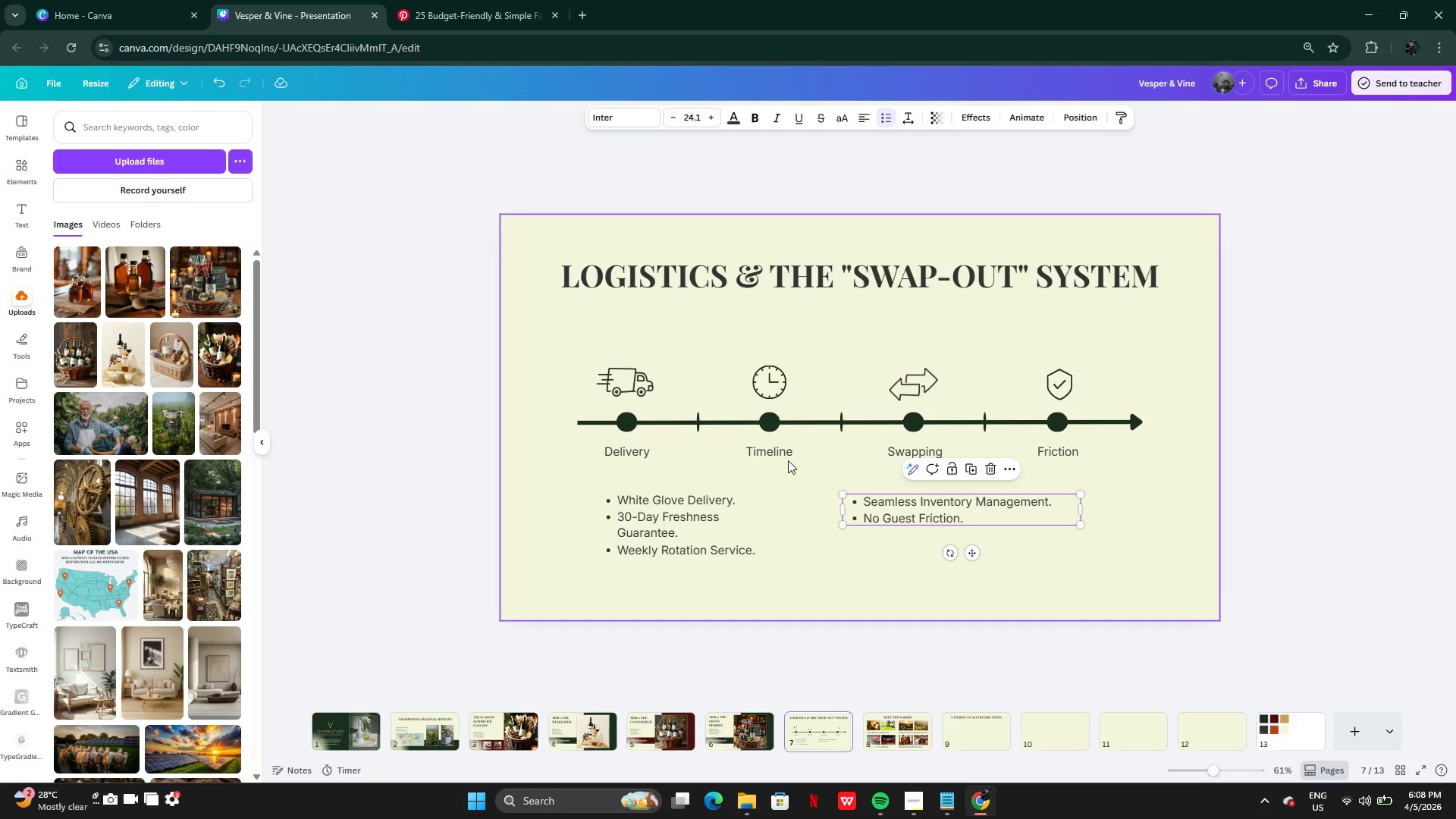 
left_click([780, 457])
 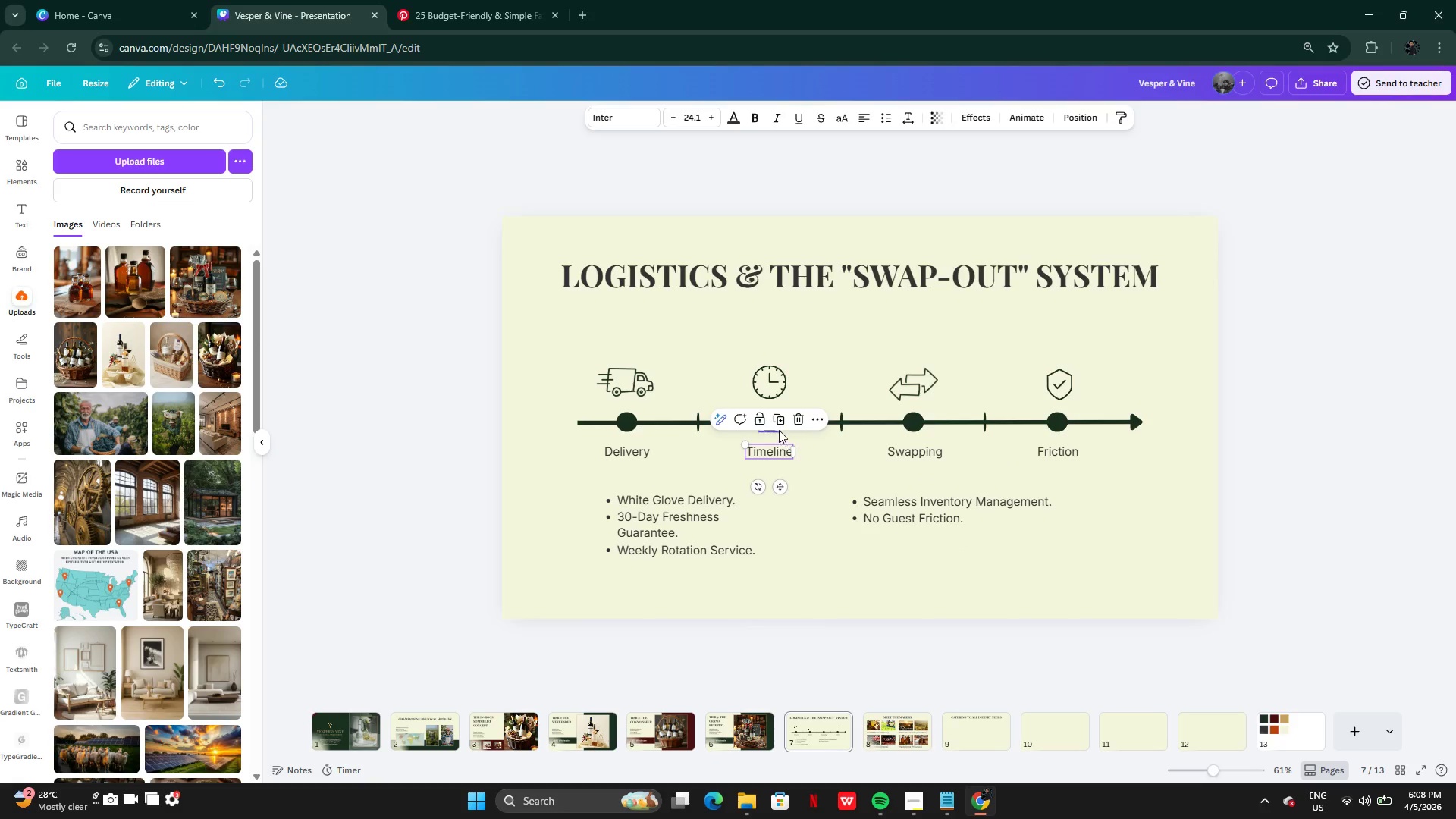 
left_click([778, 422])
 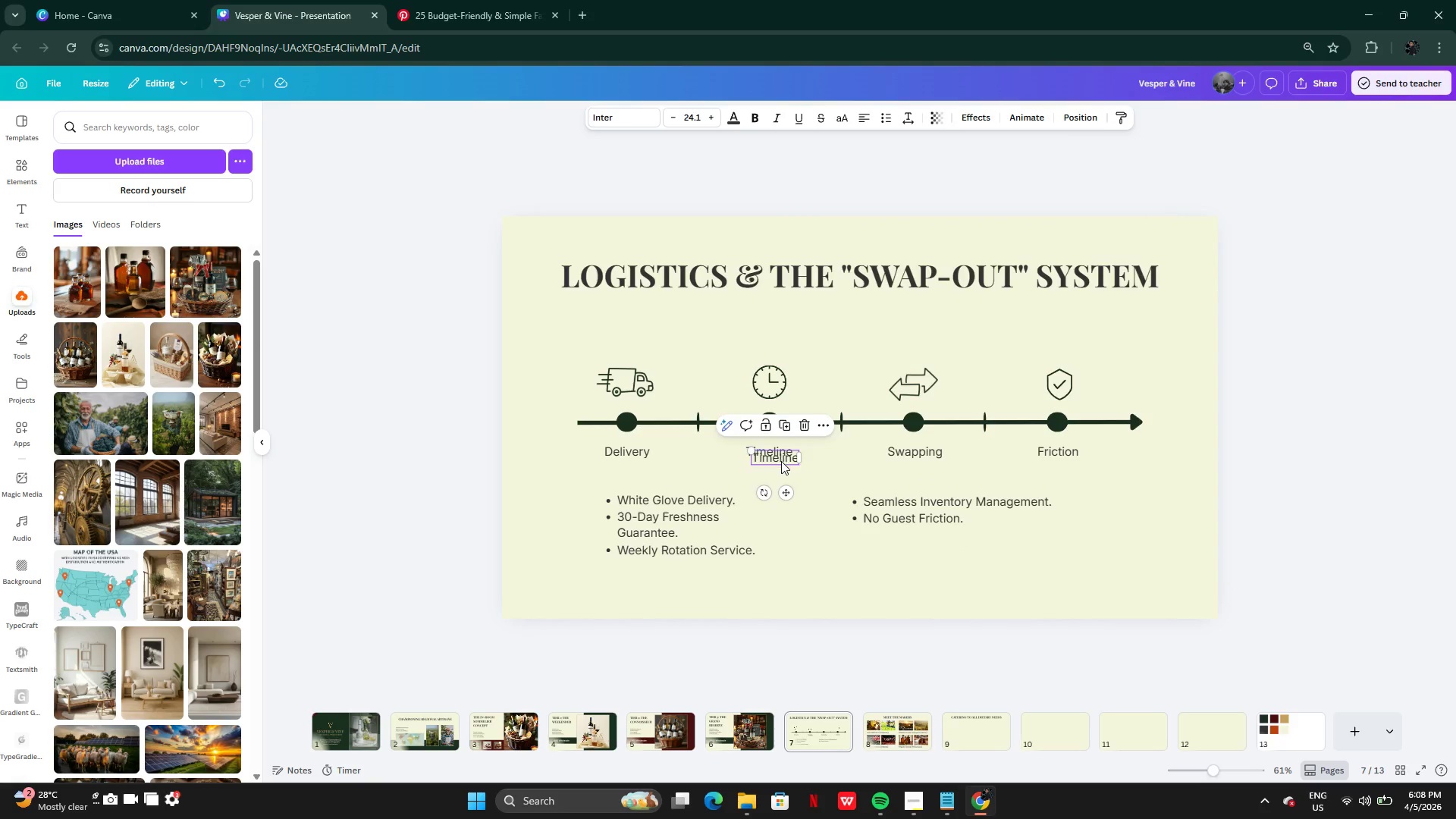 
left_click_drag(start_coordinate=[781, 461], to_coordinate=[971, 721])
 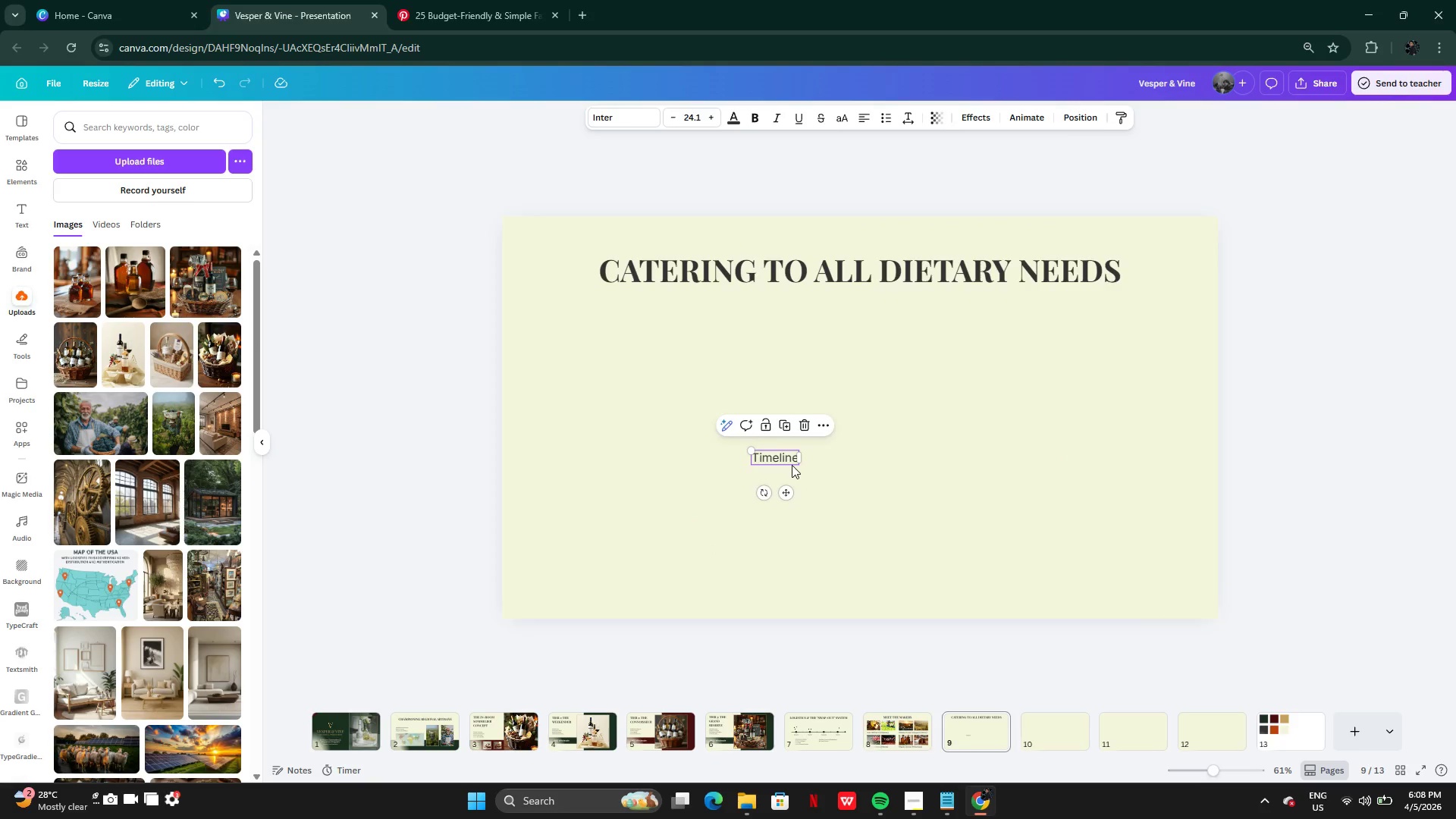 
double_click([790, 462])
 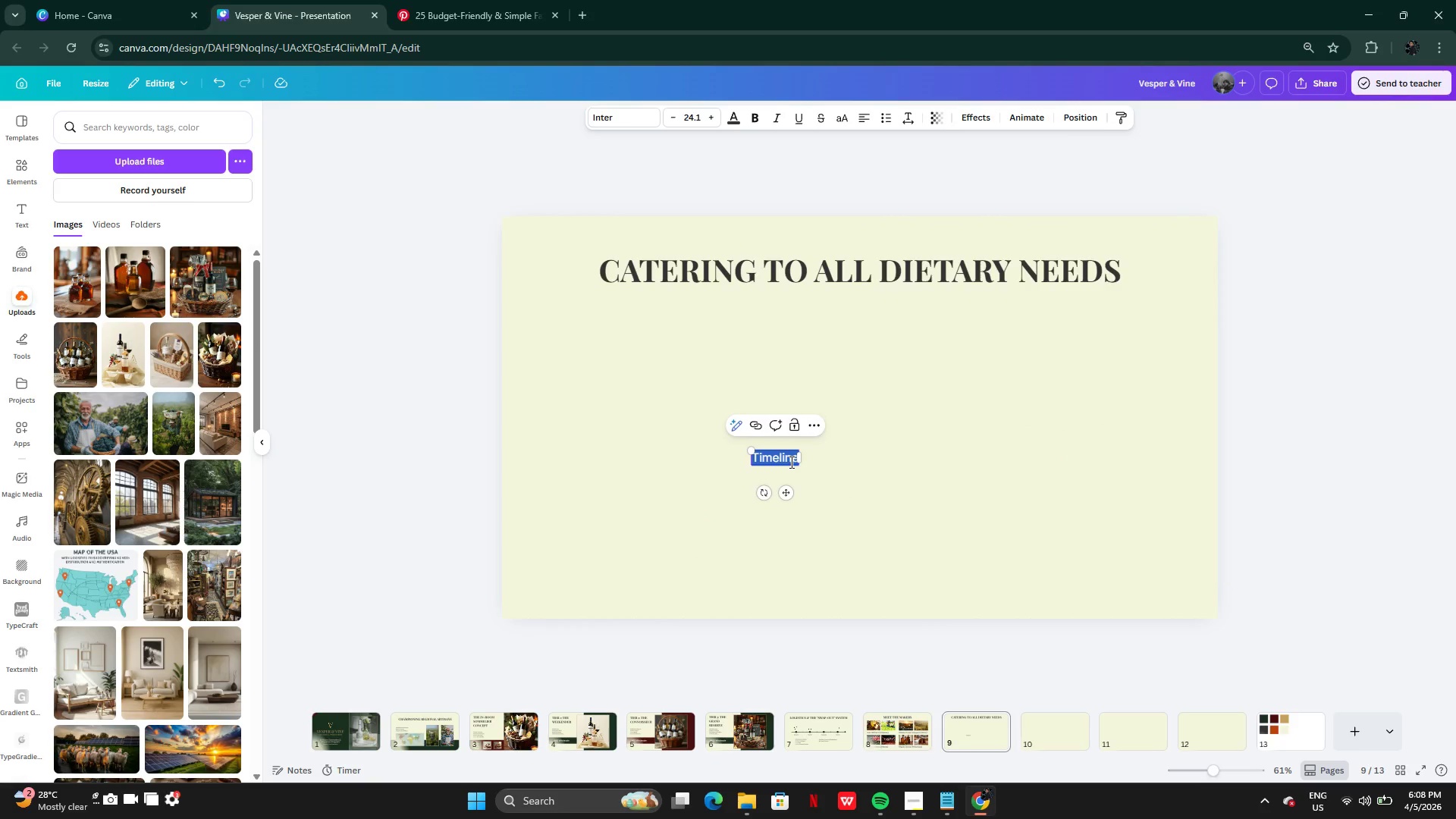 
key(Control+V)
 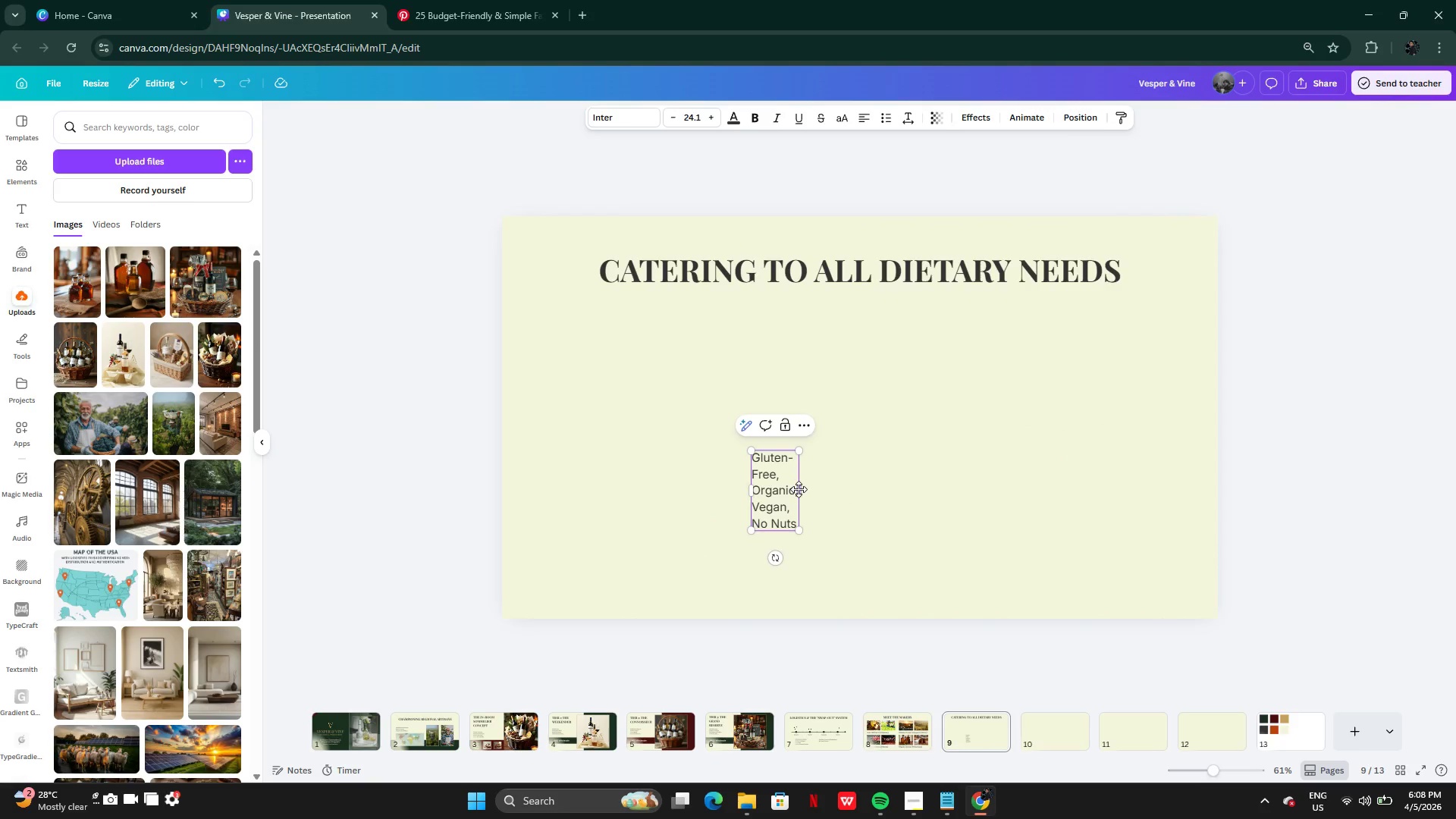 
left_click_drag(start_coordinate=[799, 489], to_coordinate=[806, 488])
 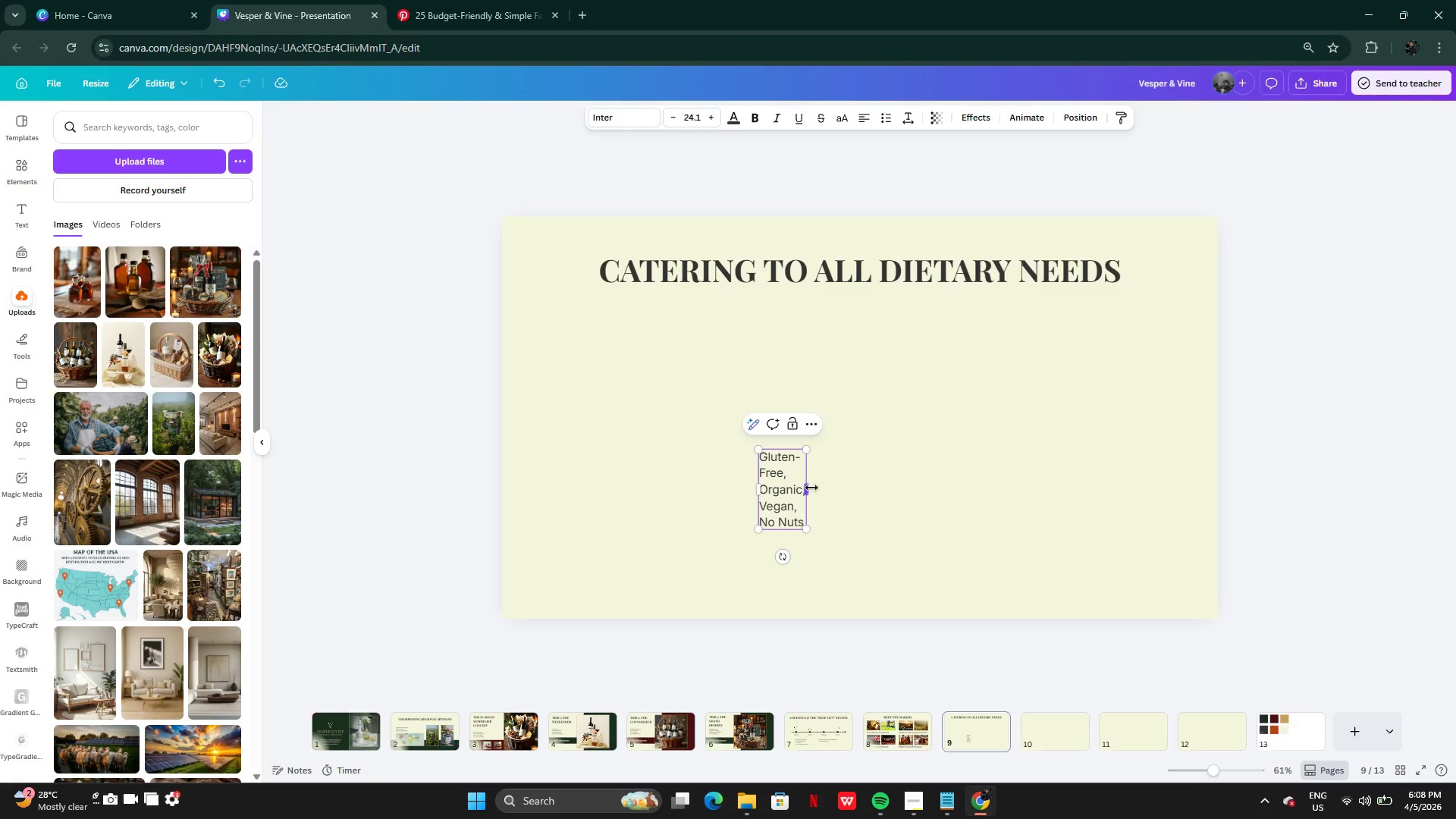 
left_click_drag(start_coordinate=[811, 488], to_coordinate=[1100, 473])
 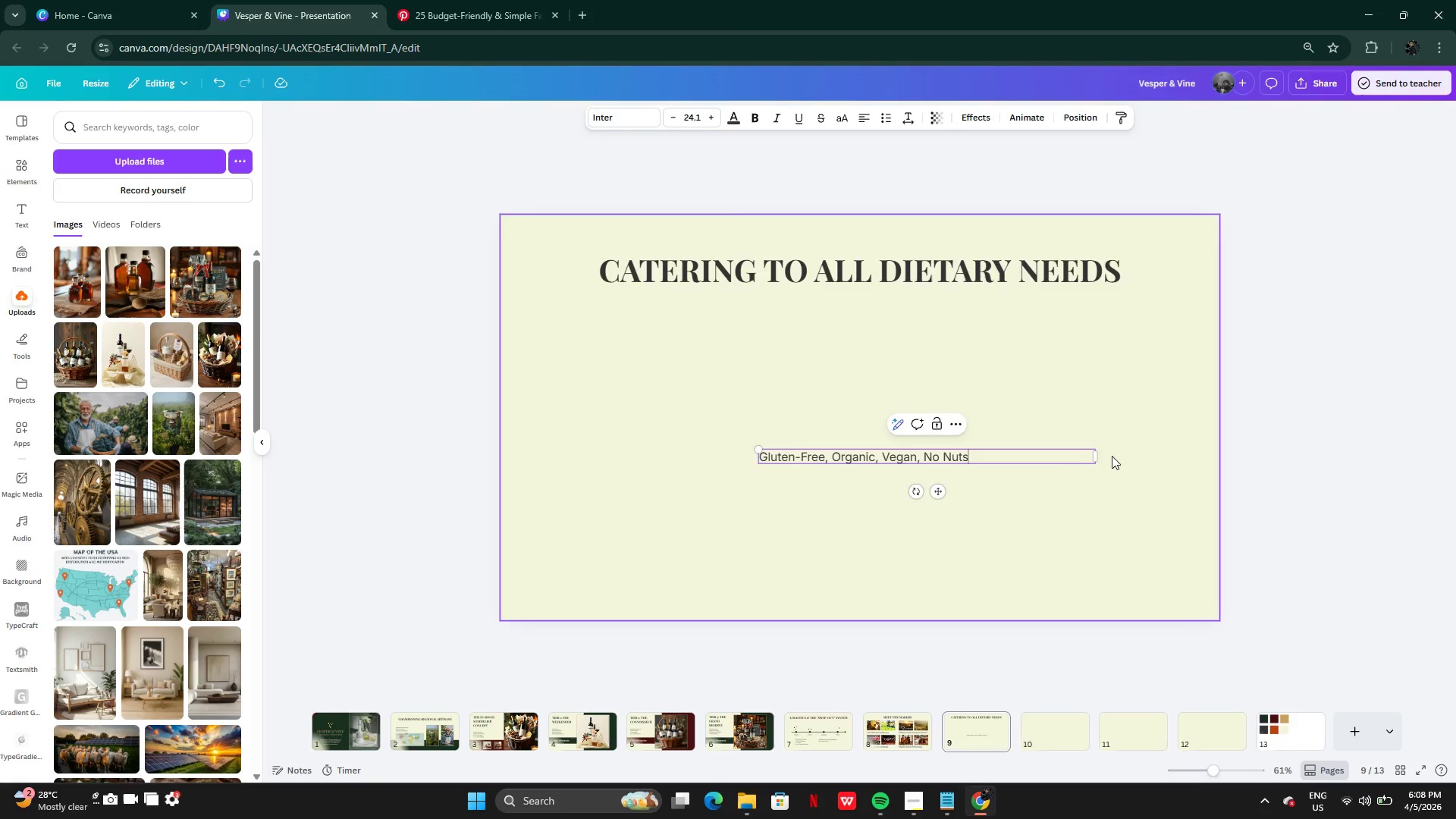 
left_click_drag(start_coordinate=[1097, 454], to_coordinate=[979, 457])
 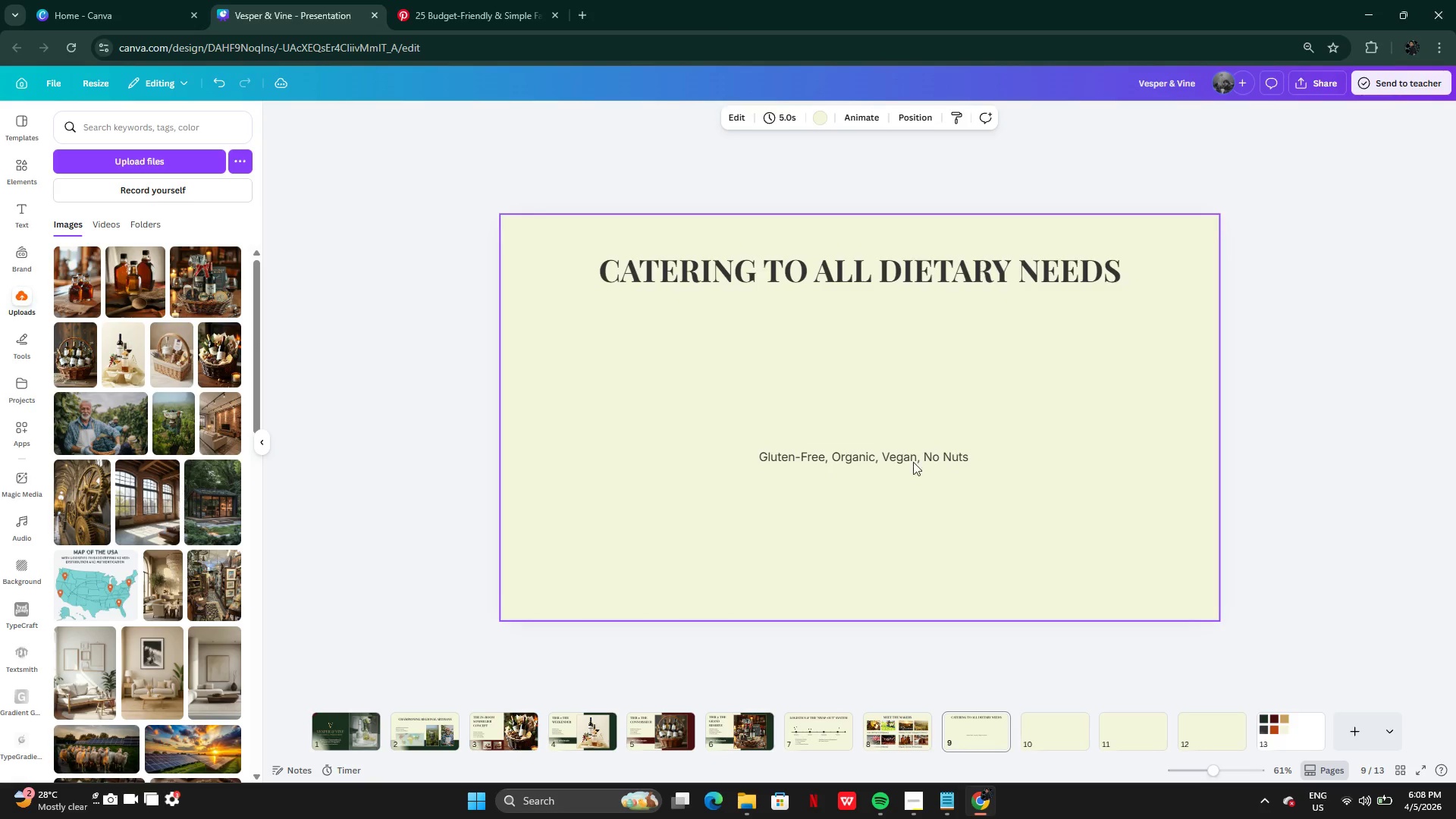 
left_click([899, 457])
 